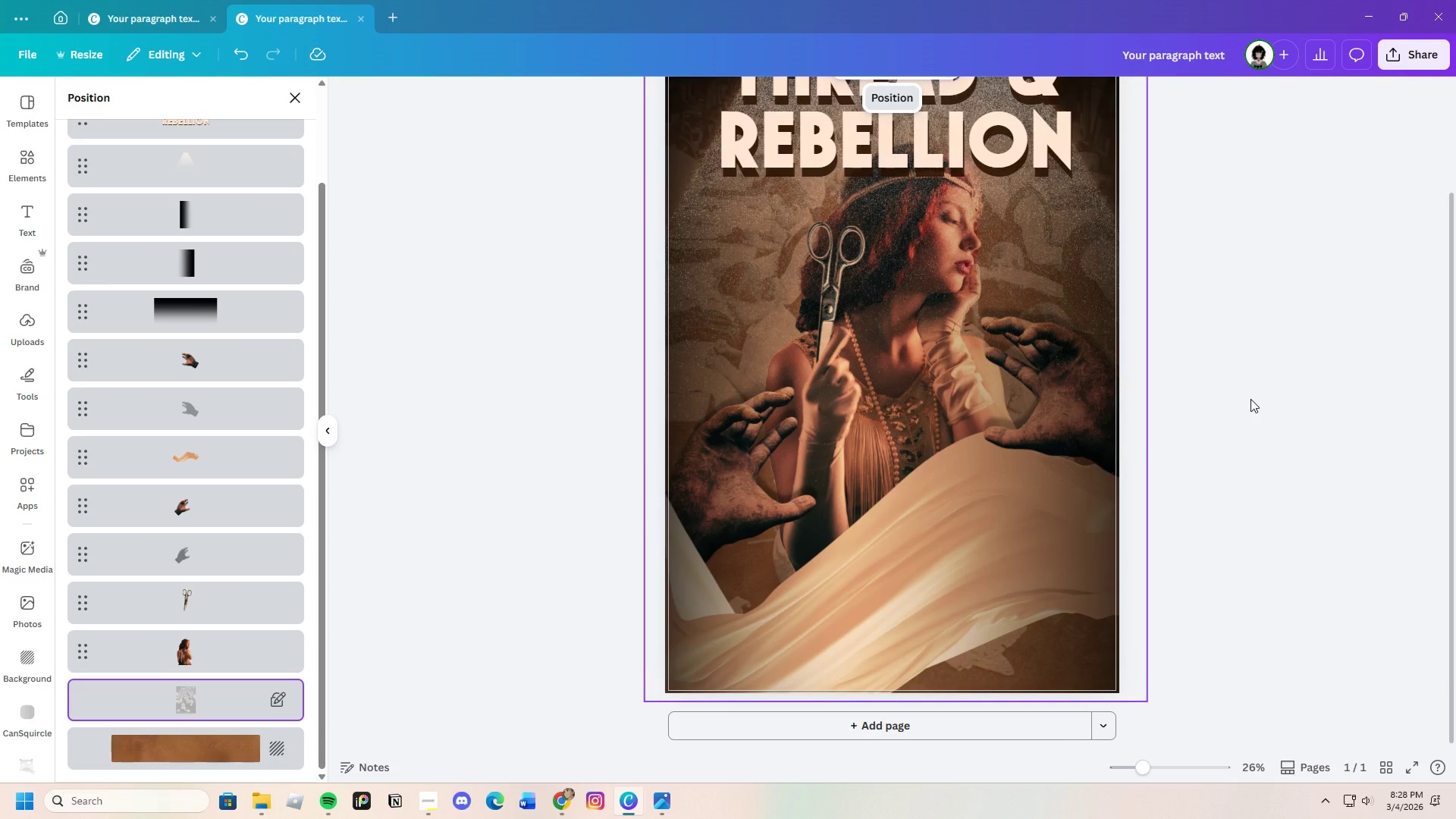 
scroll: coordinate [1250, 399], scroll_direction: up, amount: 1.0
 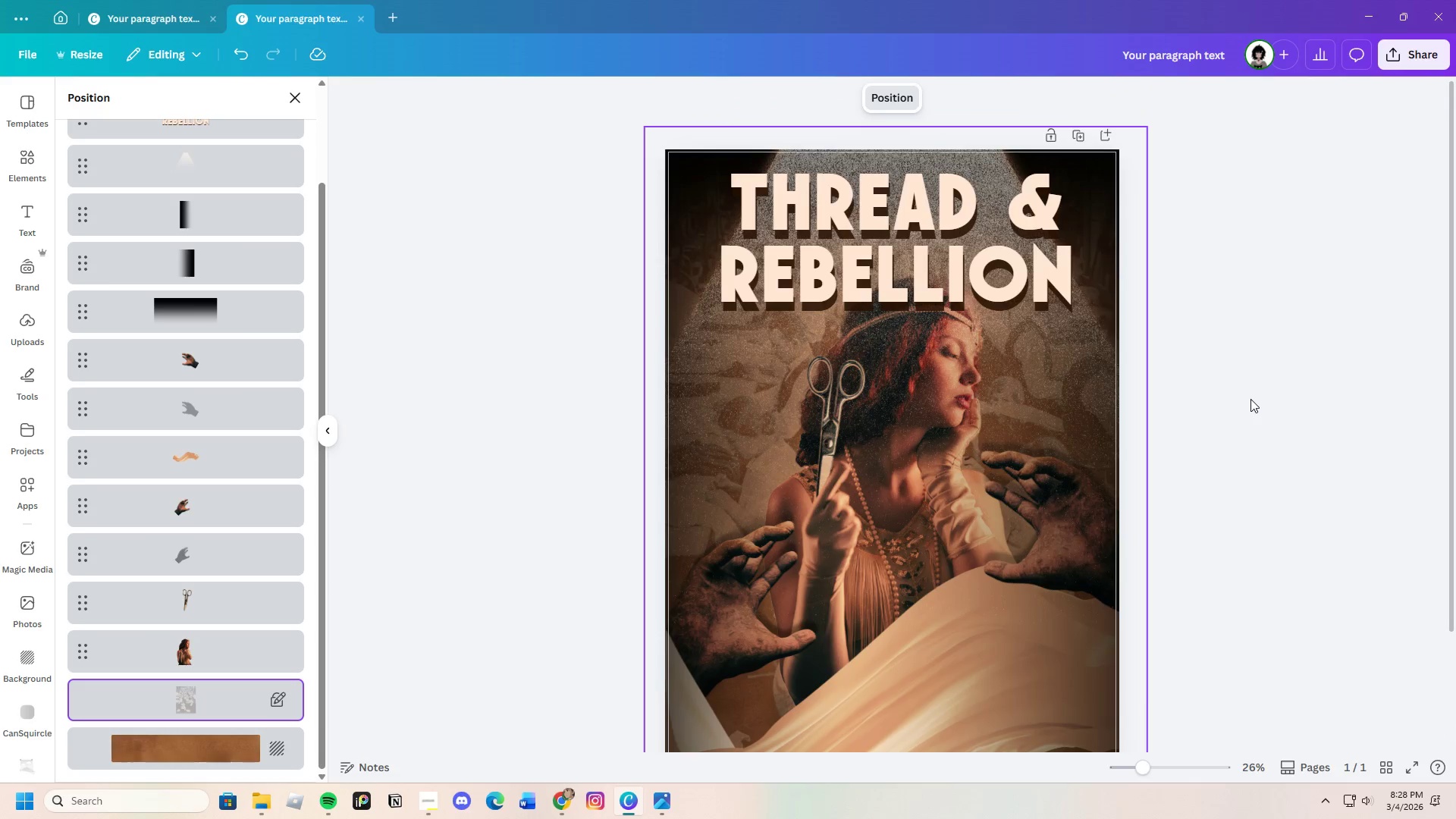 
scroll: coordinate [1250, 399], scroll_direction: down, amount: 3.0
 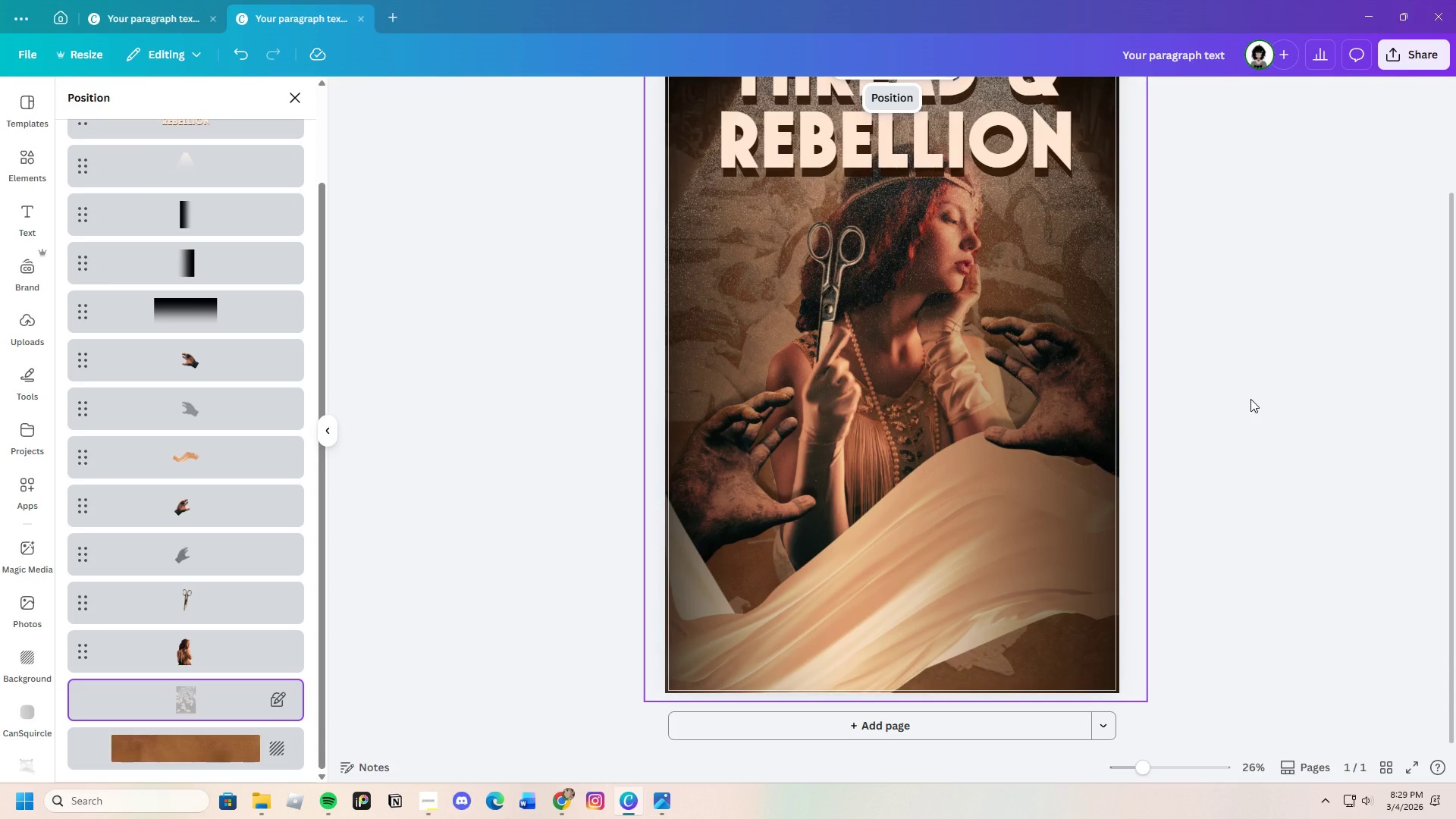 
scroll: coordinate [1250, 399], scroll_direction: up, amount: 1.0
 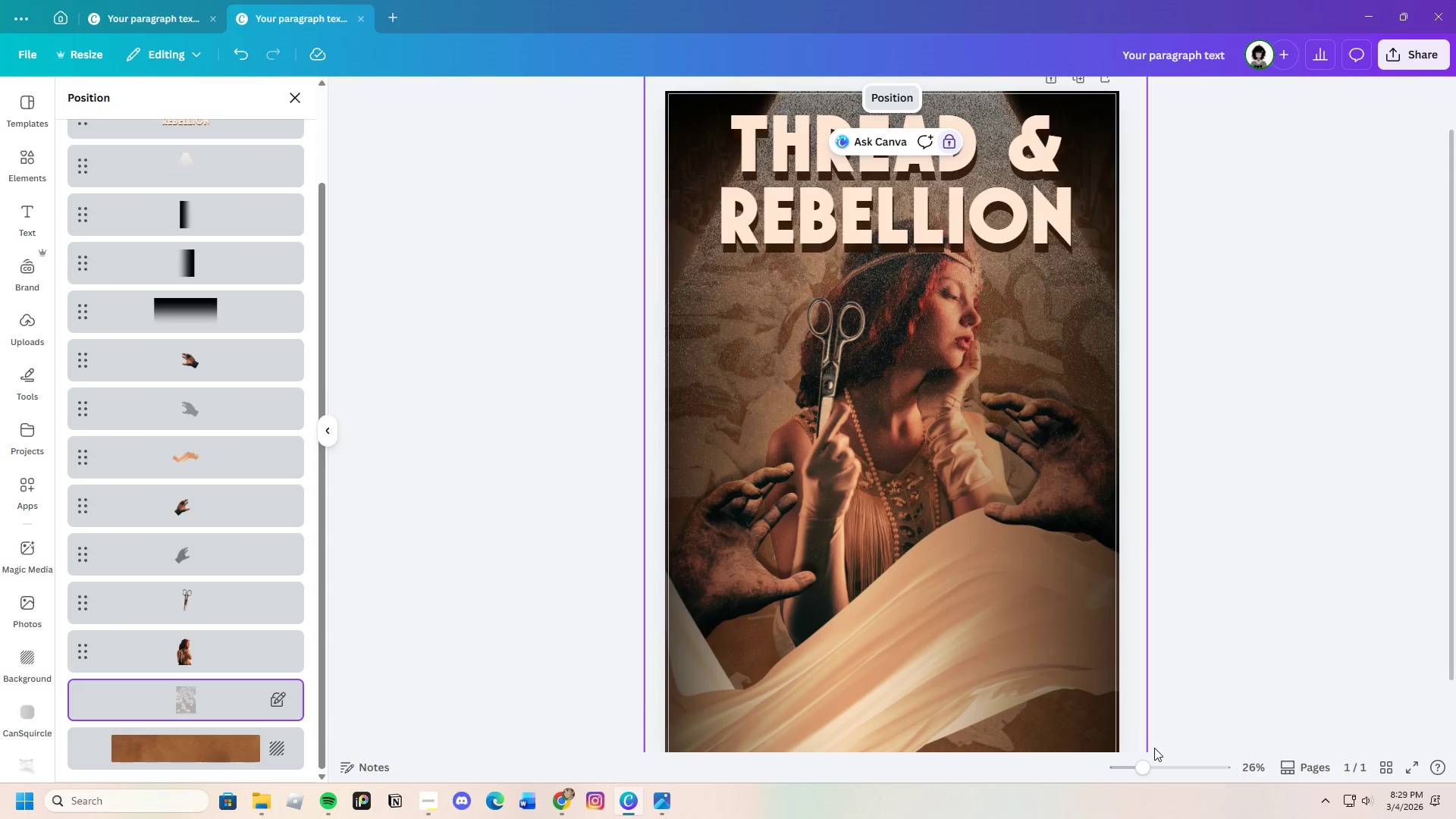 
left_click_drag(start_coordinate=[1136, 764], to_coordinate=[1138, 755])
 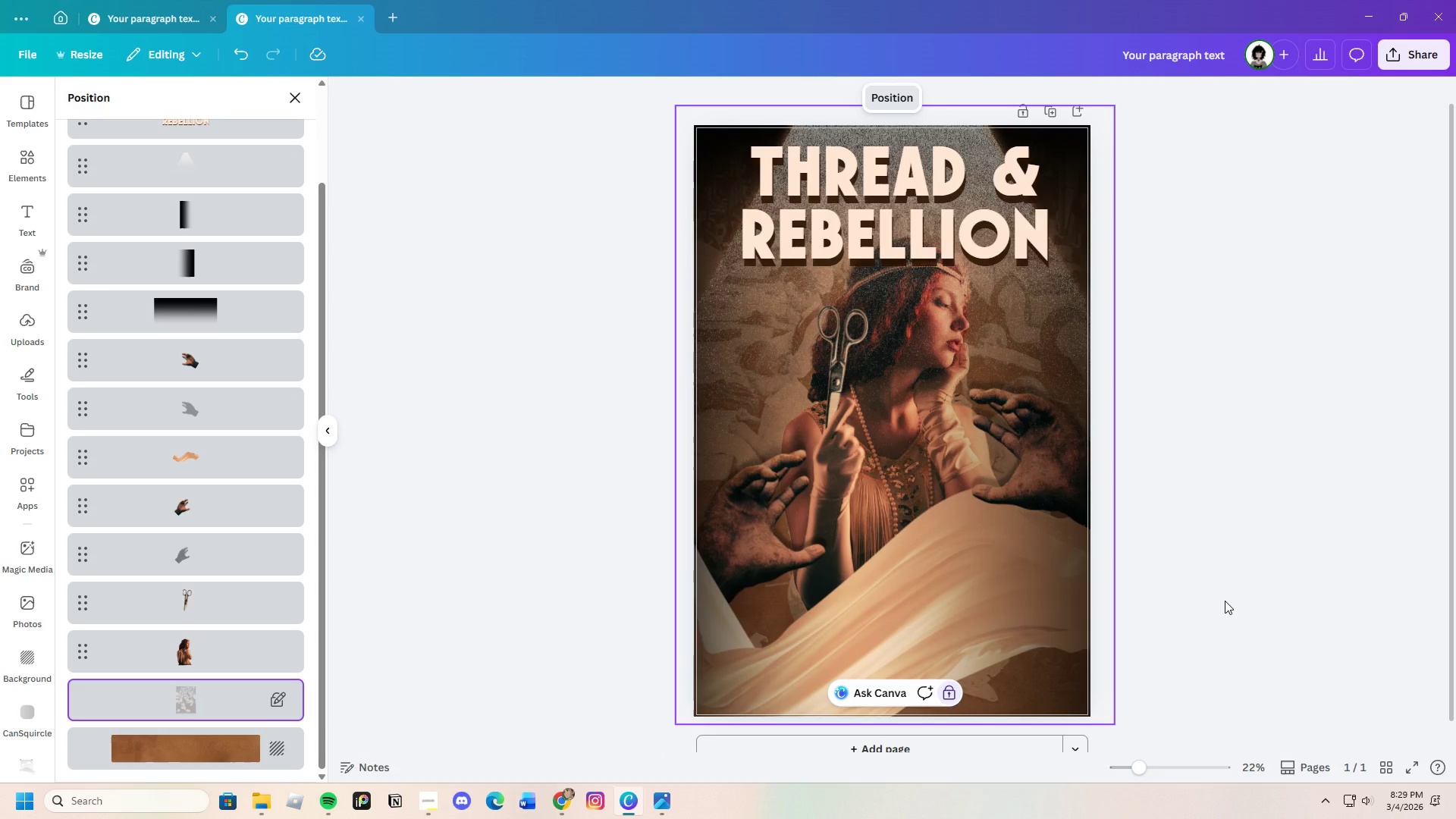 
left_click([1225, 601])
 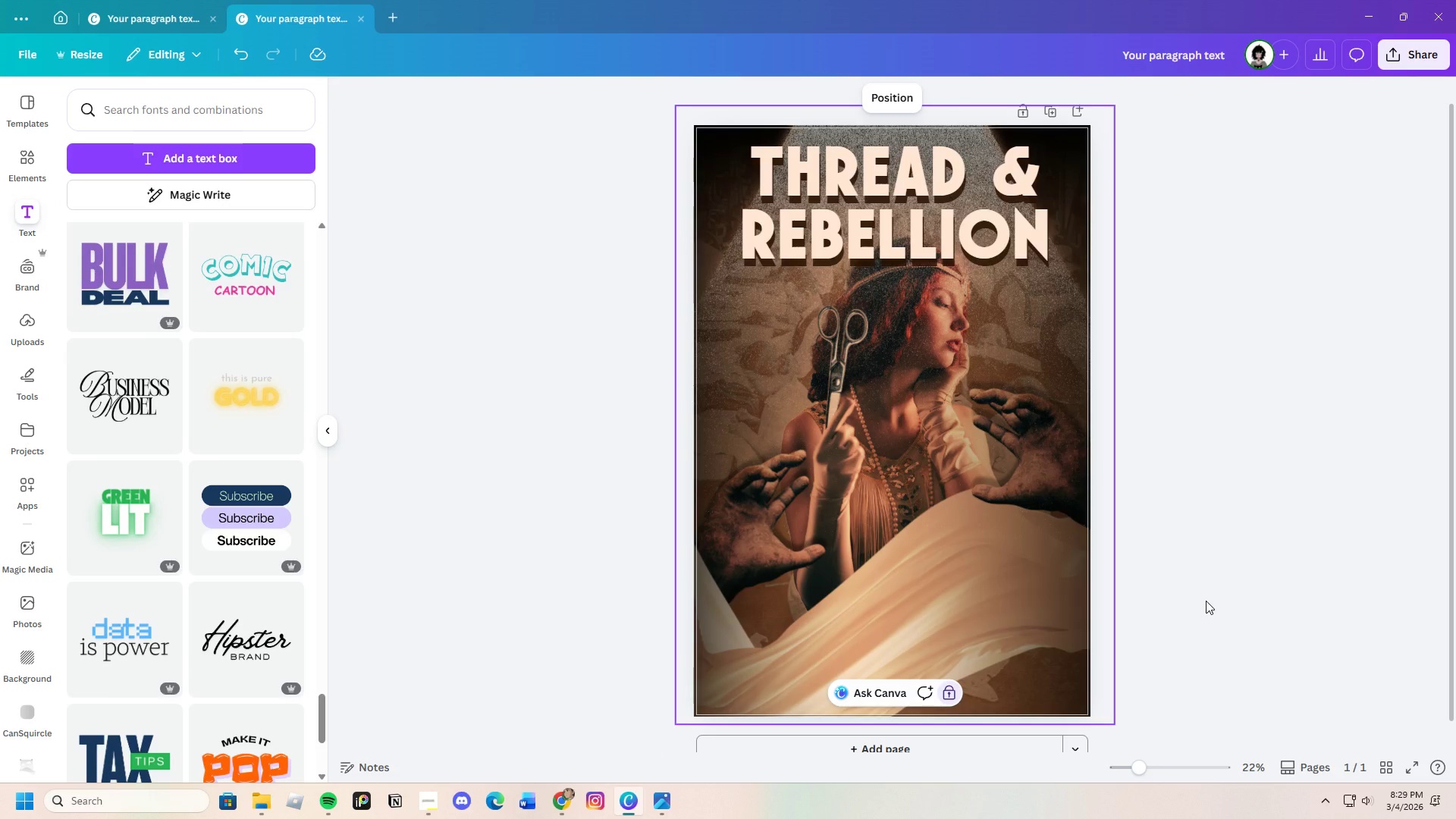 
wait(10.38)
 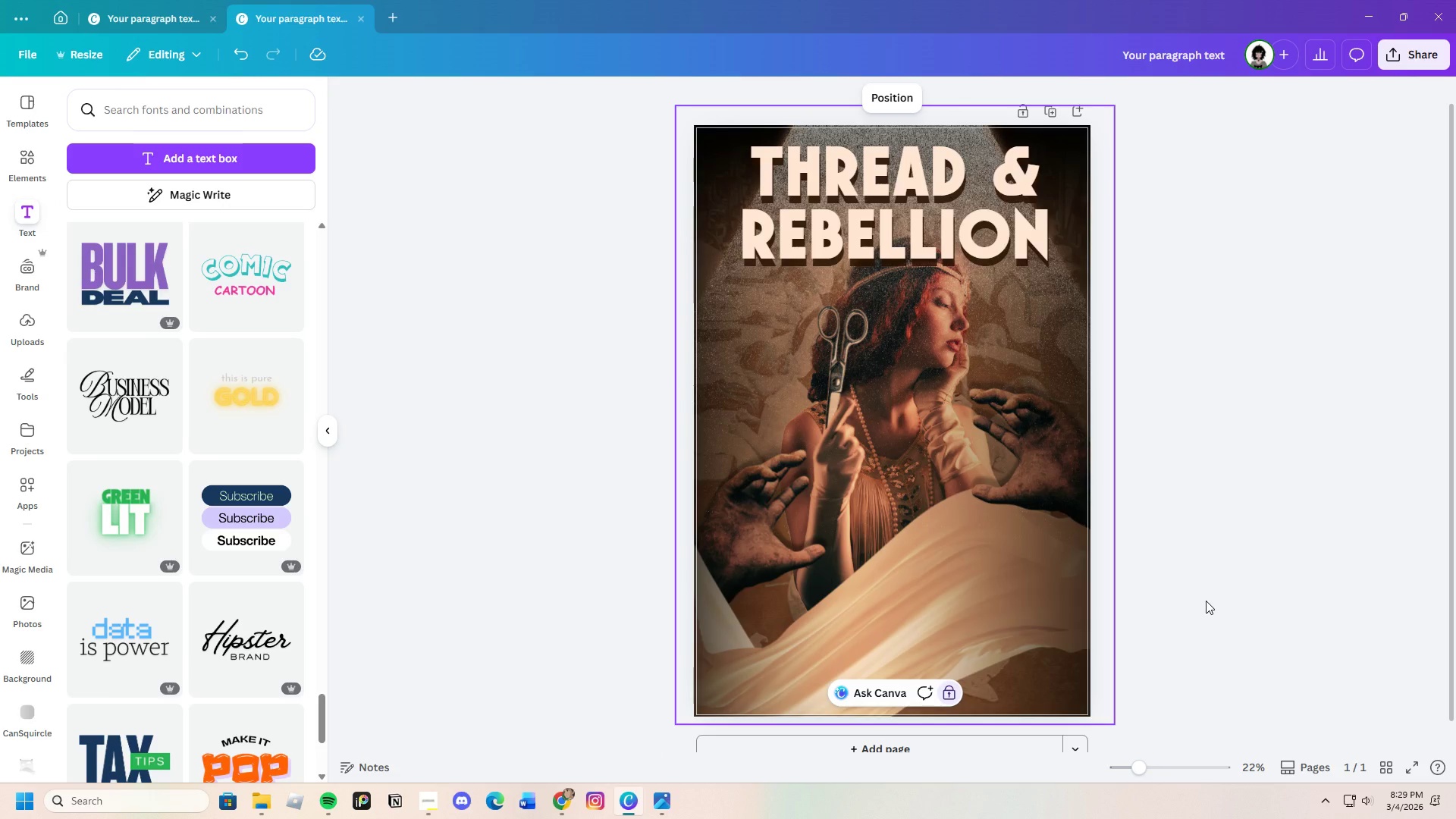 
left_click([1455, 451])
 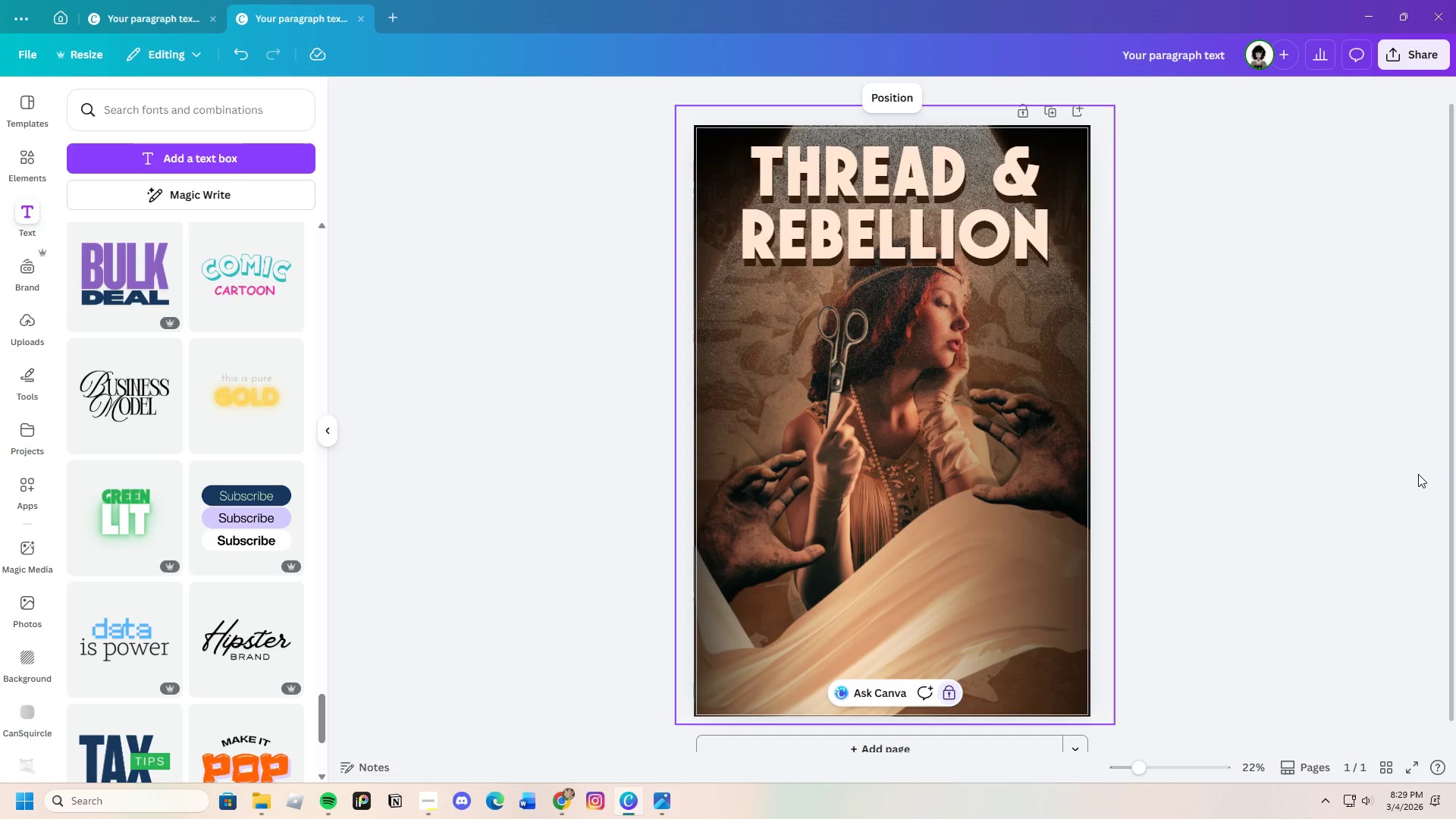 
wait(7.8)
 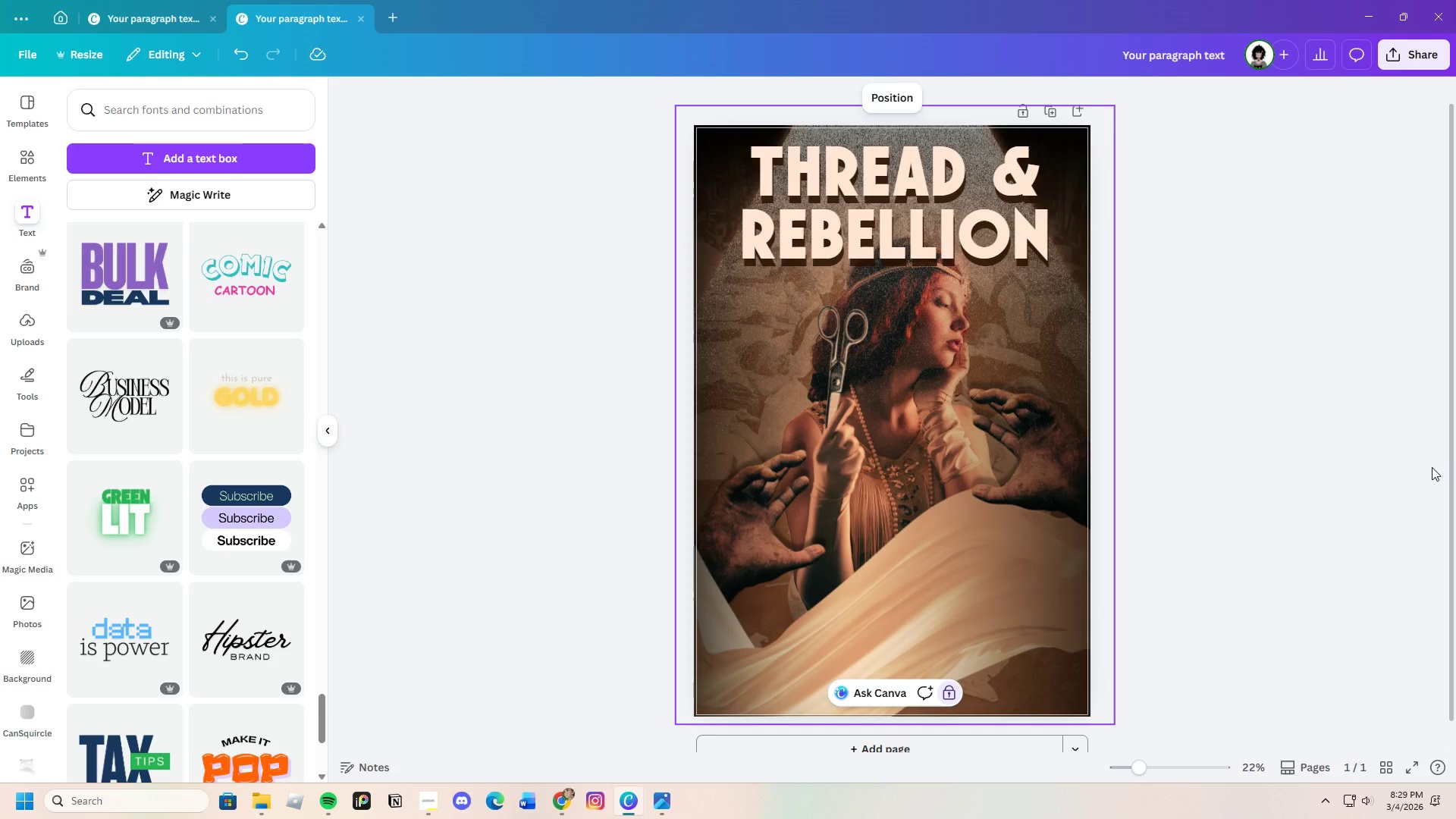 
scroll: coordinate [207, 565], scroll_direction: down, amount: 11.0
 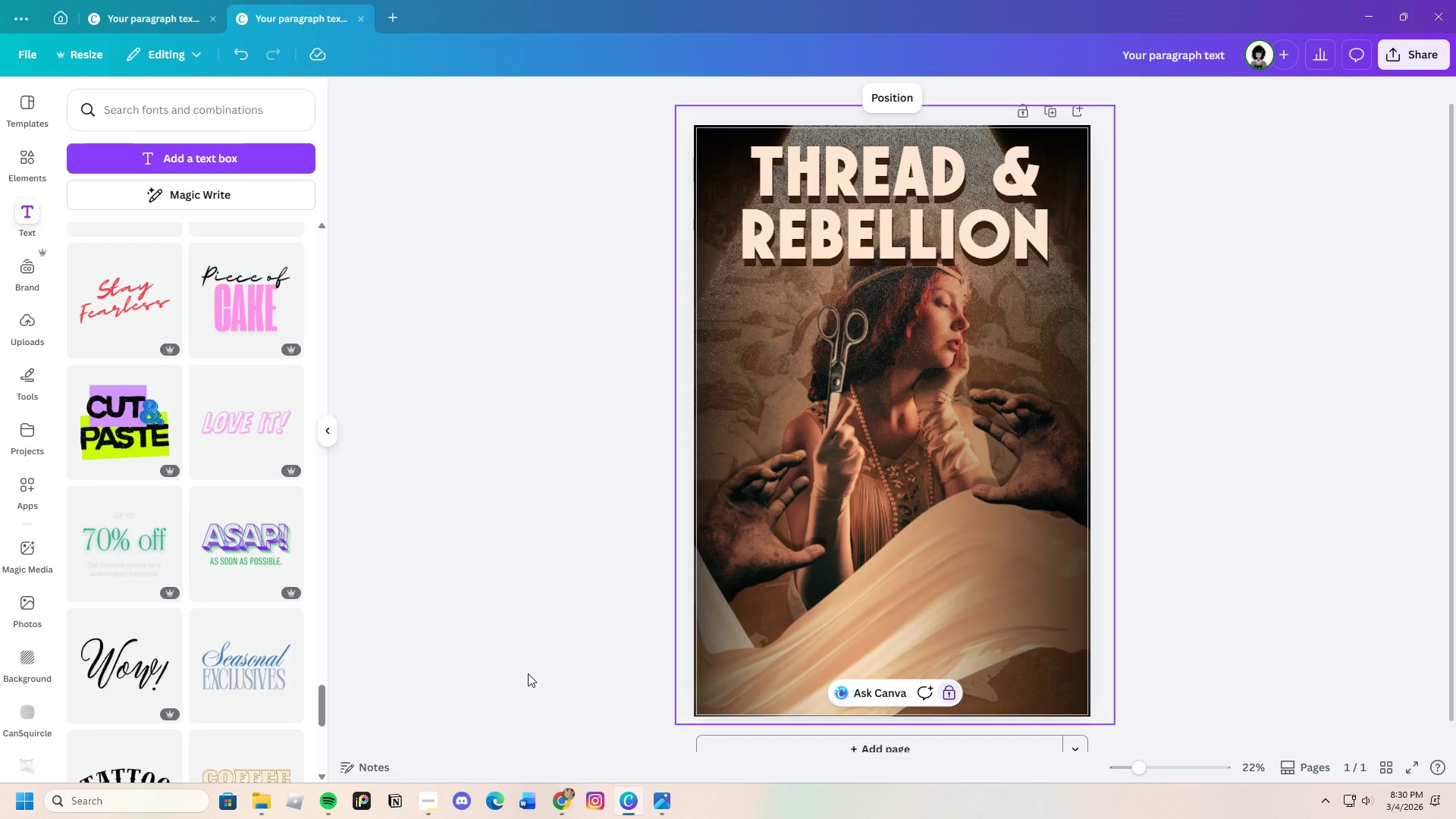 
wait(58.5)
 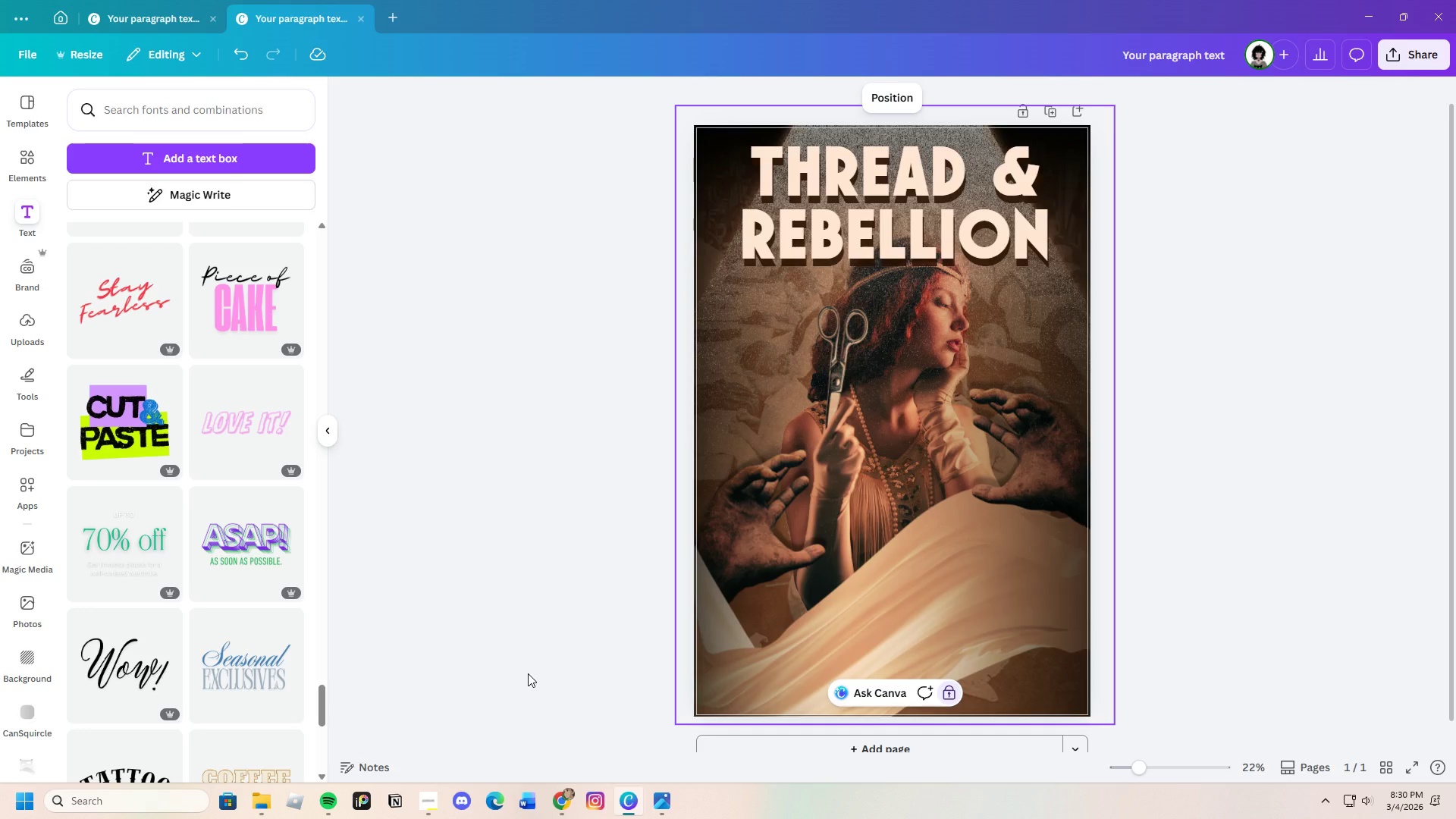 
scroll: coordinate [182, 635], scroll_direction: down, amount: 17.0
 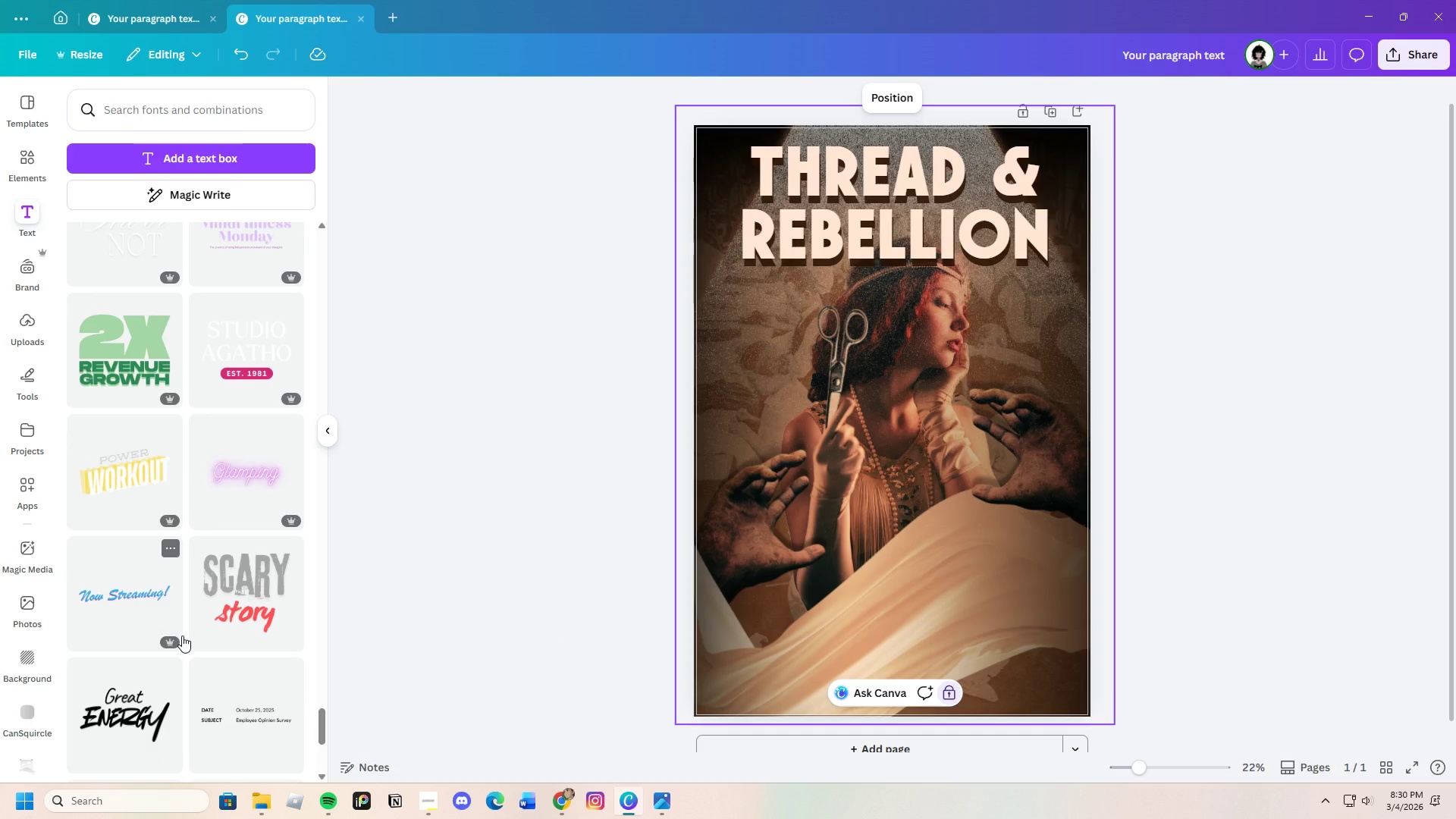 
scroll: coordinate [196, 628], scroll_direction: down, amount: 16.0
 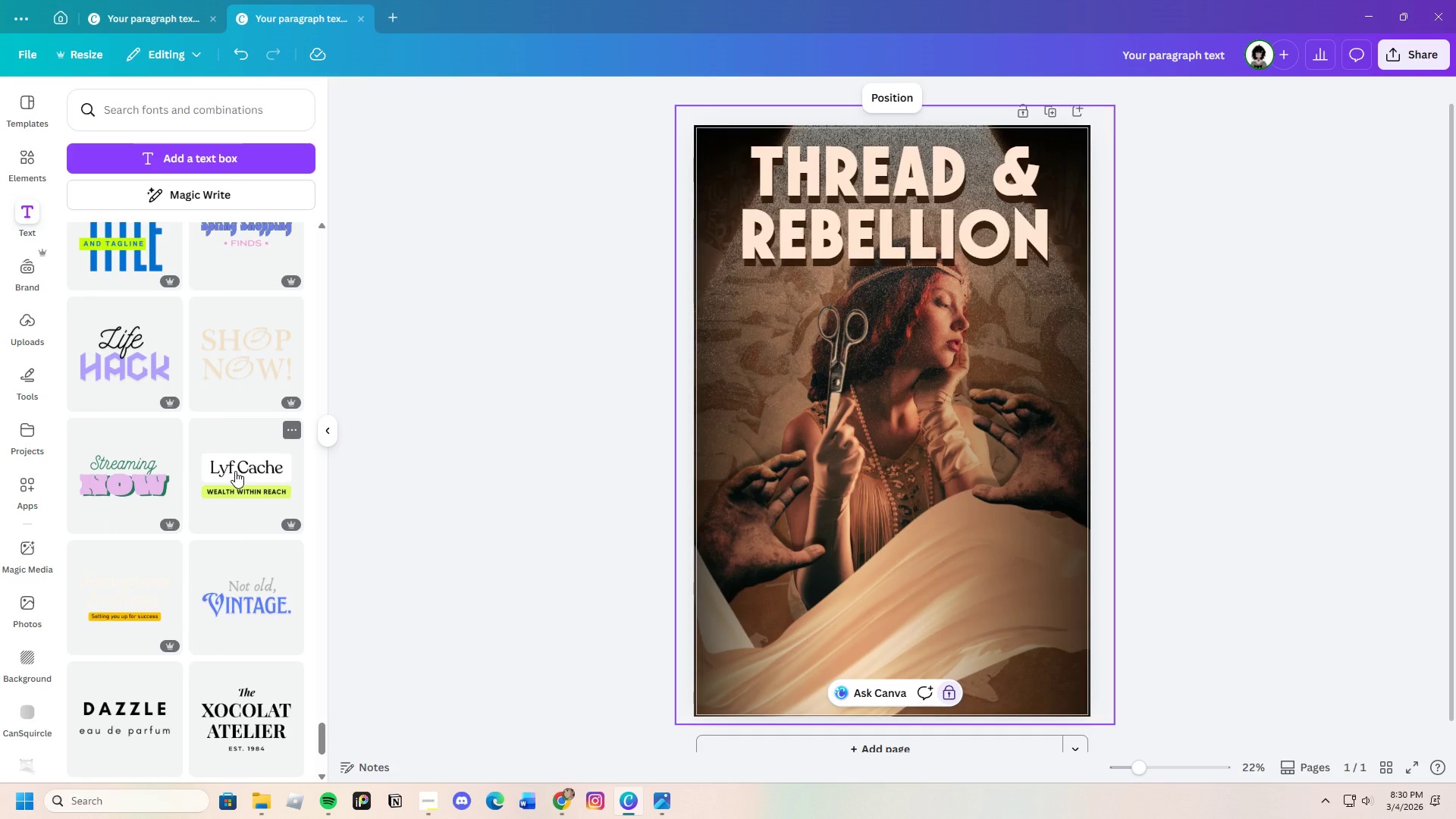 
wait(6.1)
 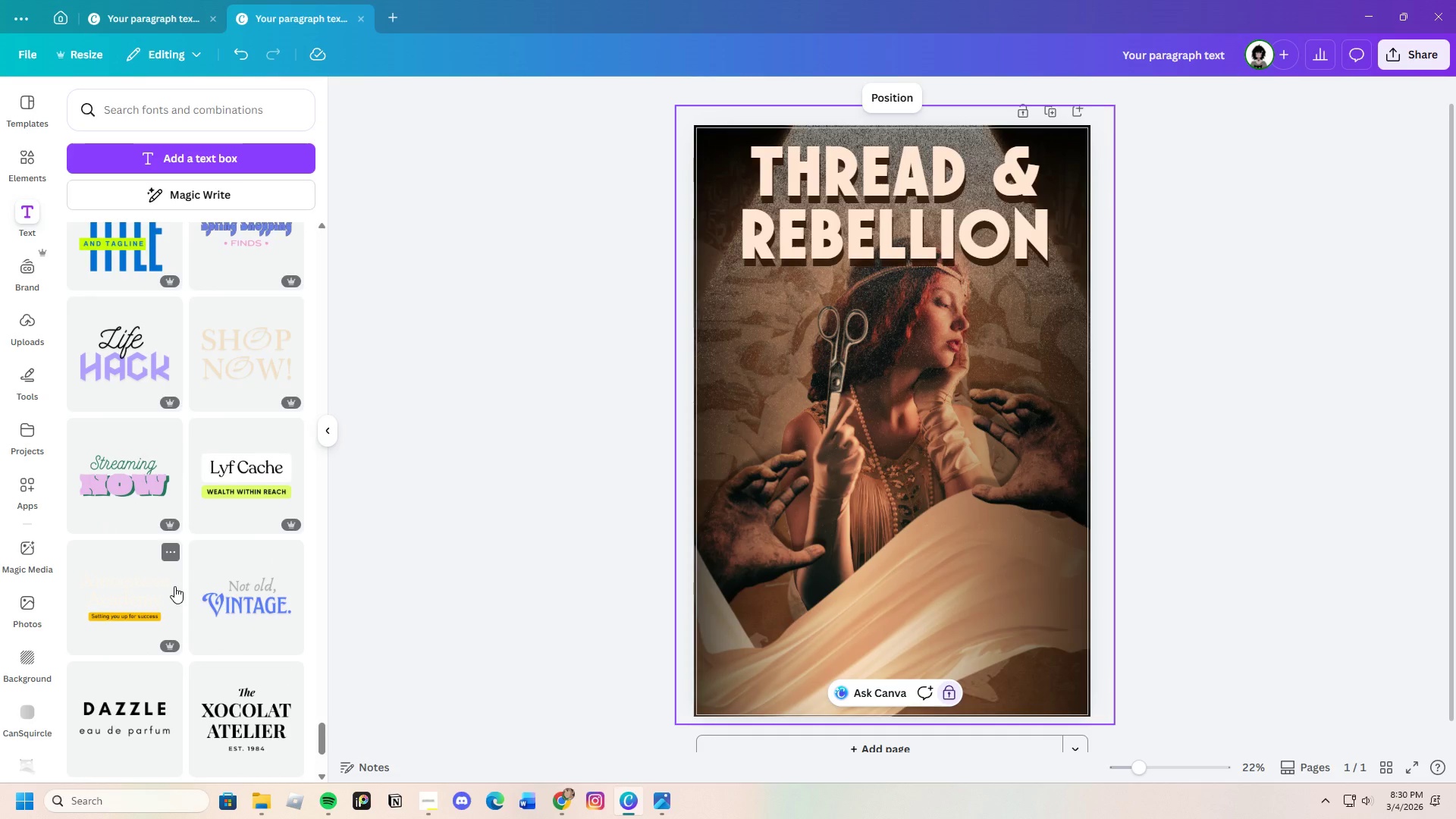 
scroll: coordinate [169, 664], scroll_direction: down, amount: 22.0
 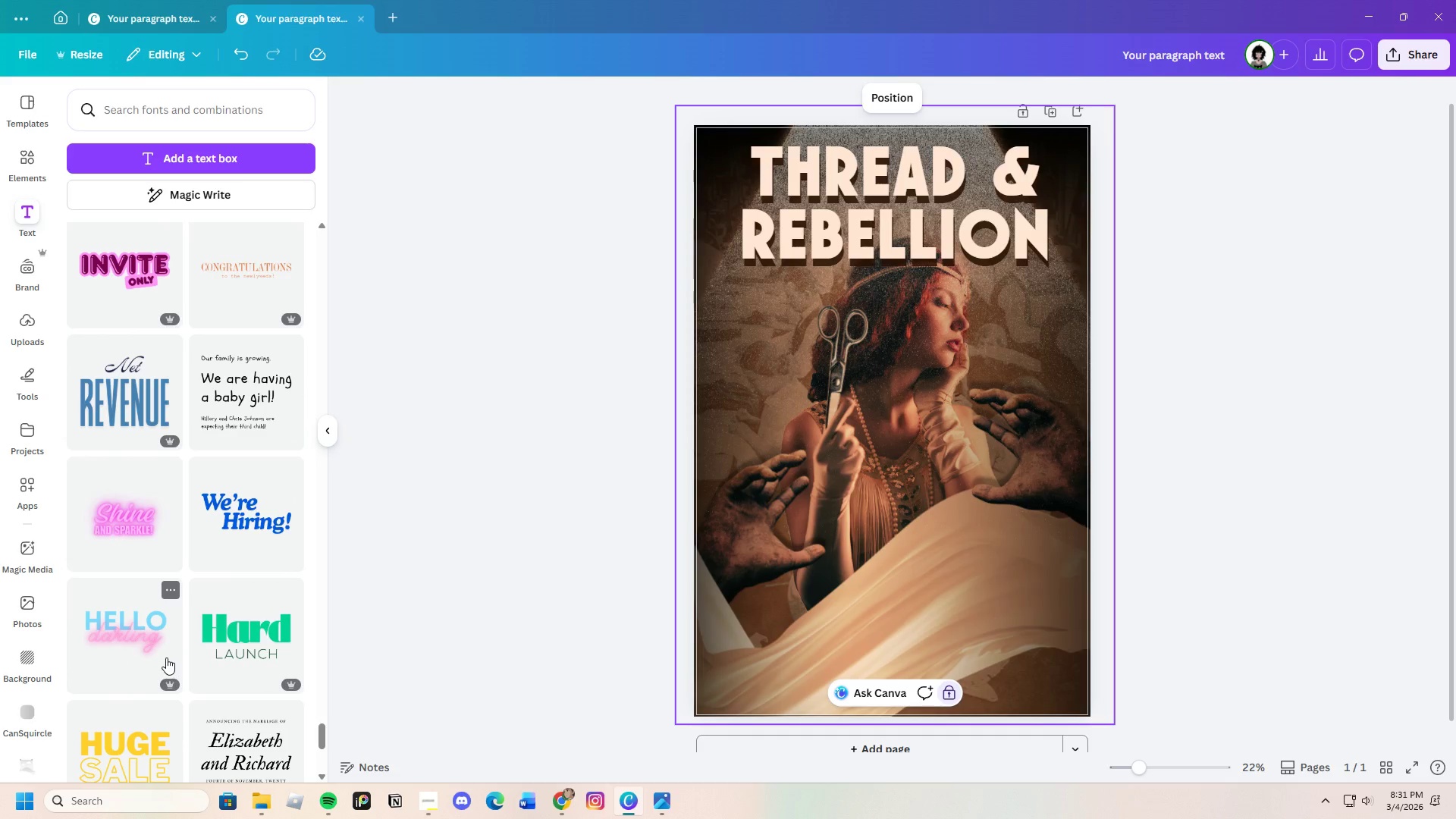 
scroll: coordinate [159, 644], scroll_direction: down, amount: 20.0
 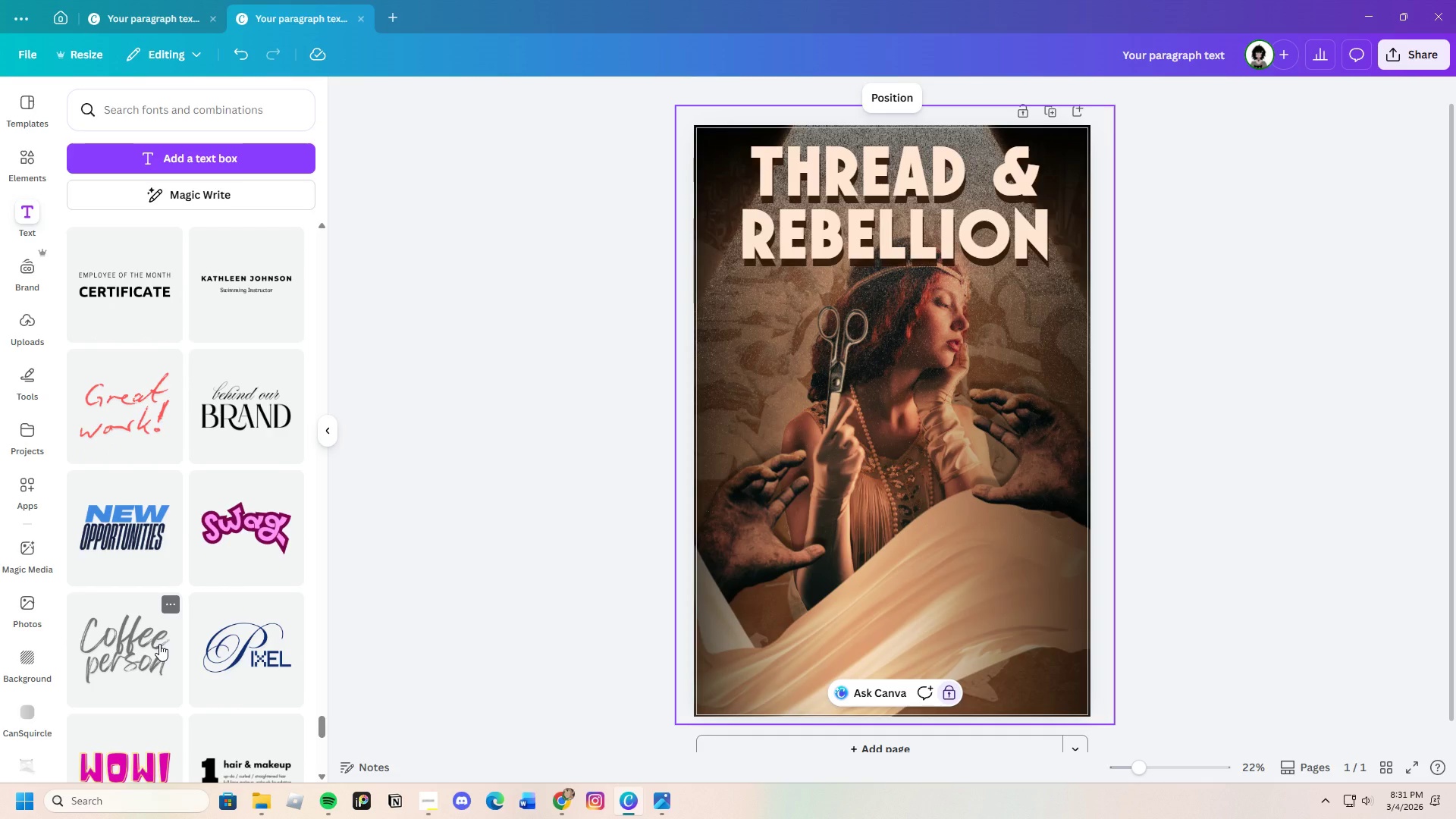 
scroll: coordinate [159, 644], scroll_direction: down, amount: 19.0
 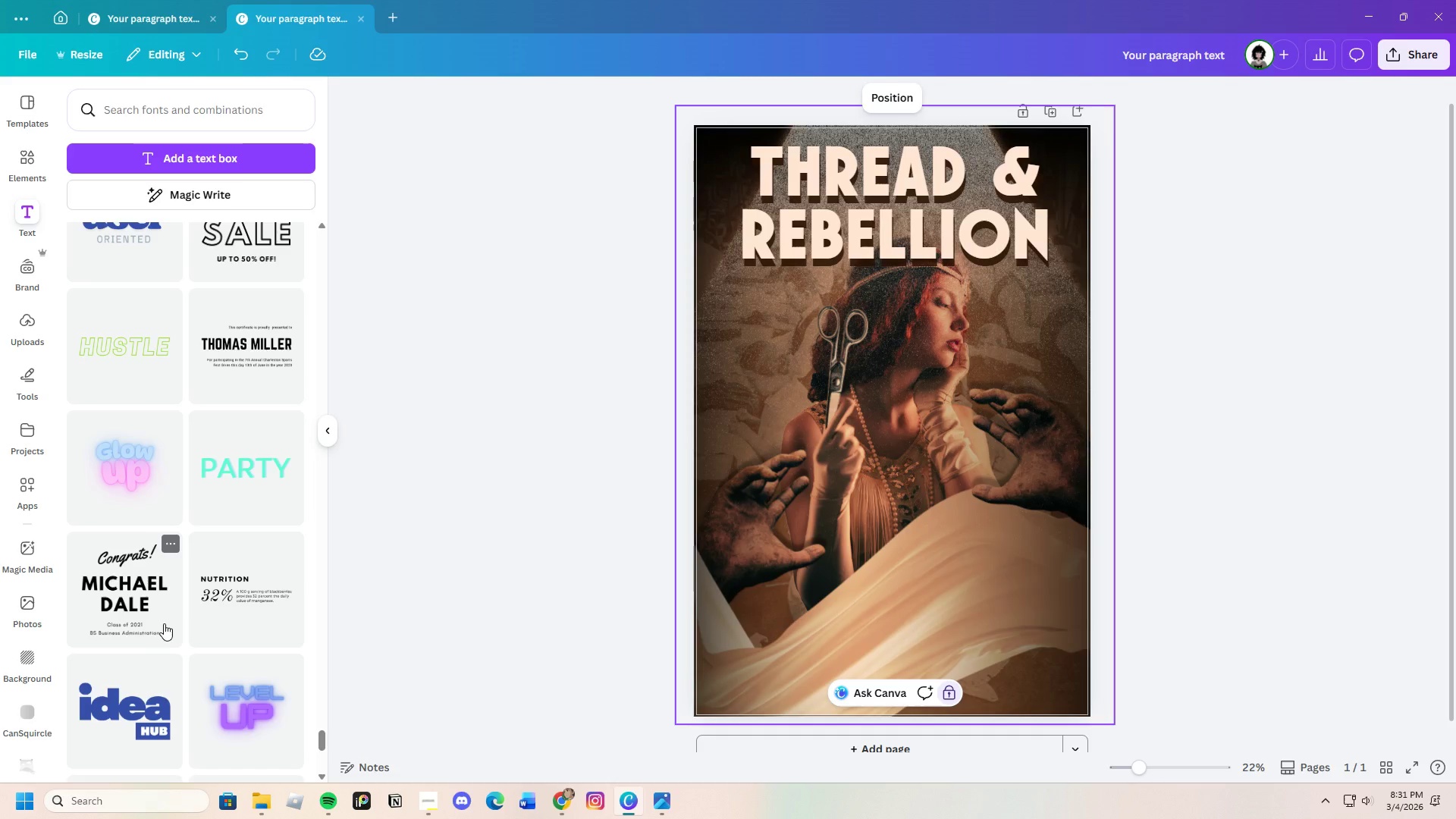 
wait(37.1)
 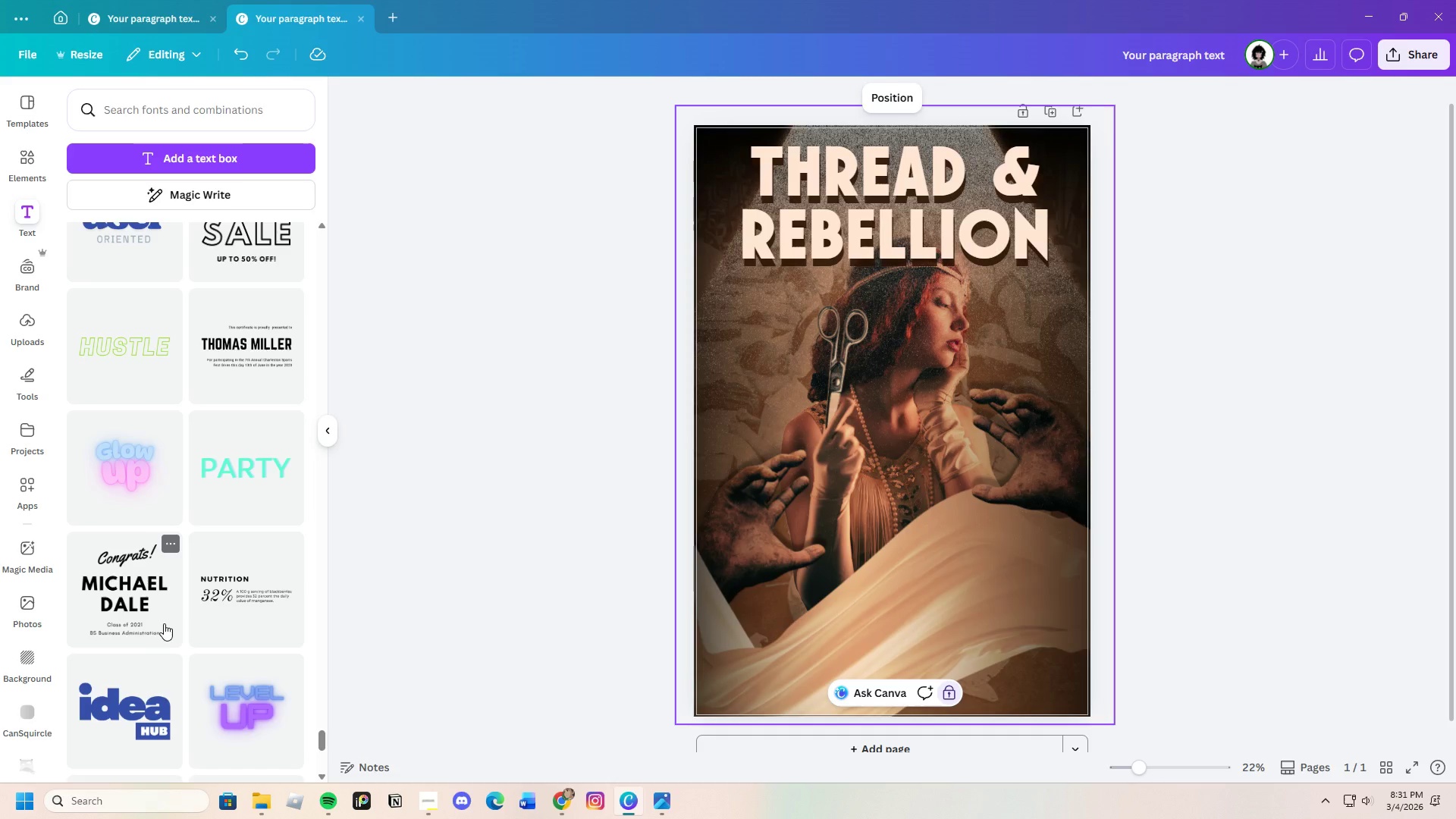 
scroll: coordinate [243, 624], scroll_direction: down, amount: 11.0
 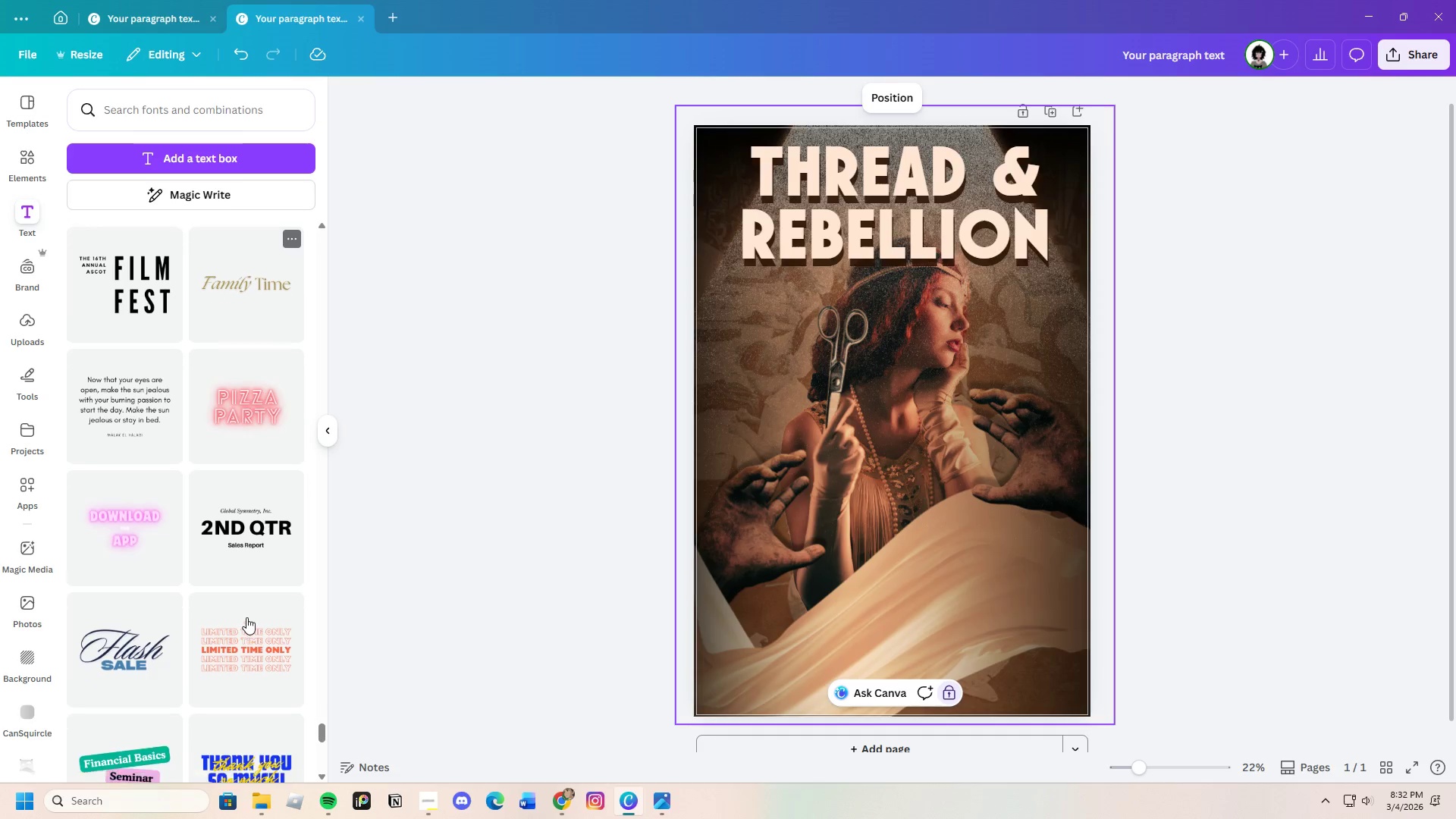 
mouse_move([262, 568])
 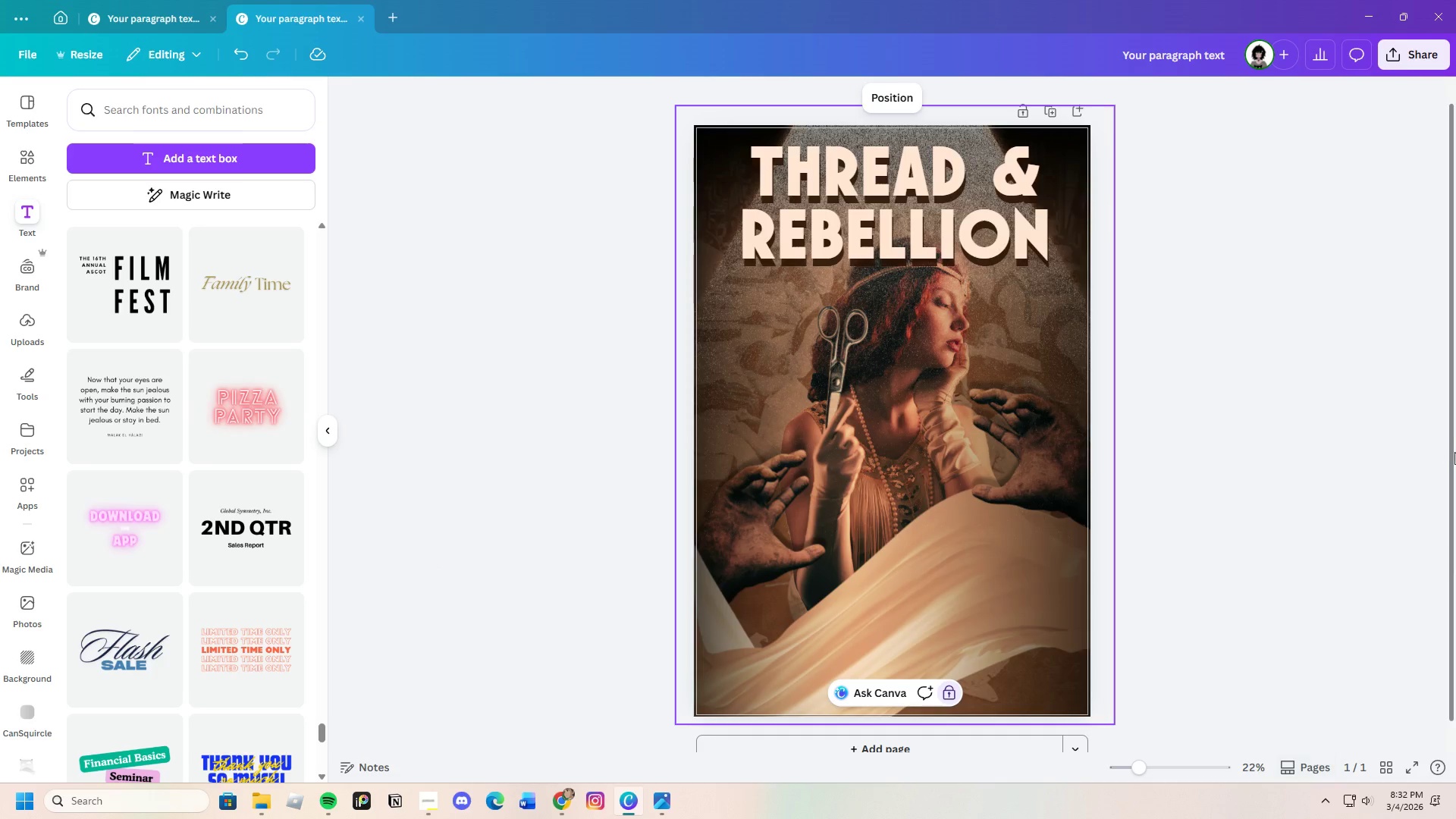 
left_click_drag(start_coordinate=[1156, 764], to_coordinate=[1140, 774])
 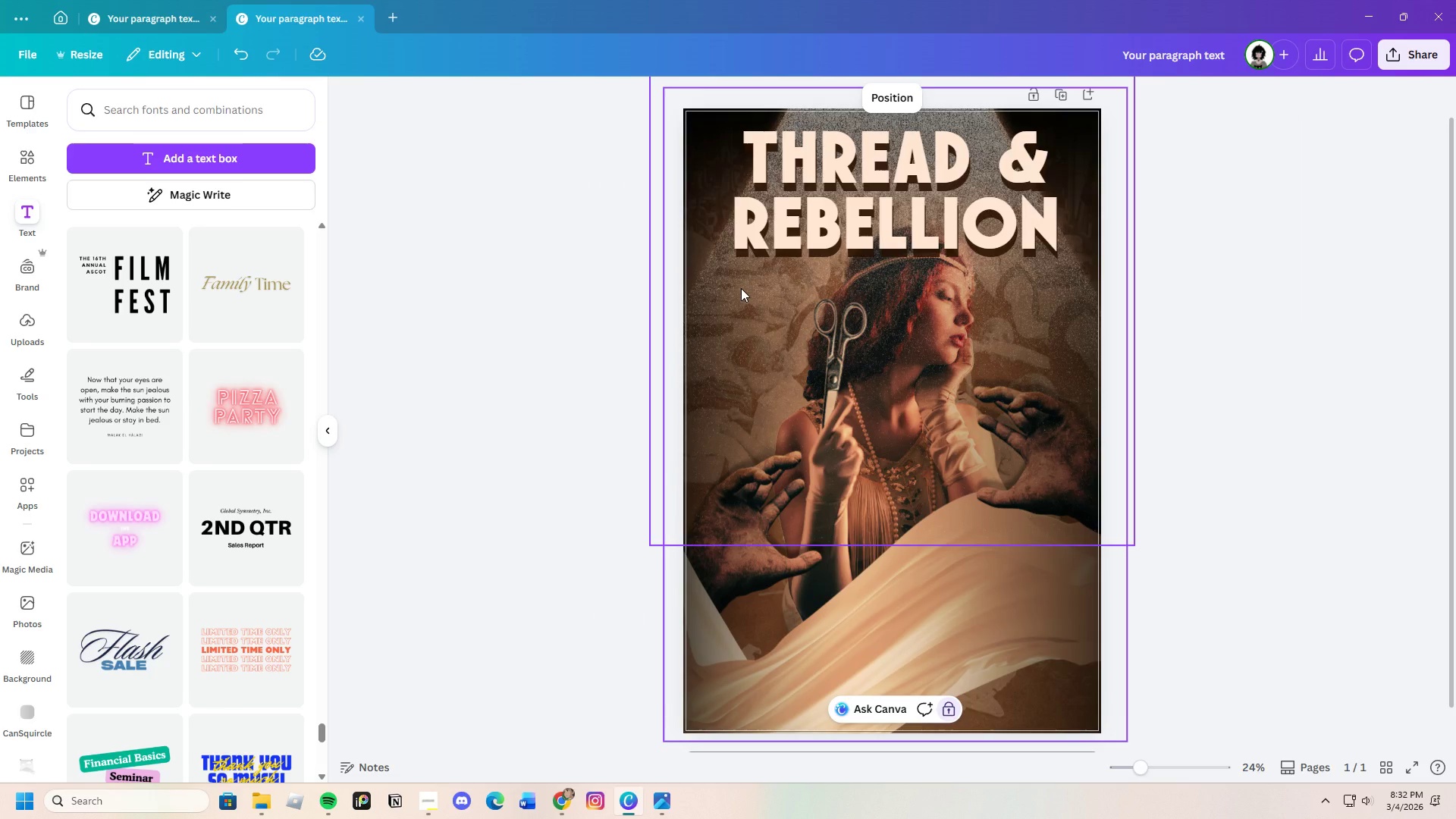 
left_click([741, 288])
 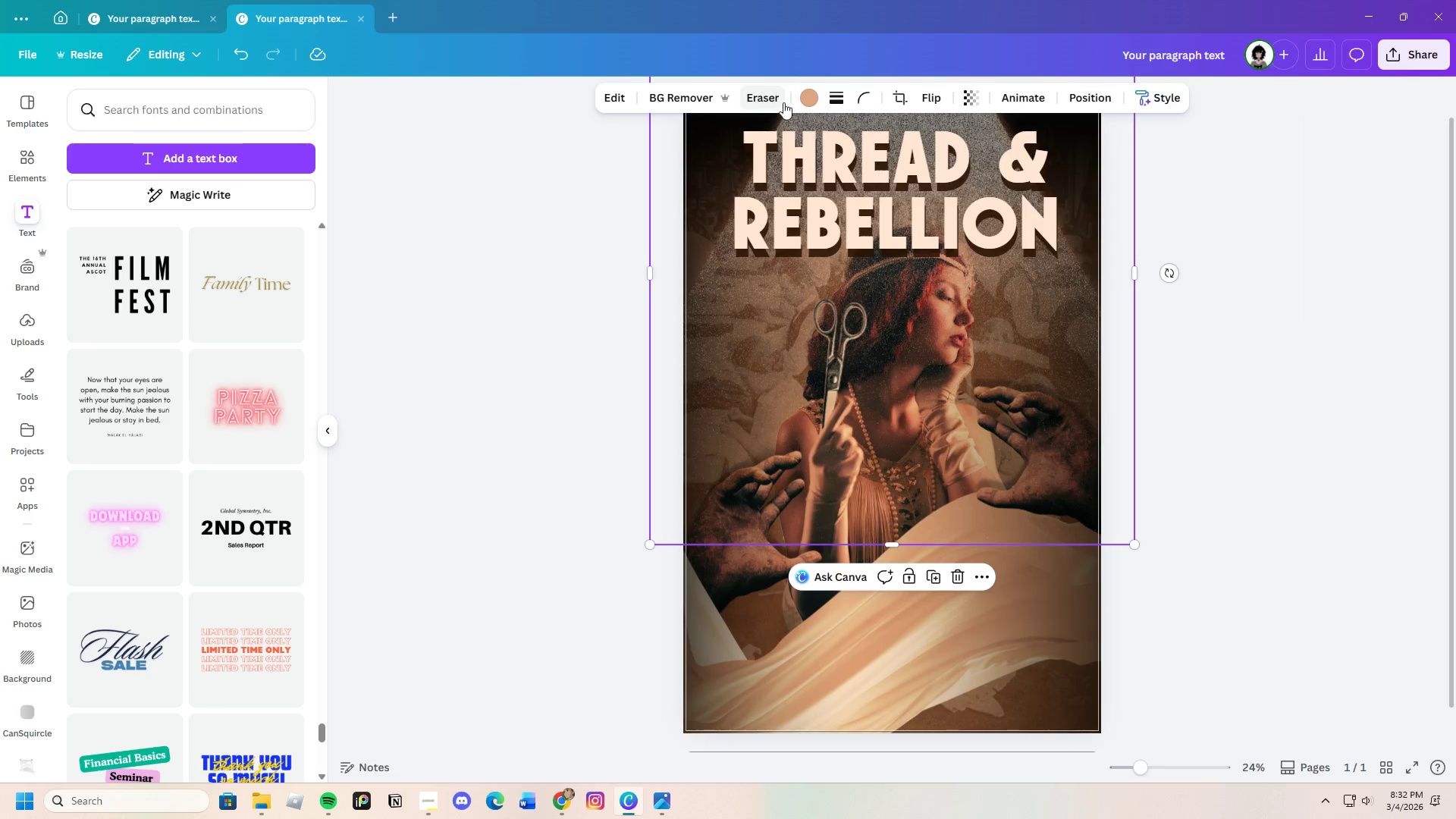 
left_click([817, 99])
 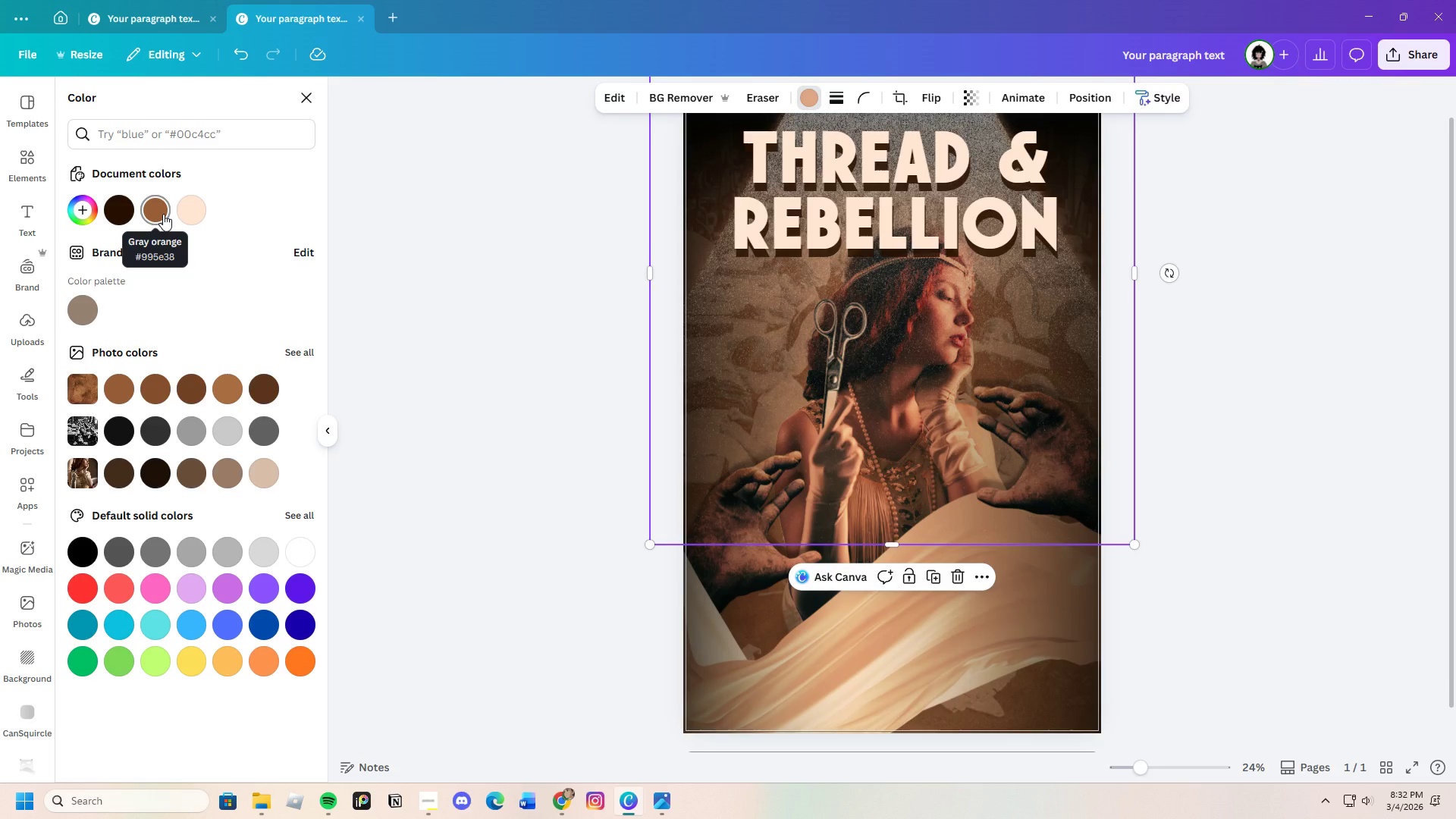 
left_click([163, 214])
 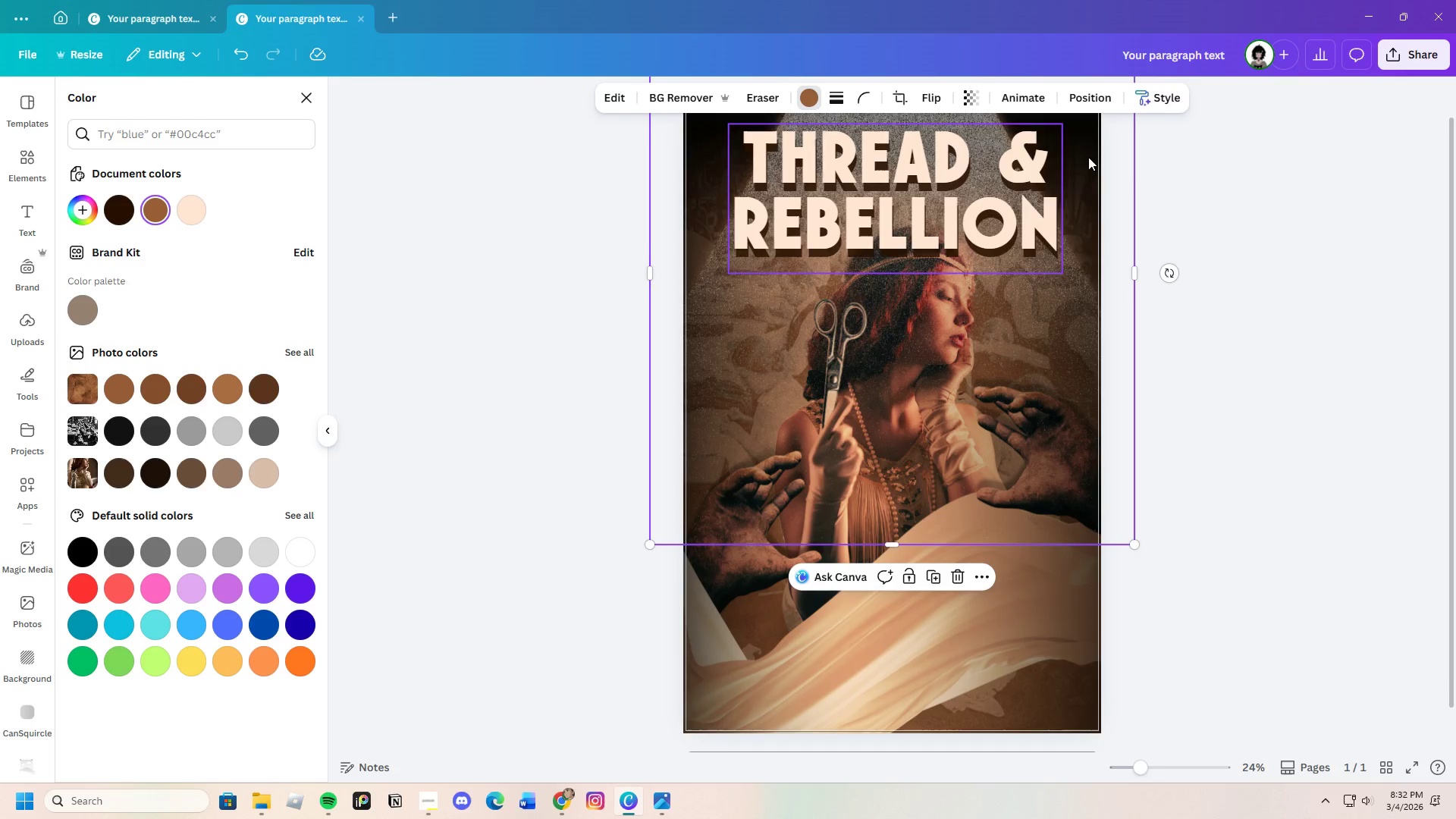 
left_click([1090, 108])
 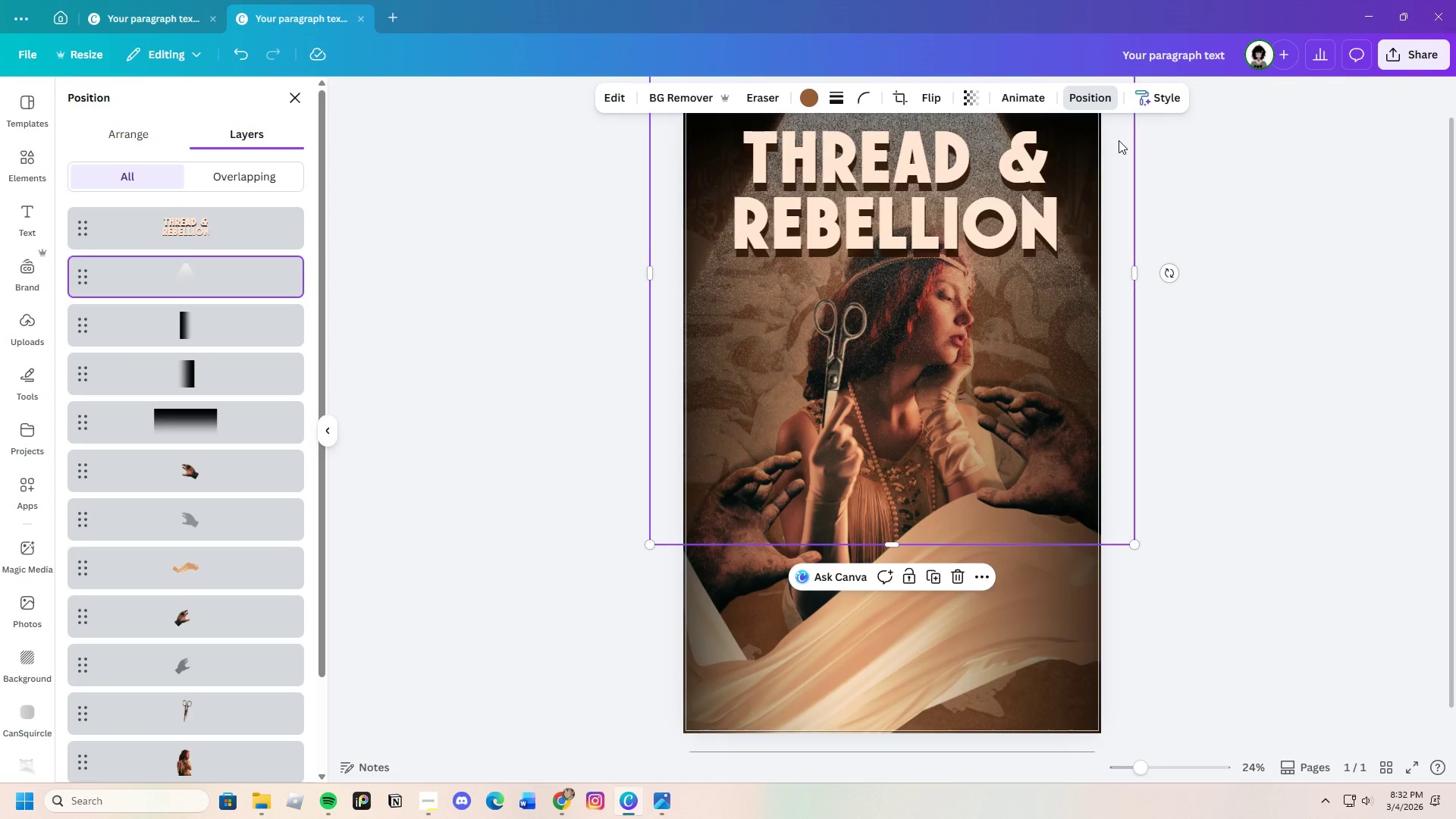 
left_click([1241, 237])
 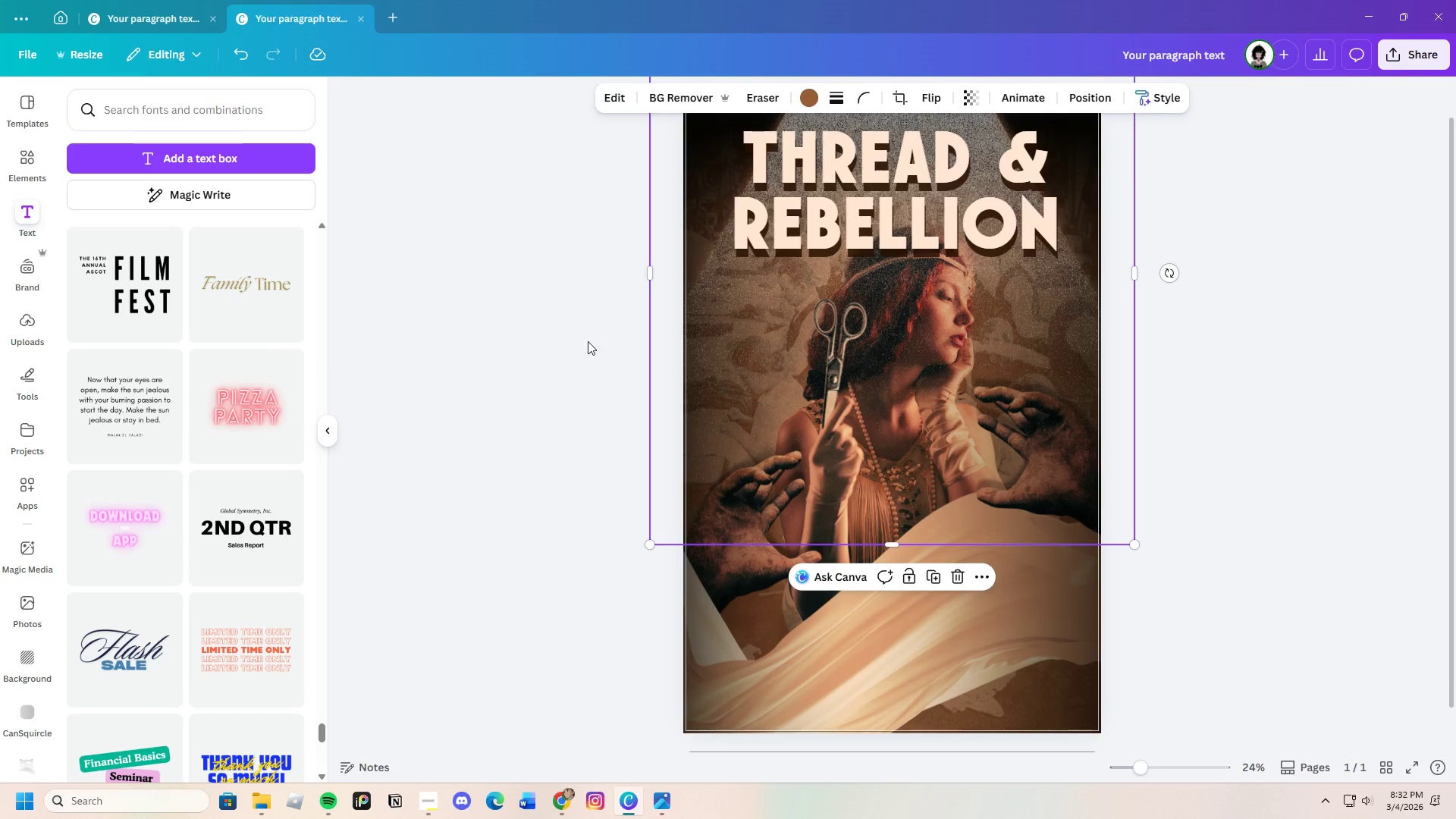 
left_click([730, 324])
 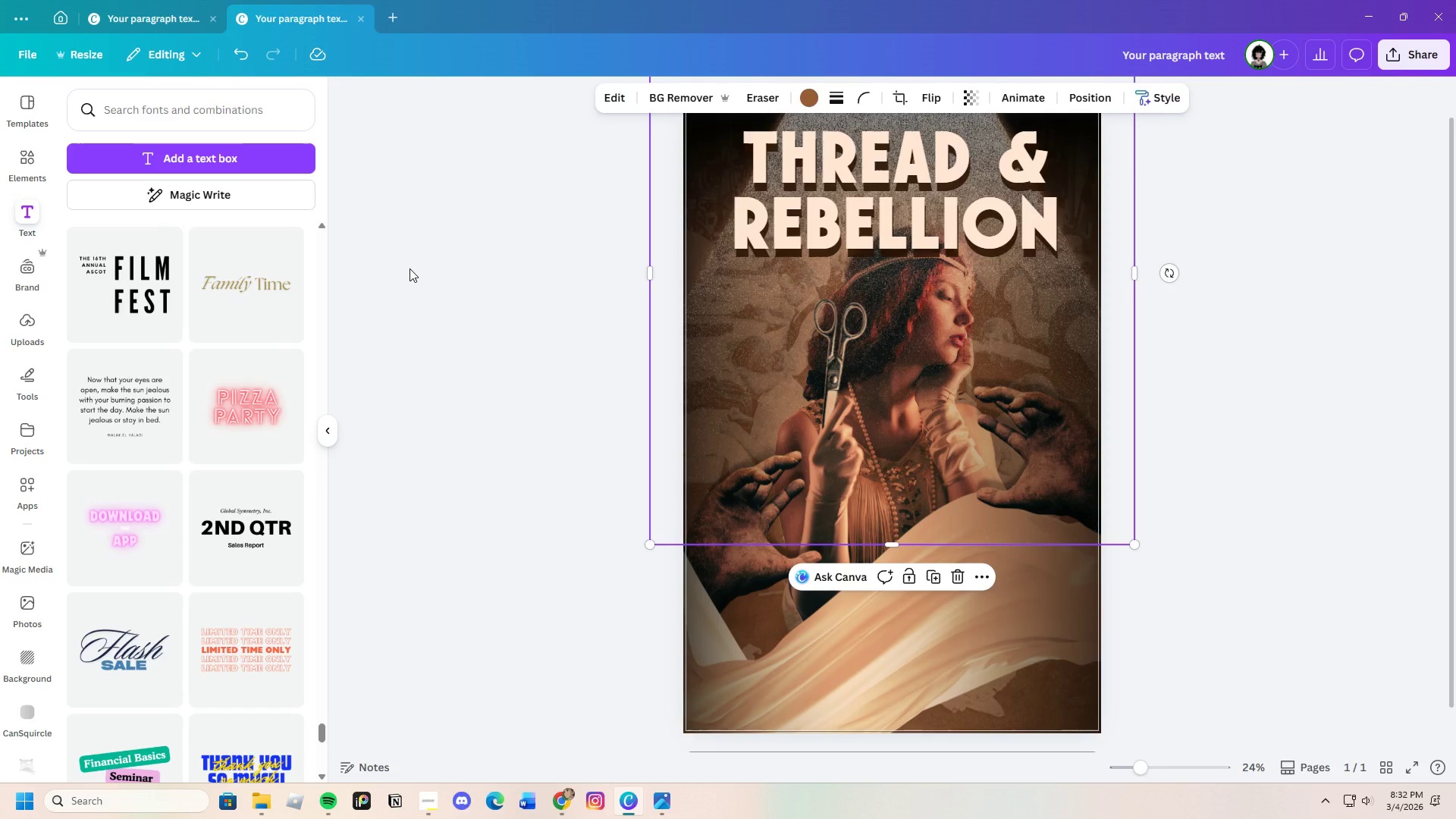 
left_click([410, 268])
 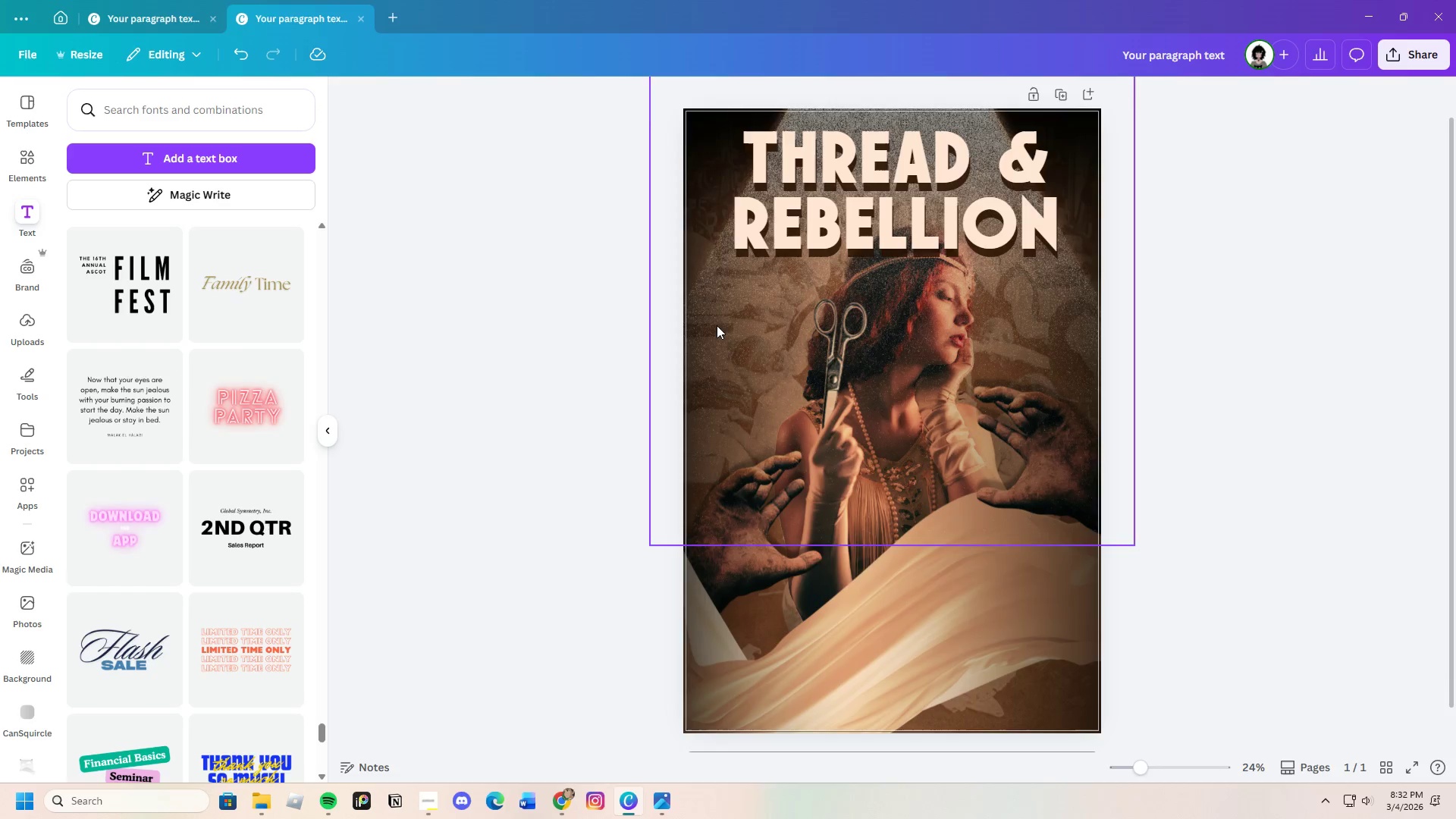 
left_click([722, 324])
 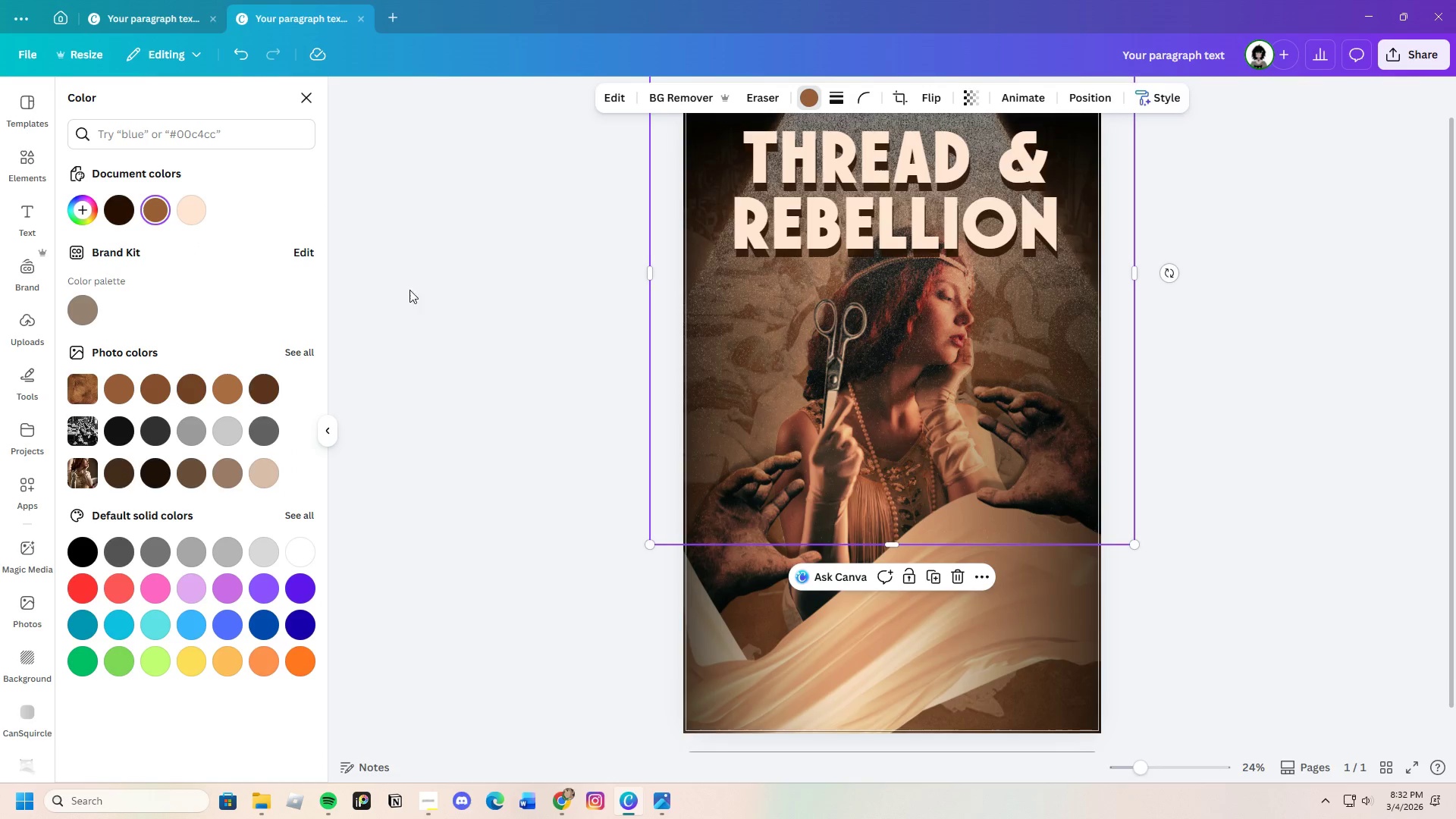 
left_click([122, 213])
 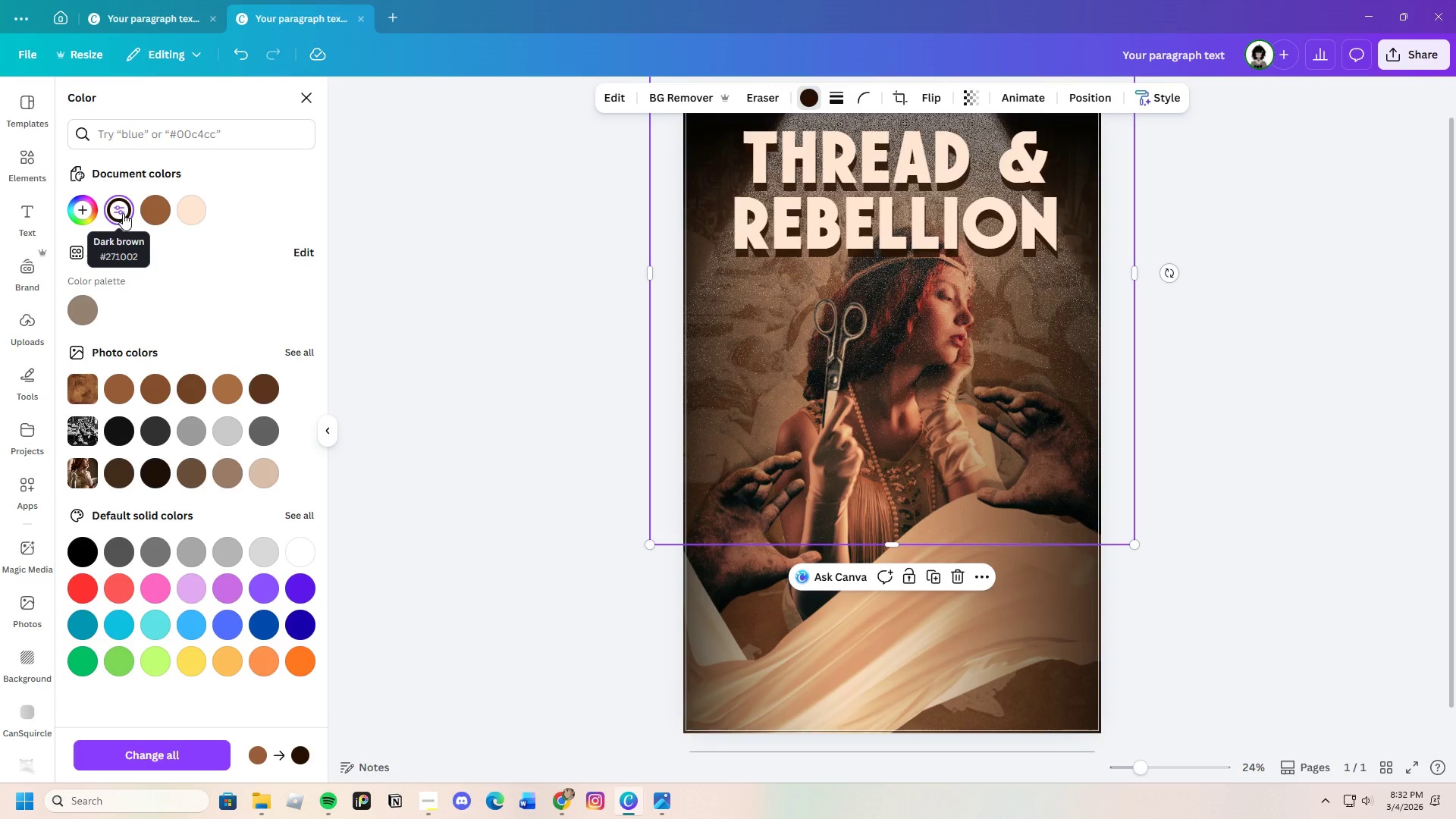 
left_click([148, 216])
 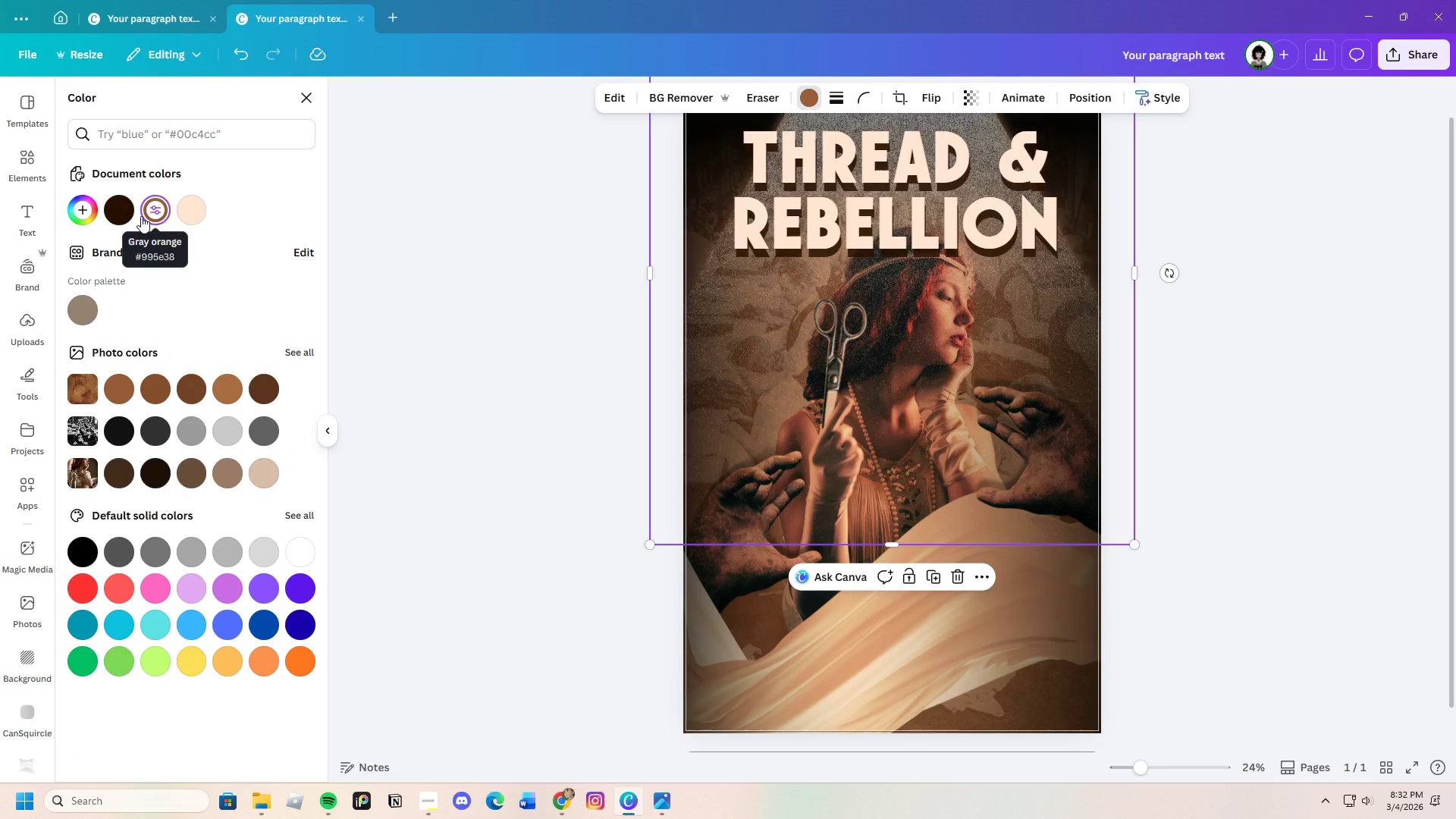 
left_click([119, 215])
 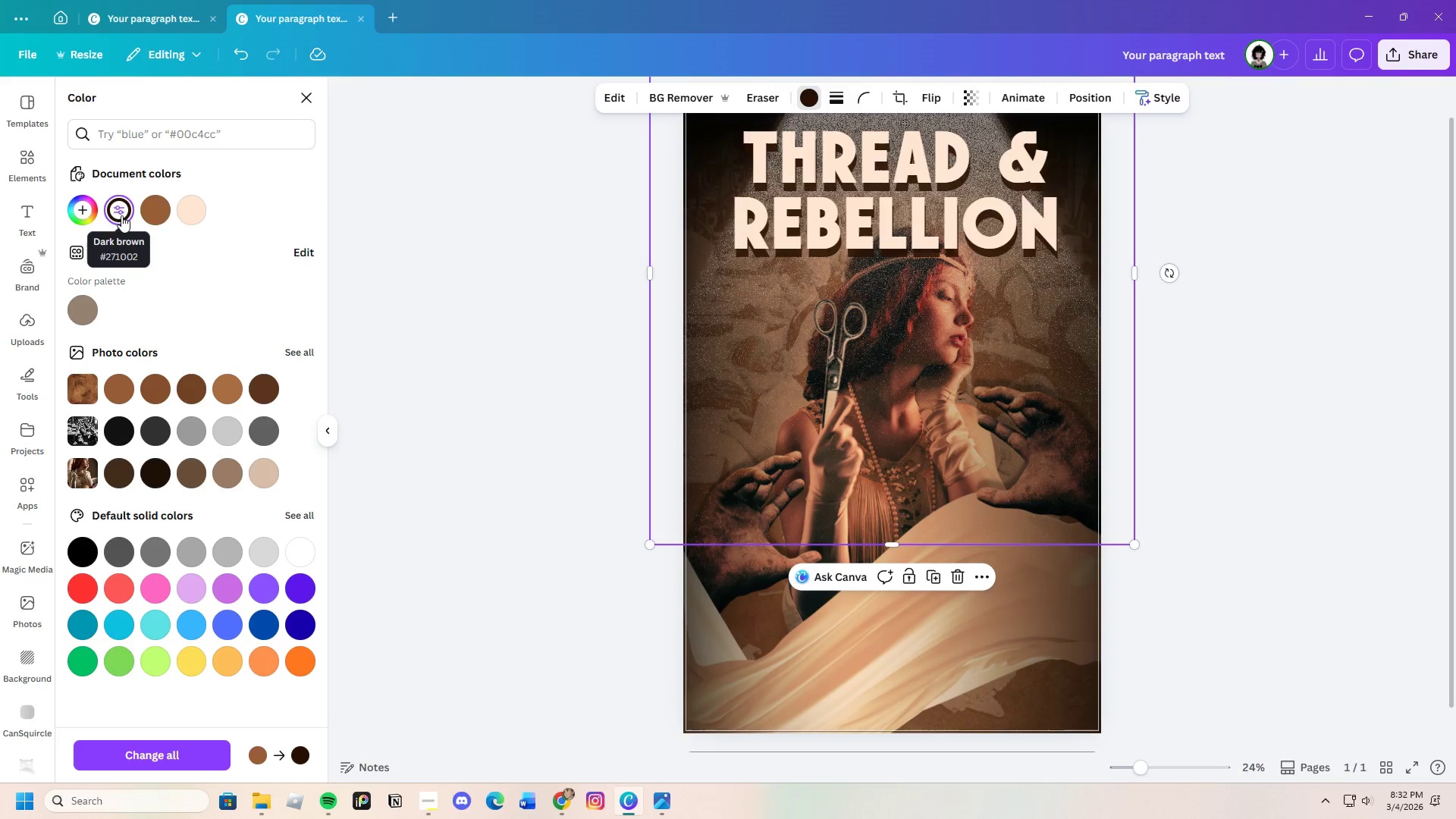 
left_click([148, 214])
 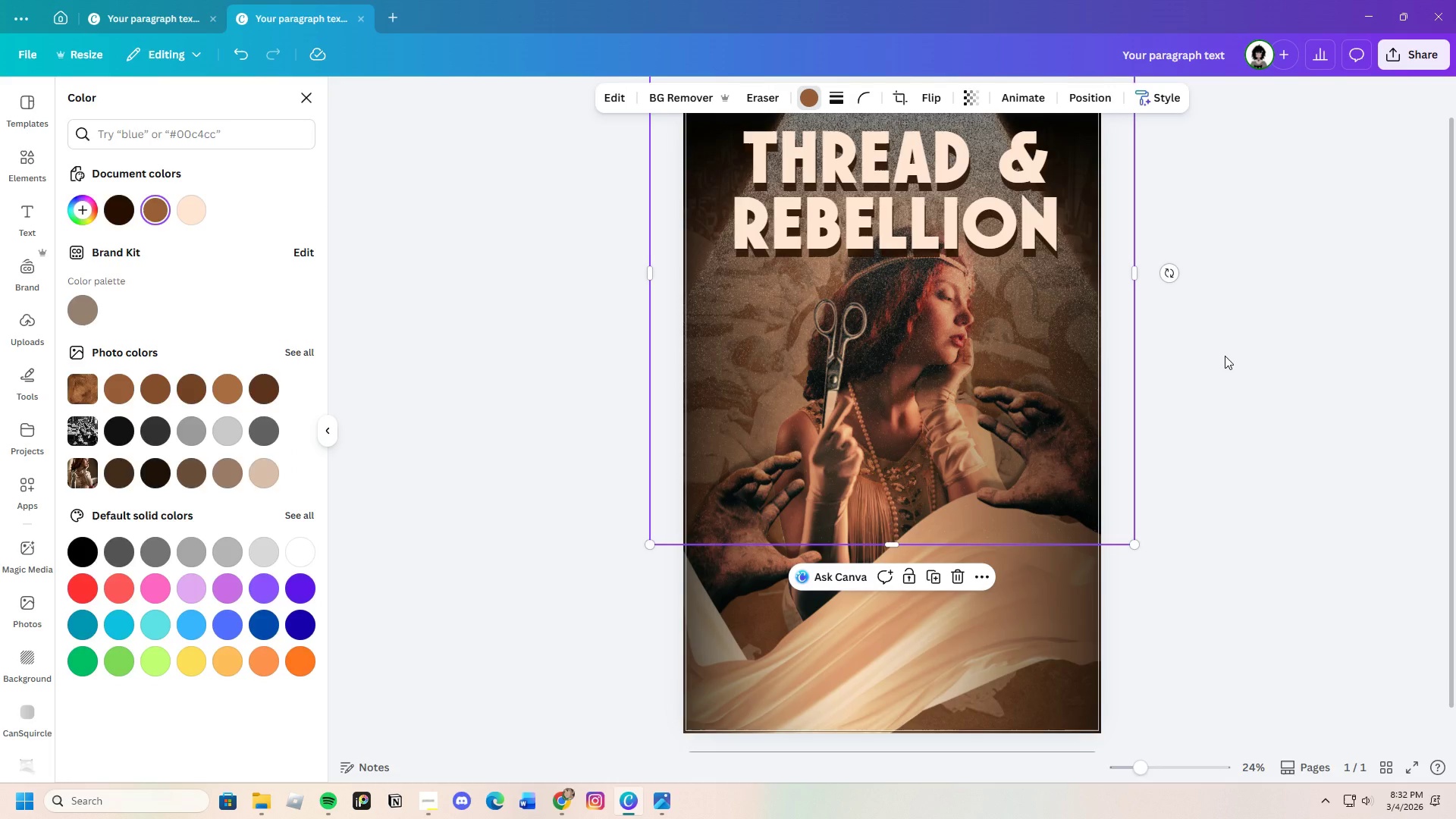 
double_click([1225, 356])
 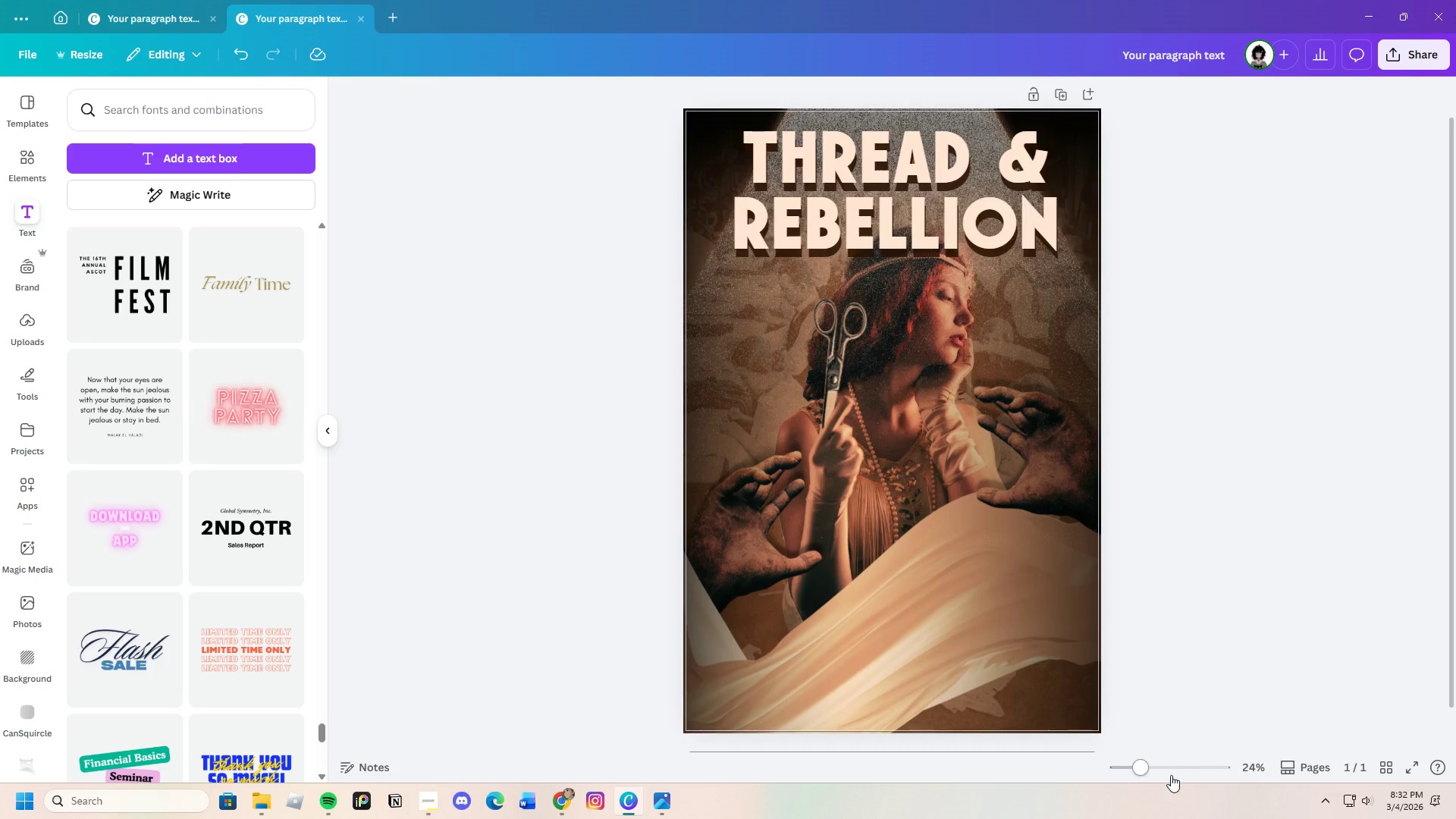 
left_click_drag(start_coordinate=[1155, 767], to_coordinate=[1140, 783])
 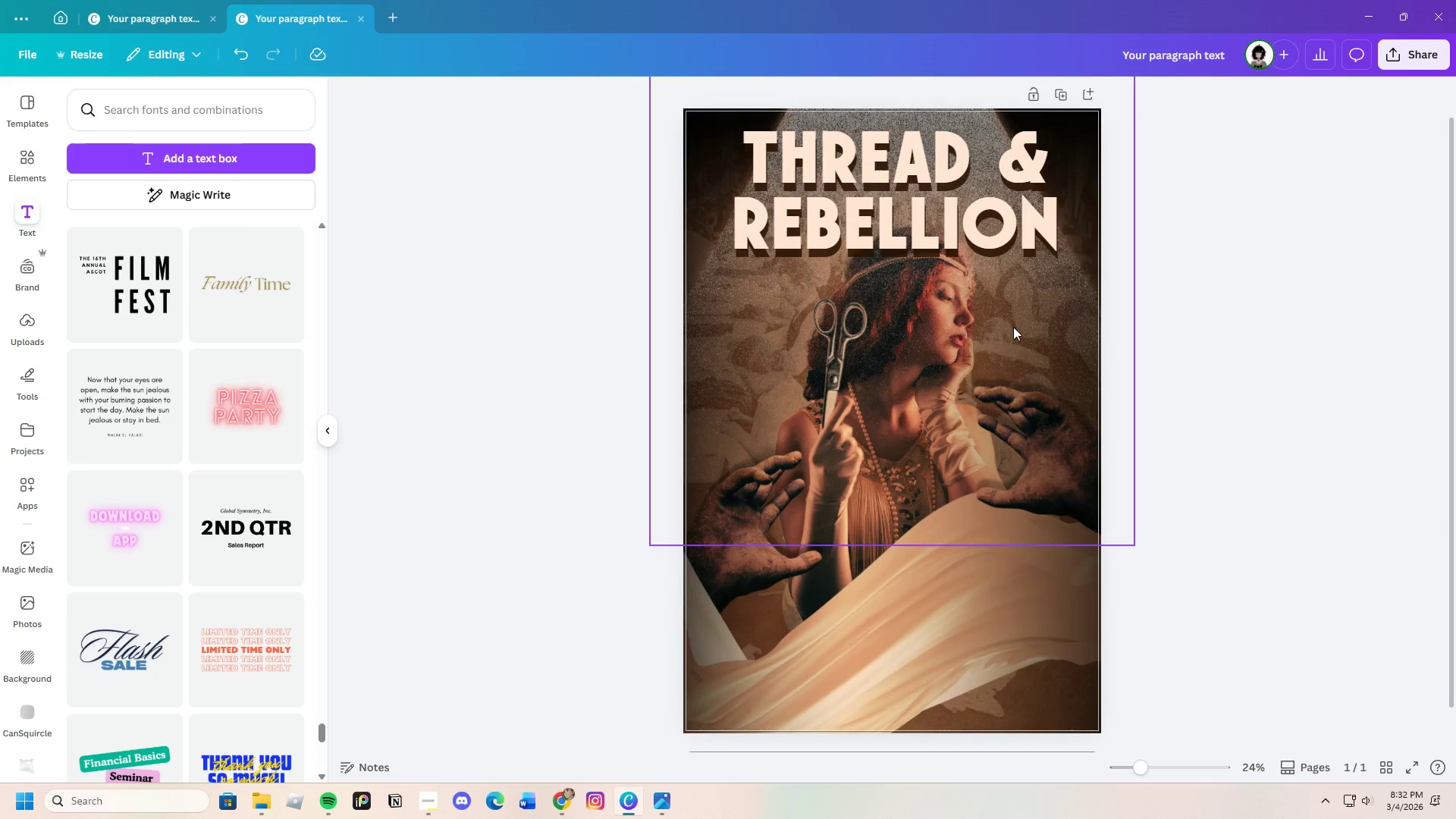 
left_click([1021, 327])
 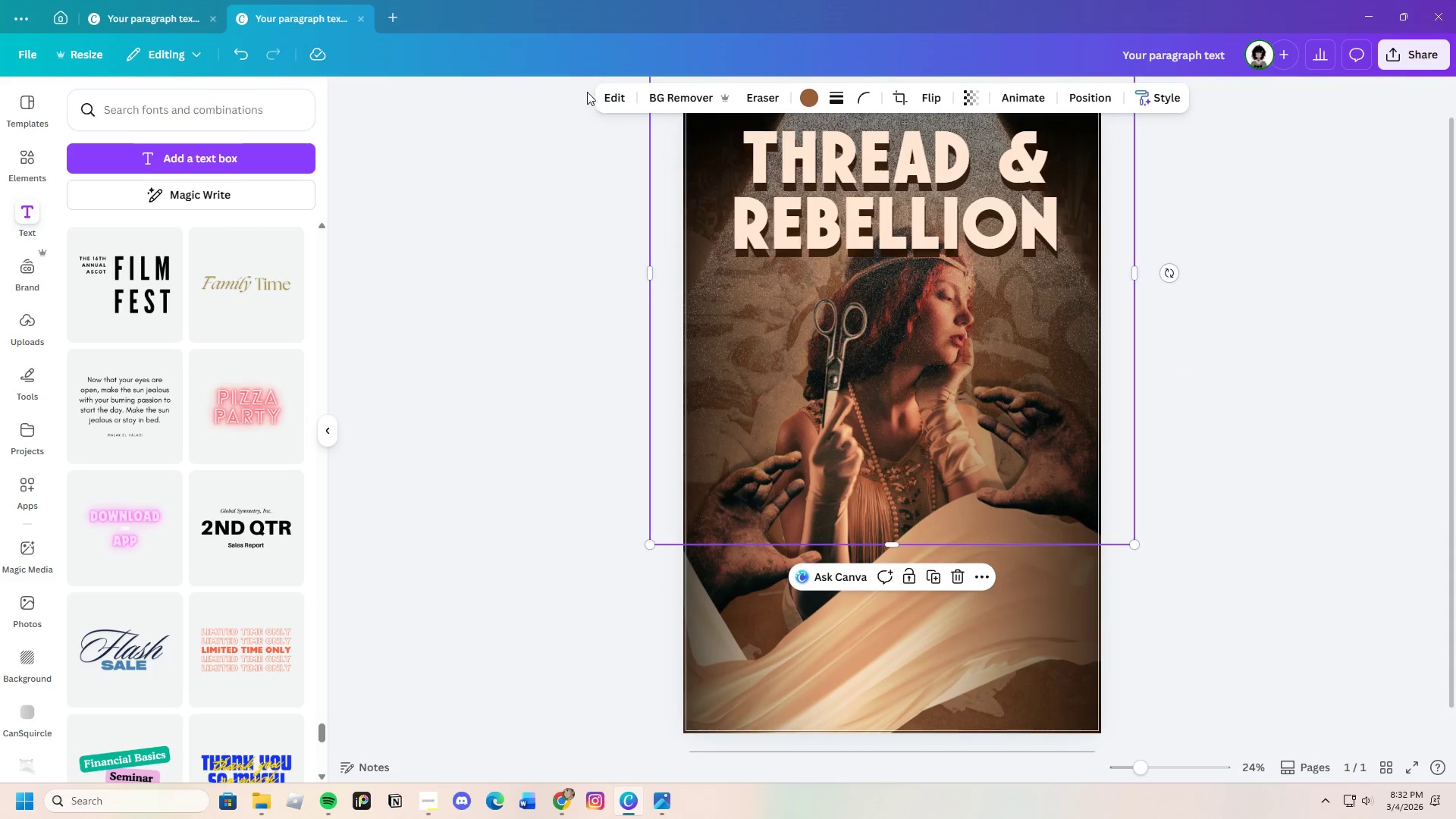 
left_click([601, 89])
 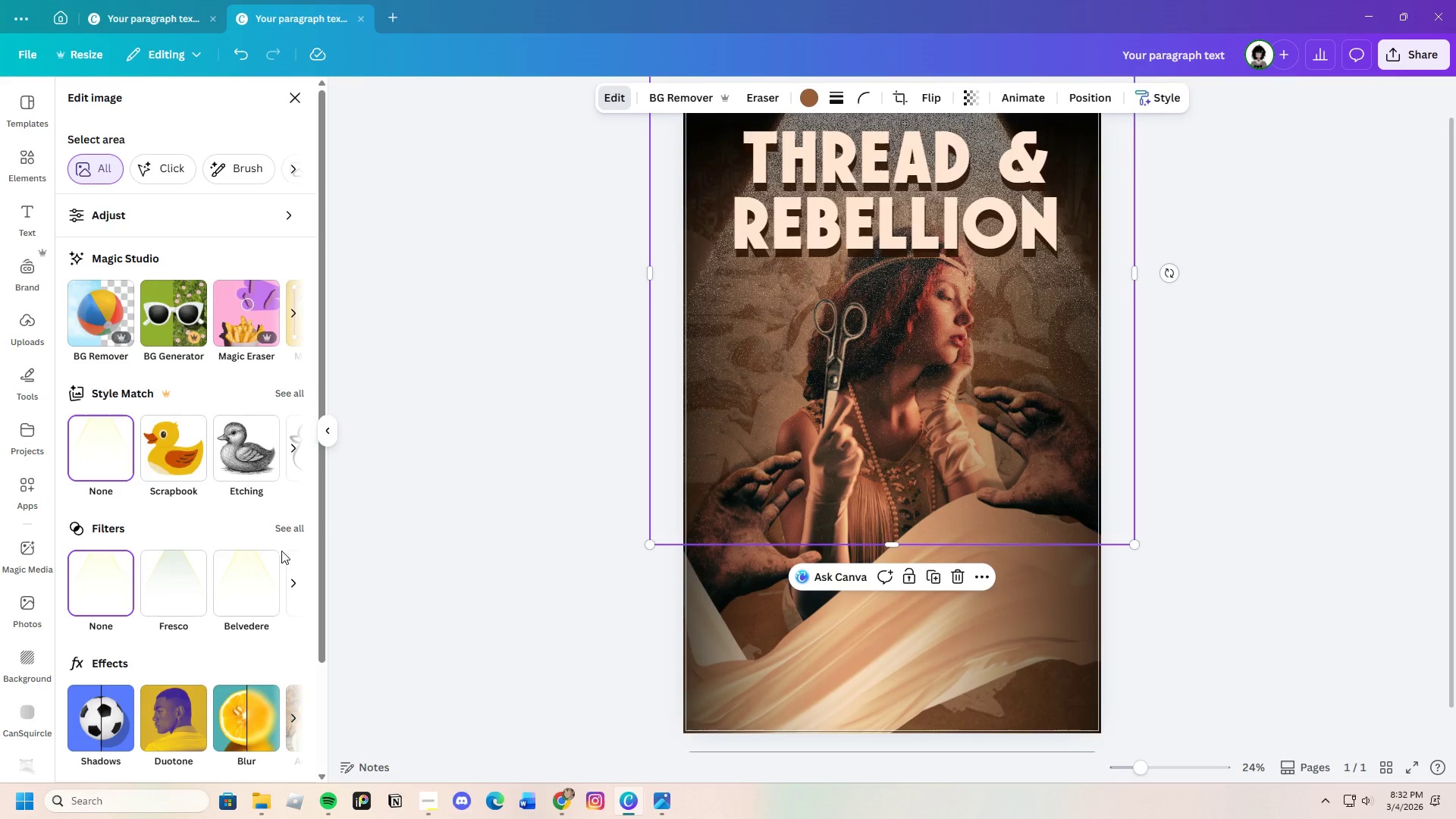 
left_click([287, 531])
 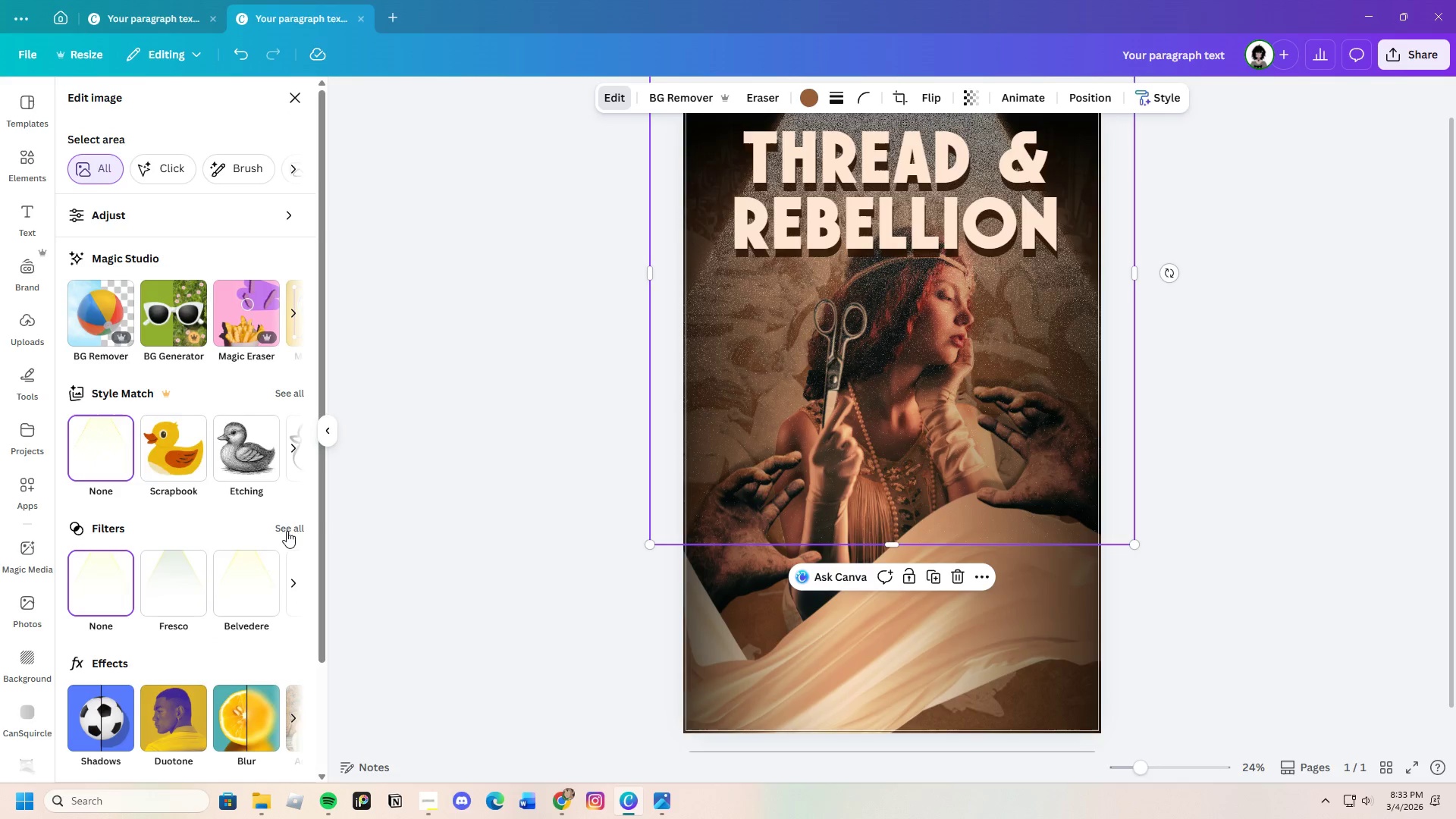 
left_click([293, 525])
 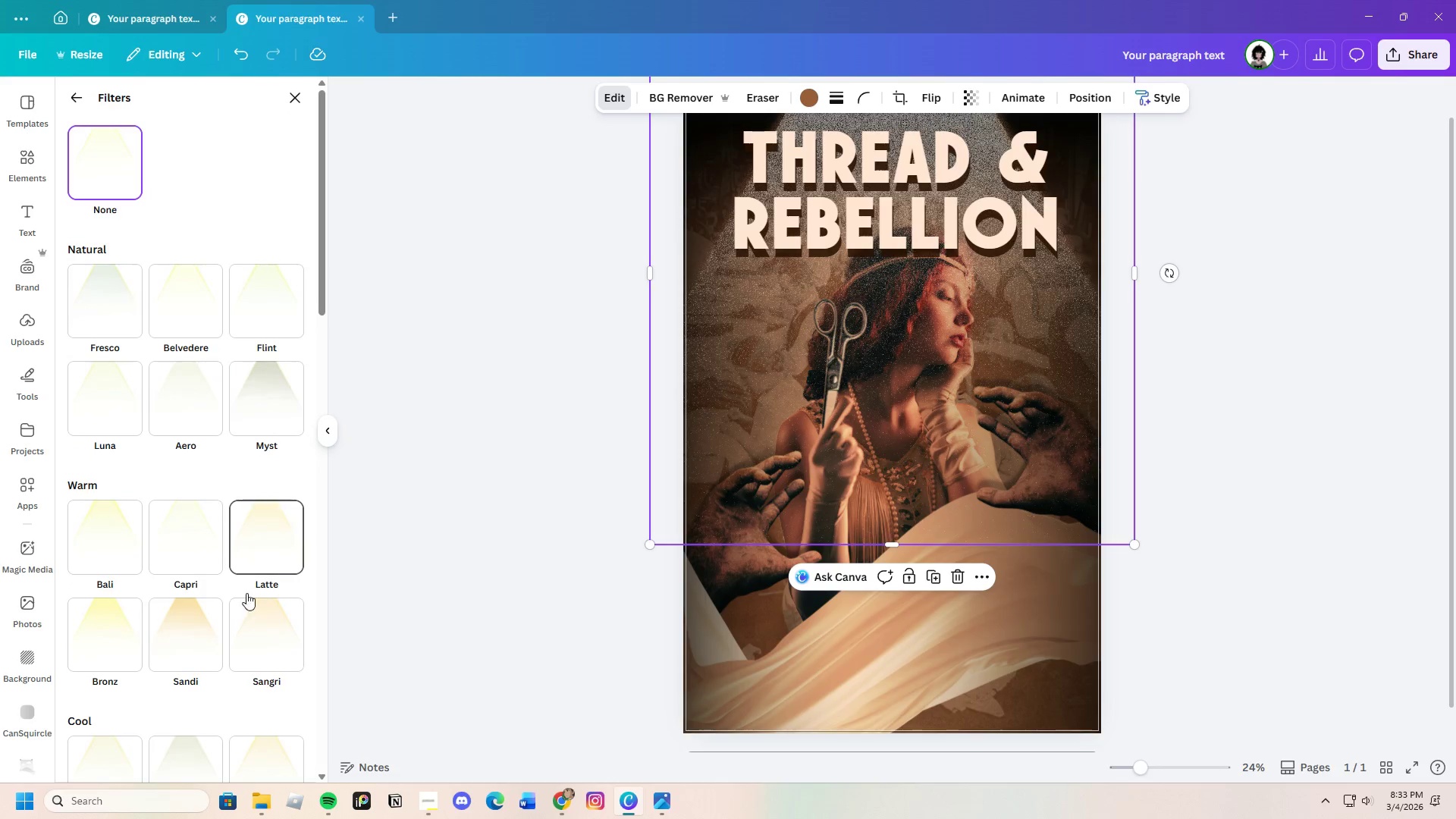 
scroll: coordinate [295, 651], scroll_direction: down, amount: 18.0
 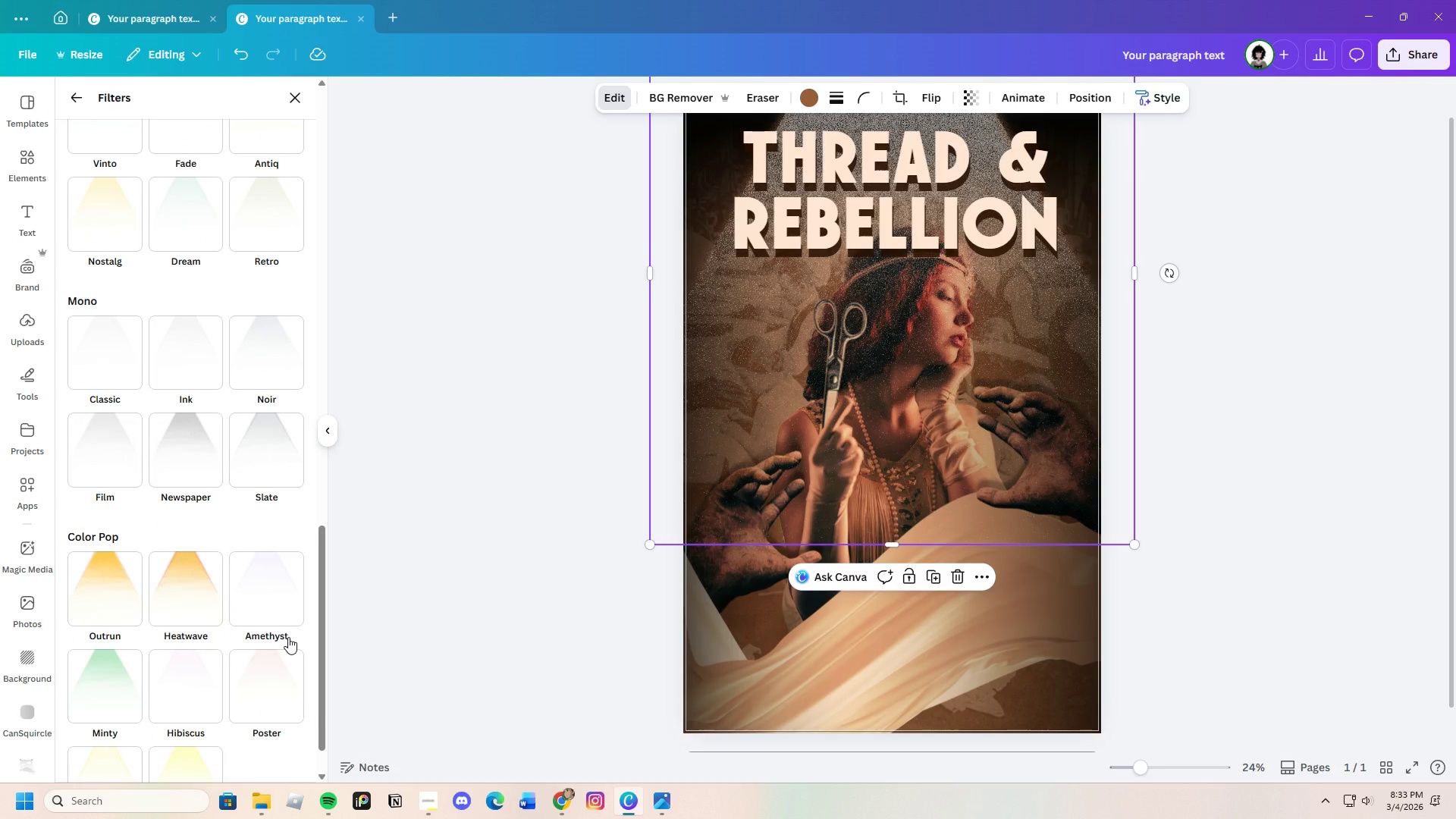 
scroll: coordinate [284, 629], scroll_direction: up, amount: 3.0
 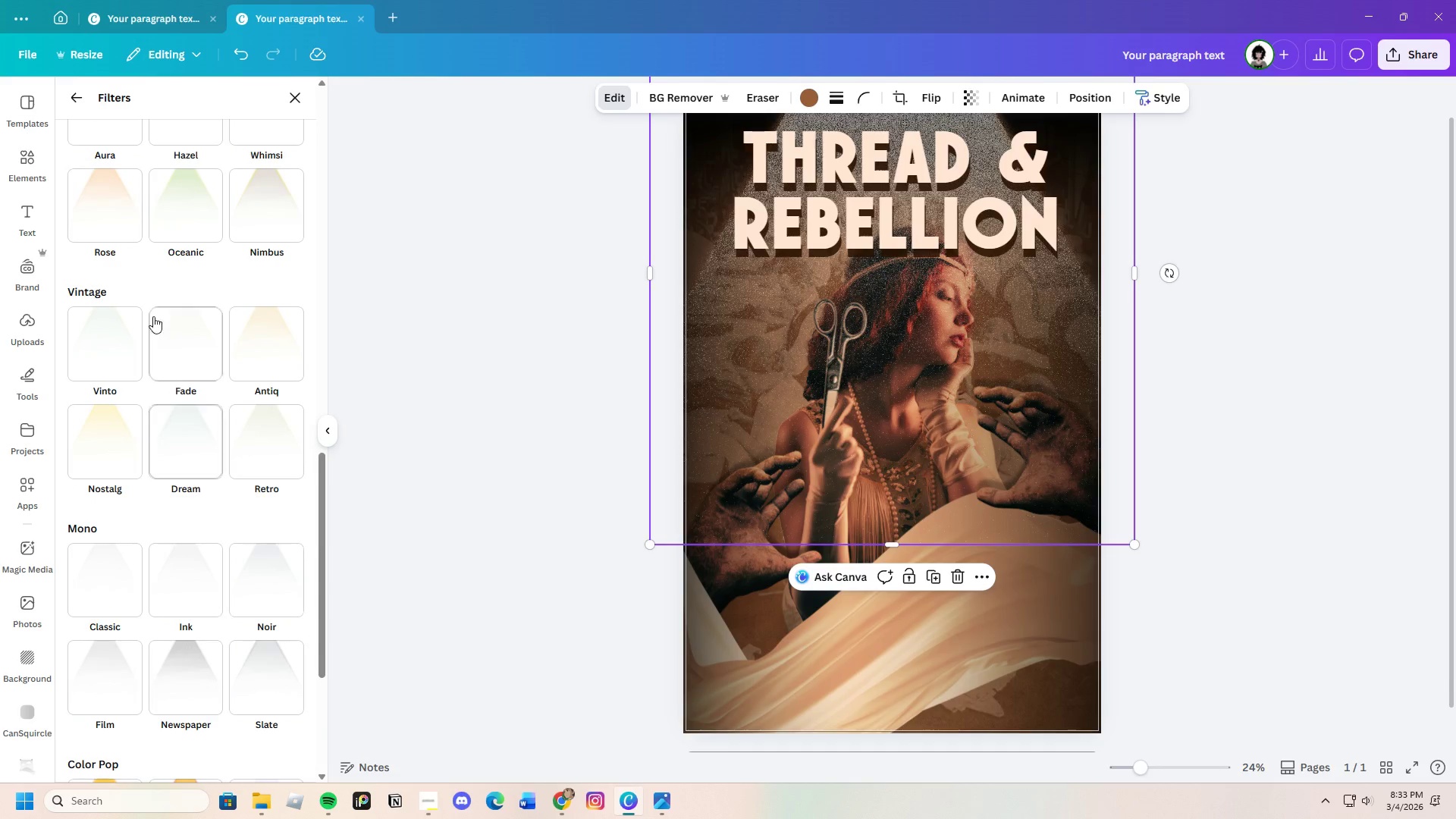 
mouse_move([112, 213])
 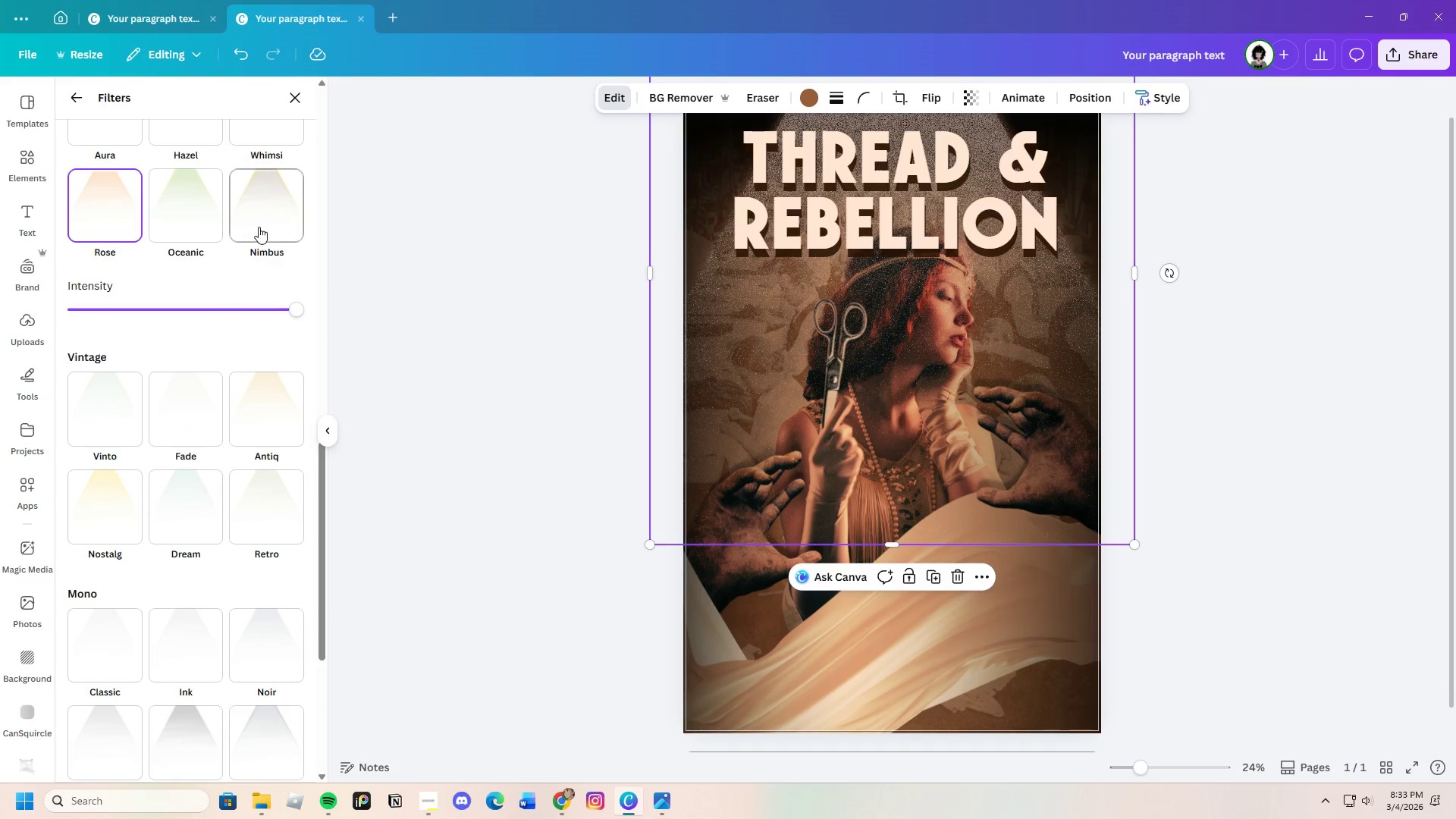 
left_click([262, 213])
 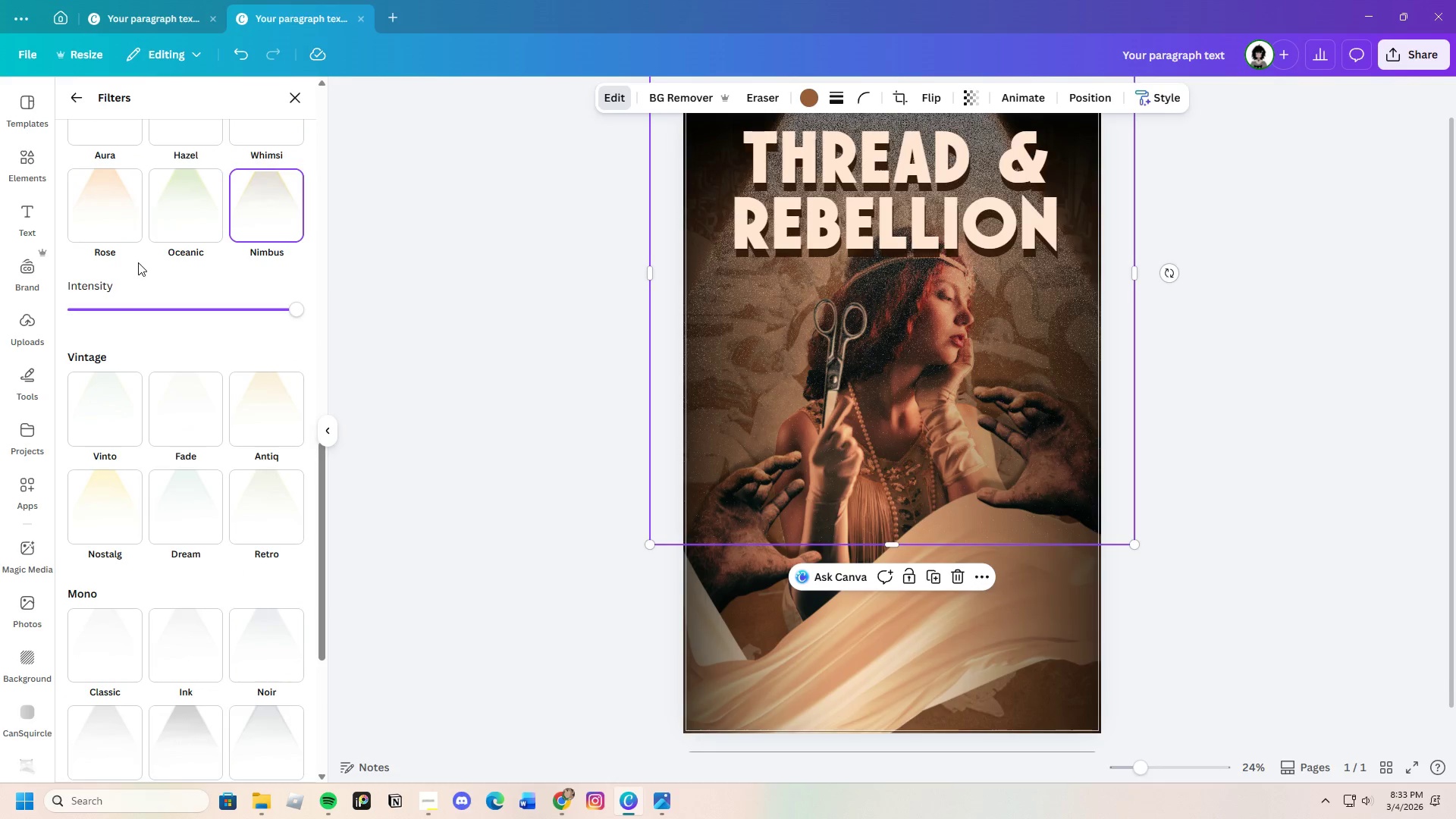 
left_click([105, 212])
 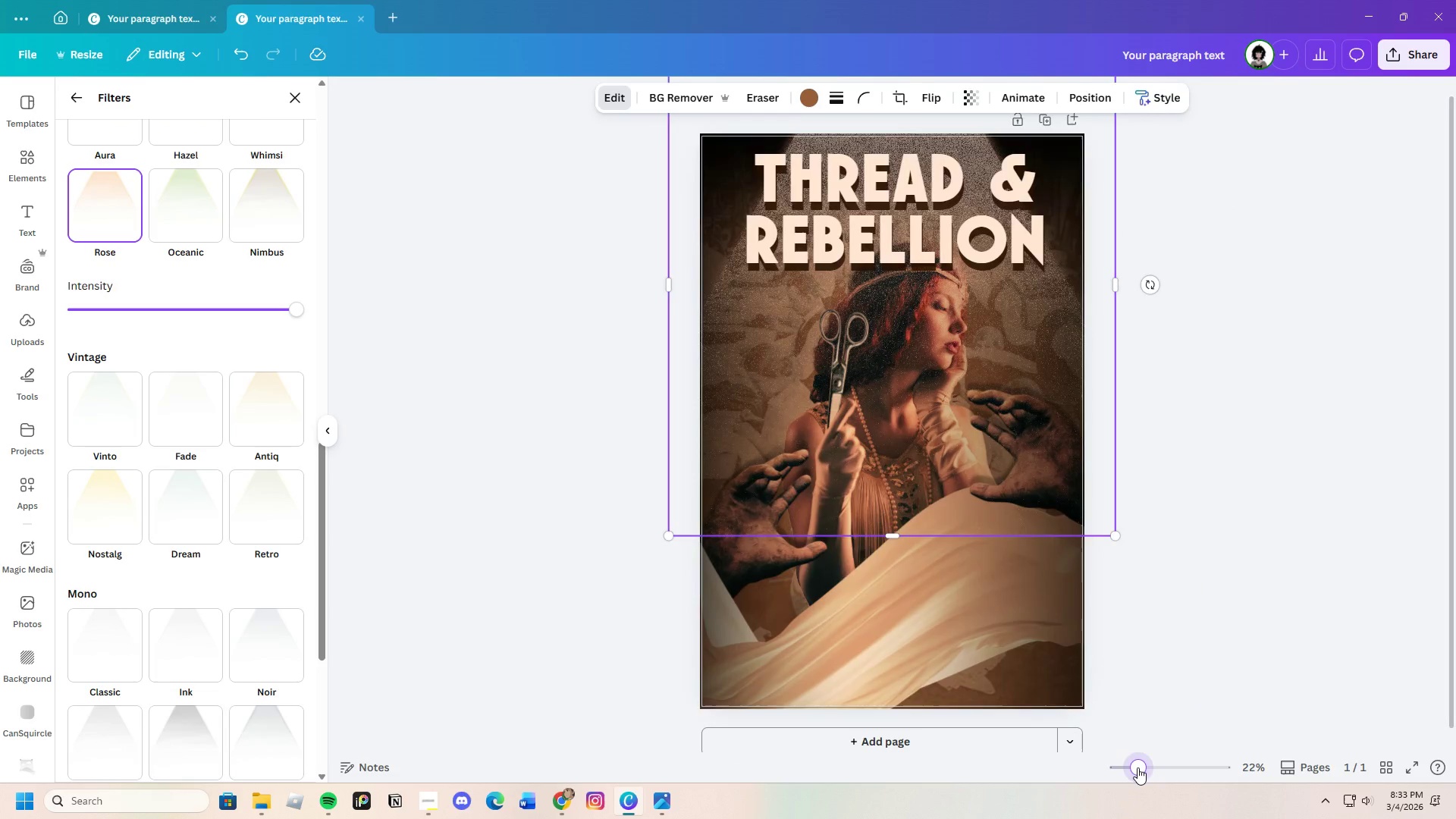 
wait(6.56)
 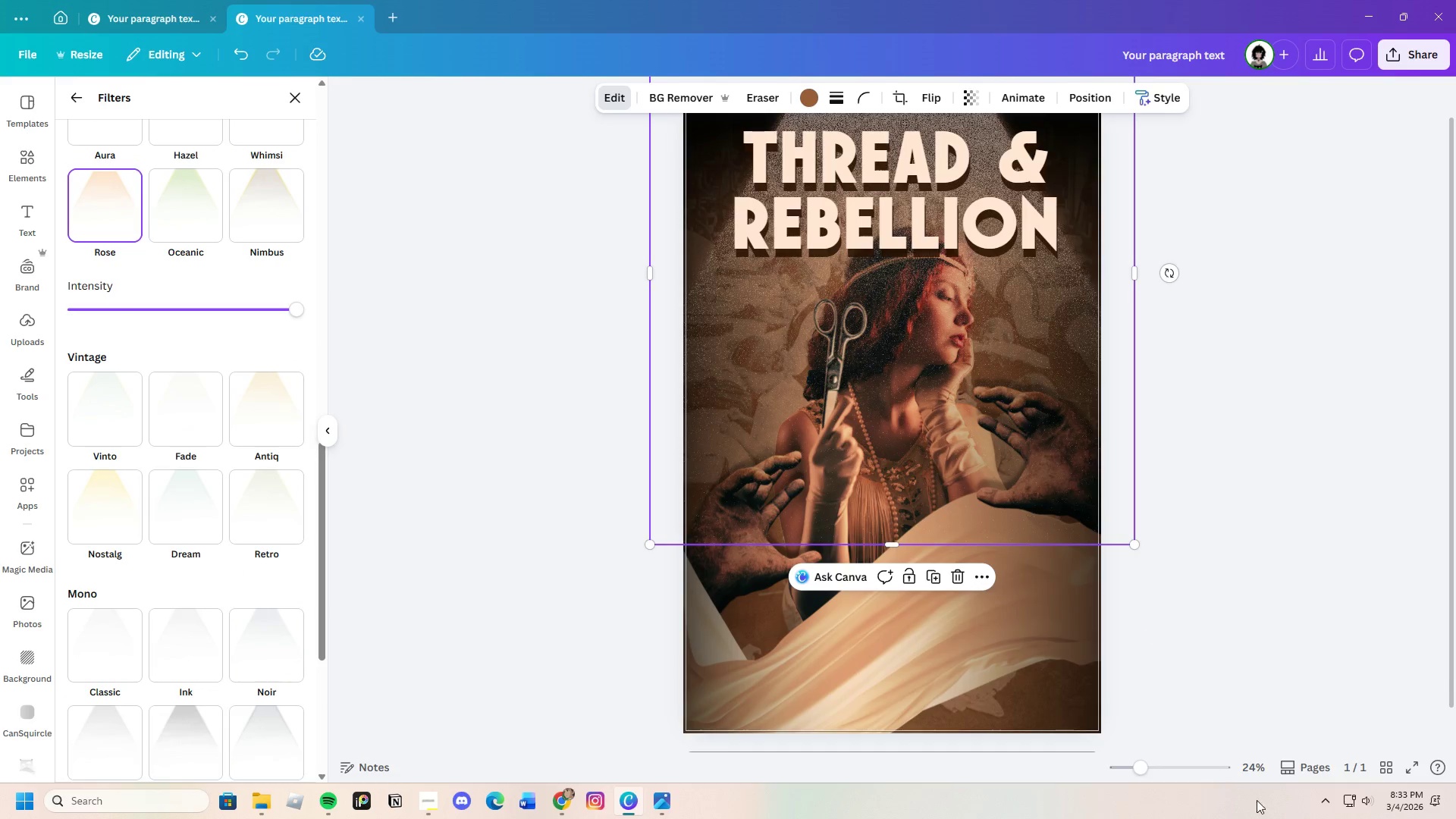 
scroll: coordinate [136, 626], scroll_direction: down, amount: 13.0
 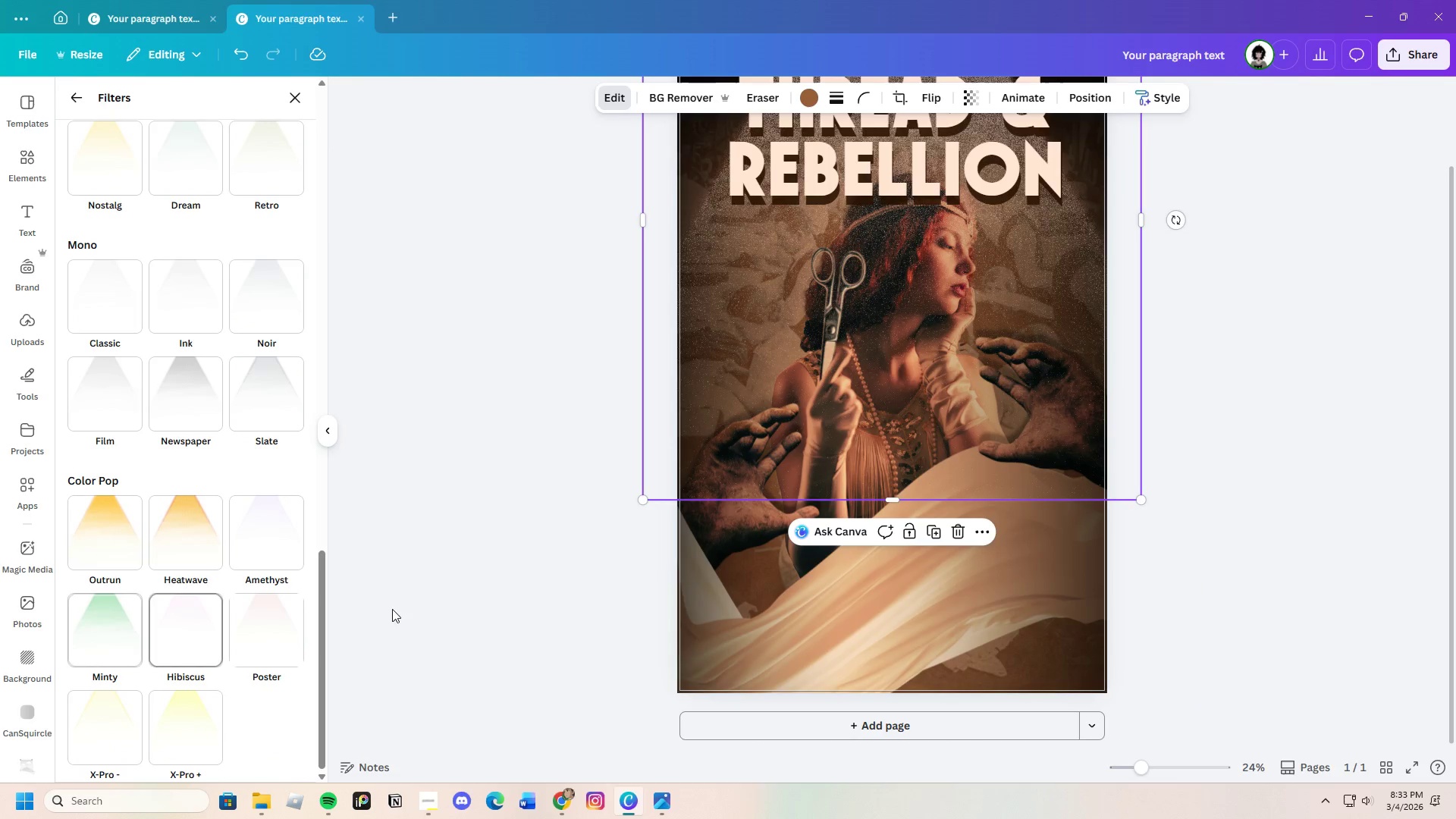 
left_click([457, 608])
 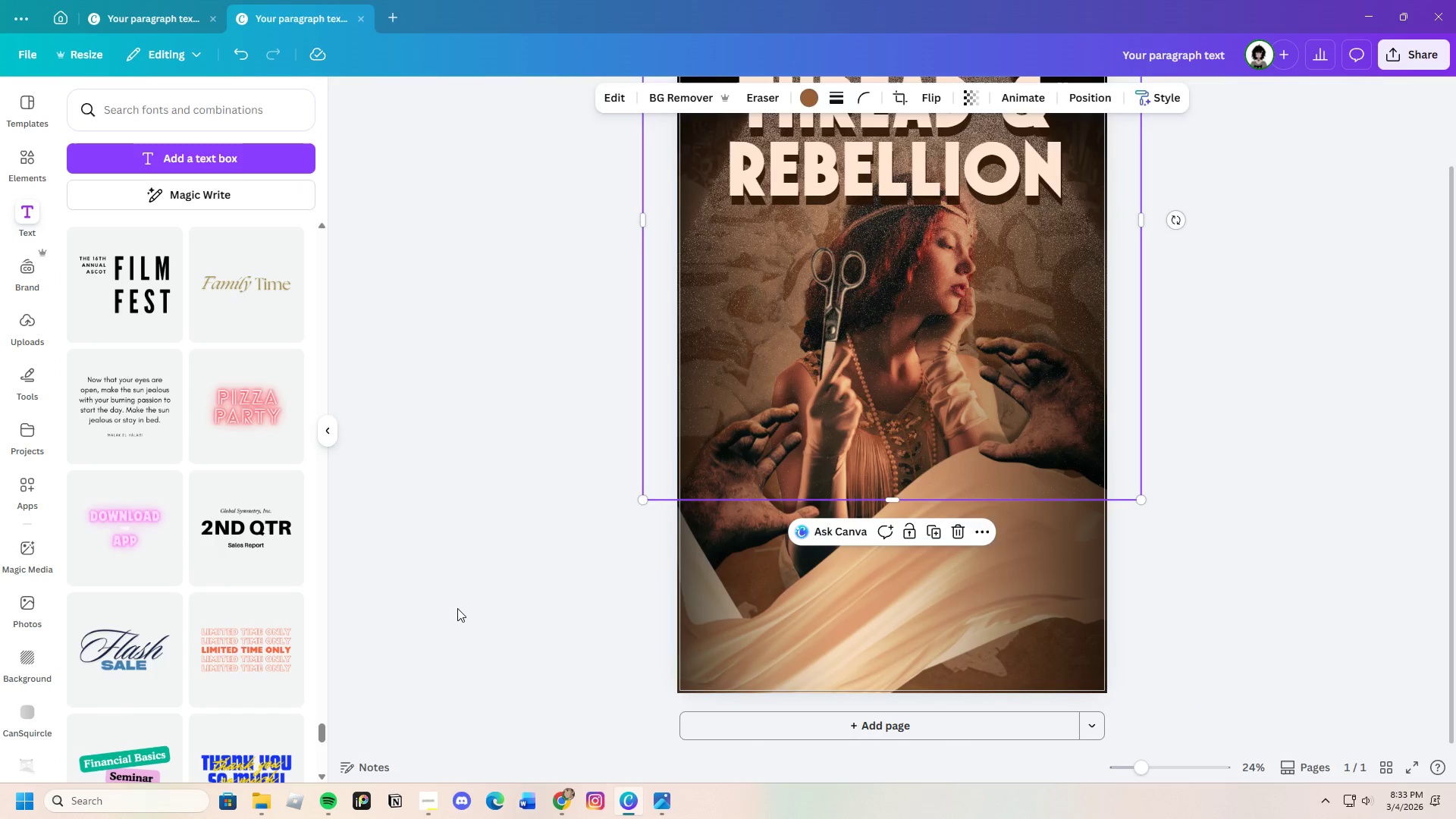 
left_click([457, 608])
 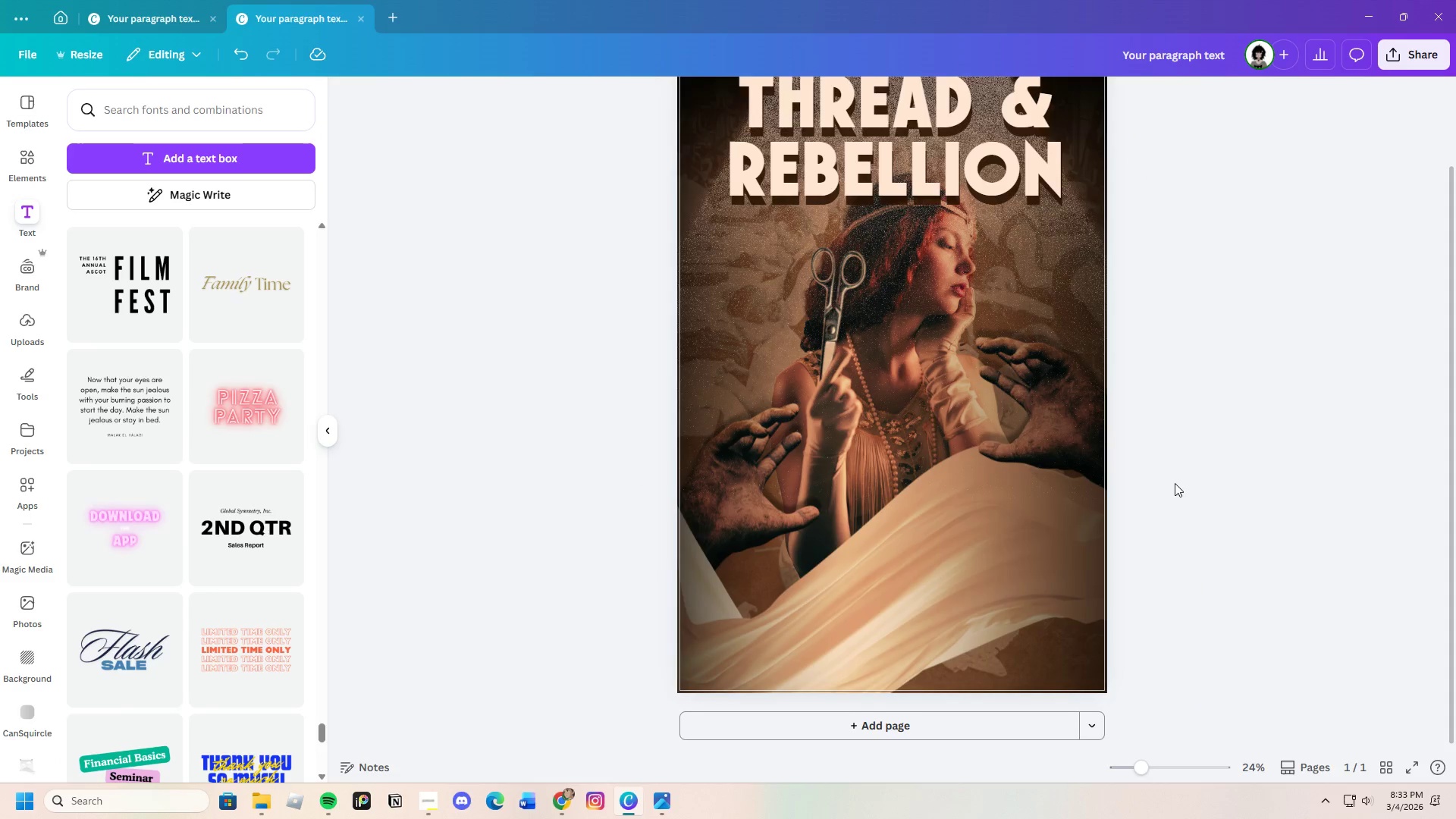 
scroll: coordinate [1130, 337], scroll_direction: up, amount: 4.0
 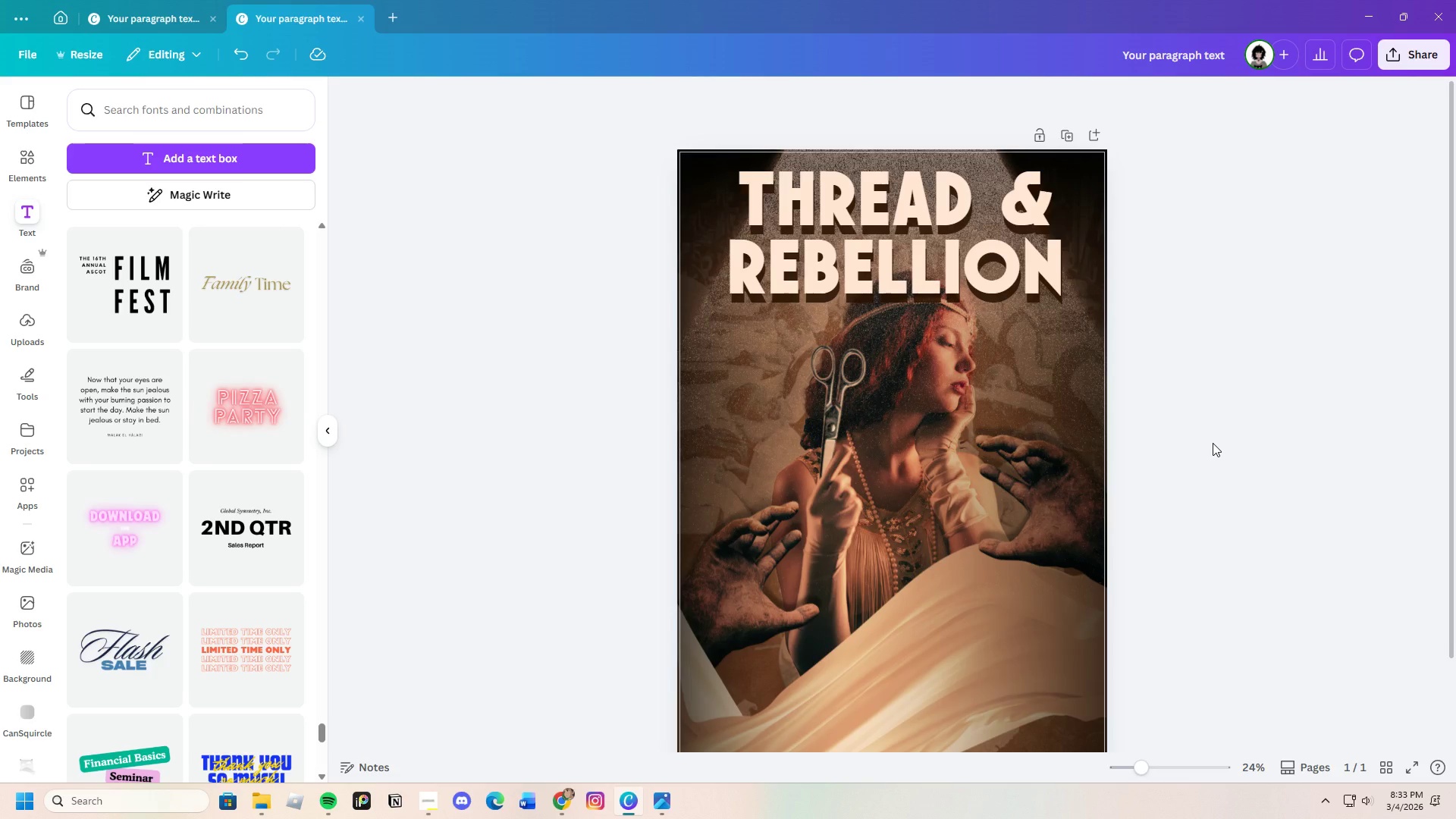 
scroll: coordinate [1213, 443], scroll_direction: down, amount: 3.0
 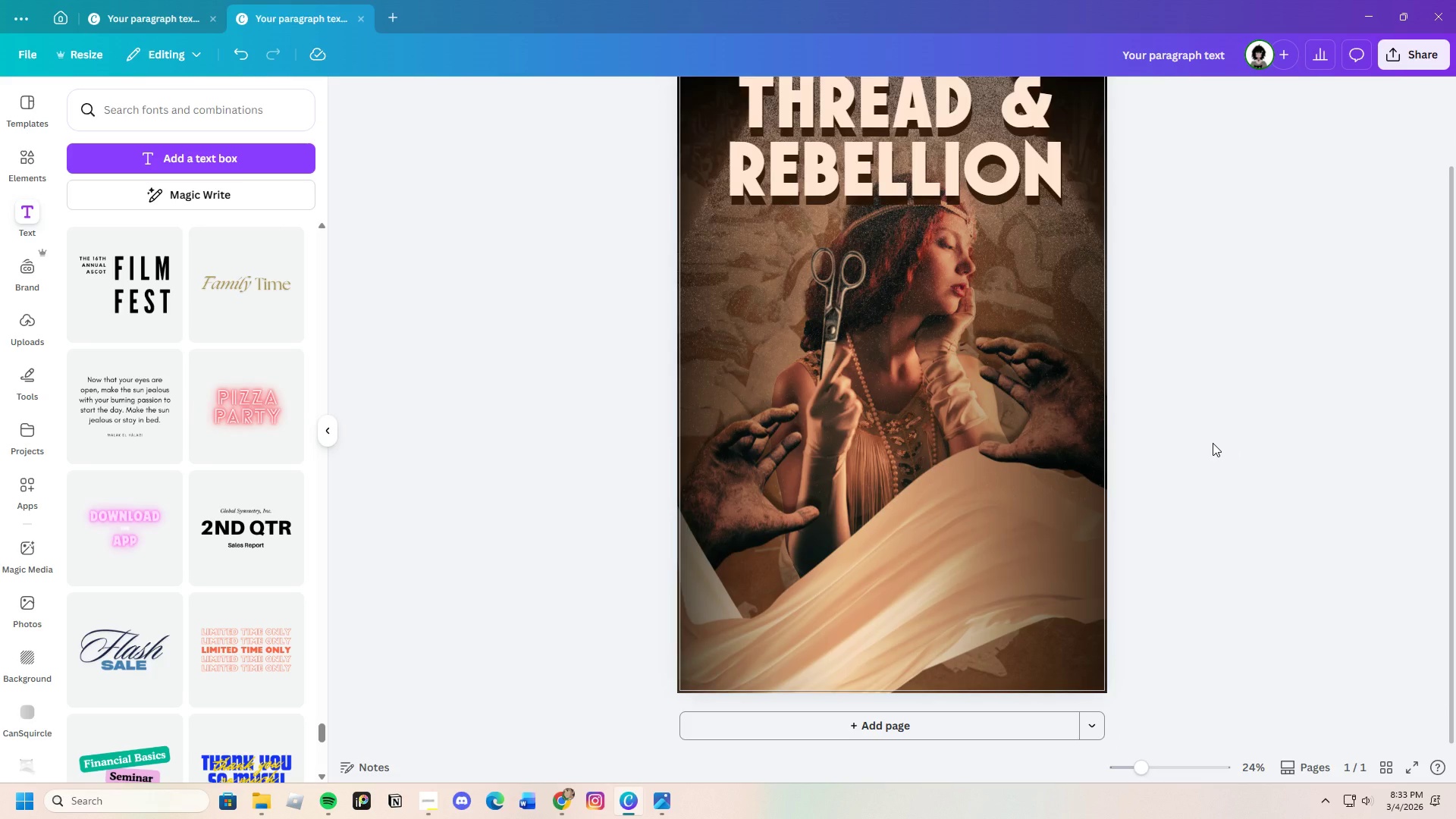 
wait(5.56)
 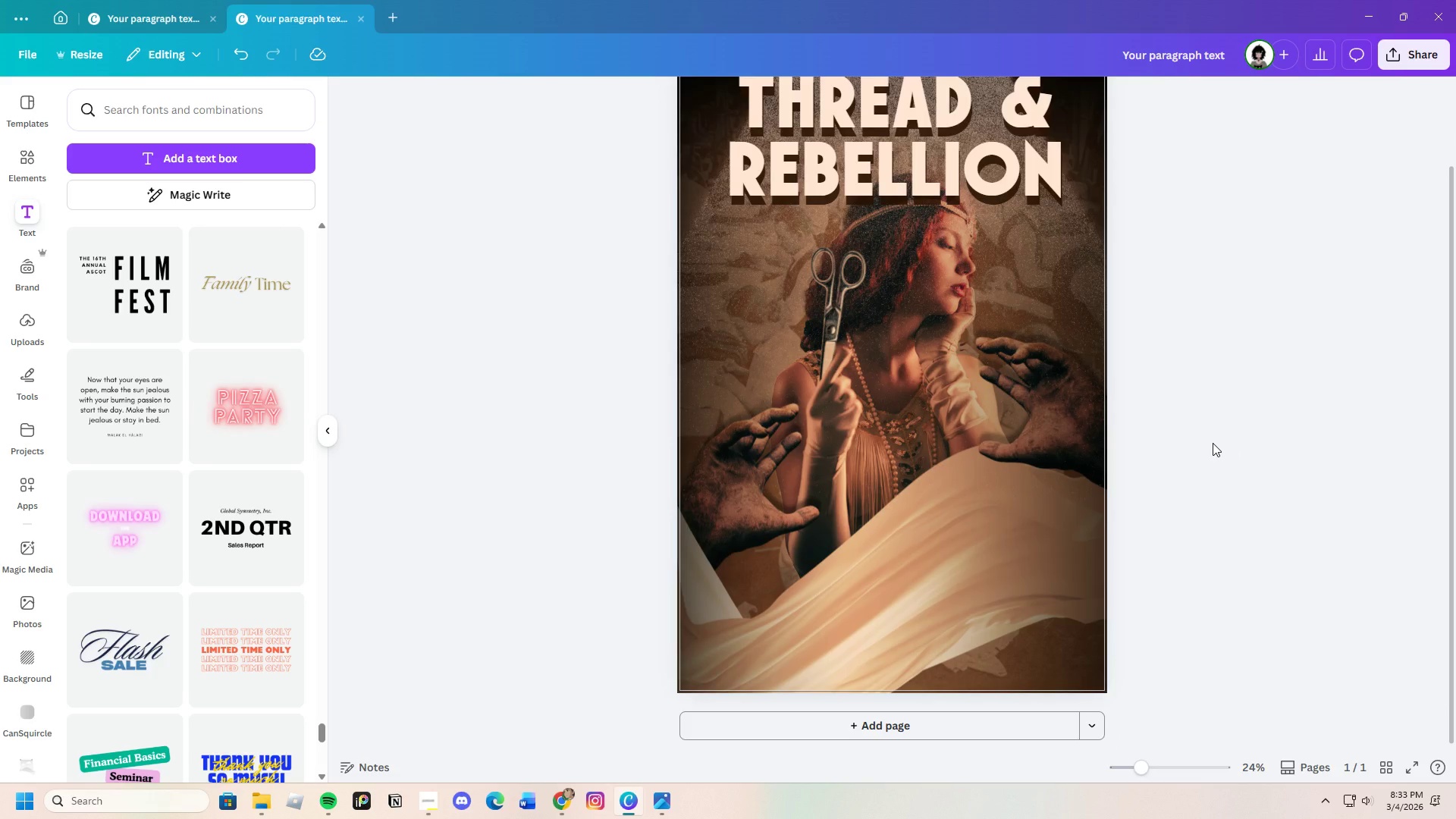 
scroll: coordinate [1213, 443], scroll_direction: up, amount: 1.0
 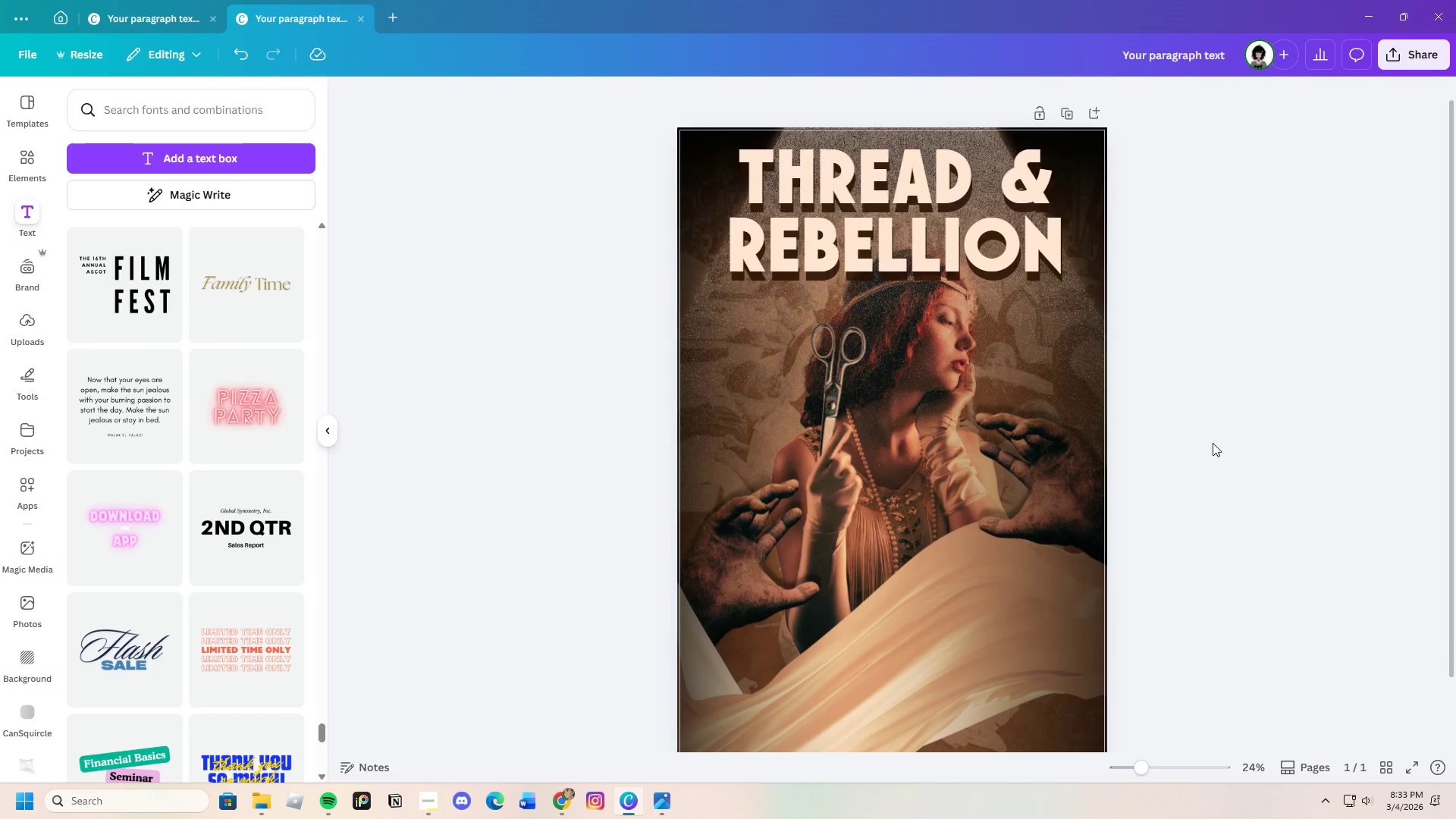 
scroll: coordinate [173, 515], scroll_direction: down, amount: 13.0
 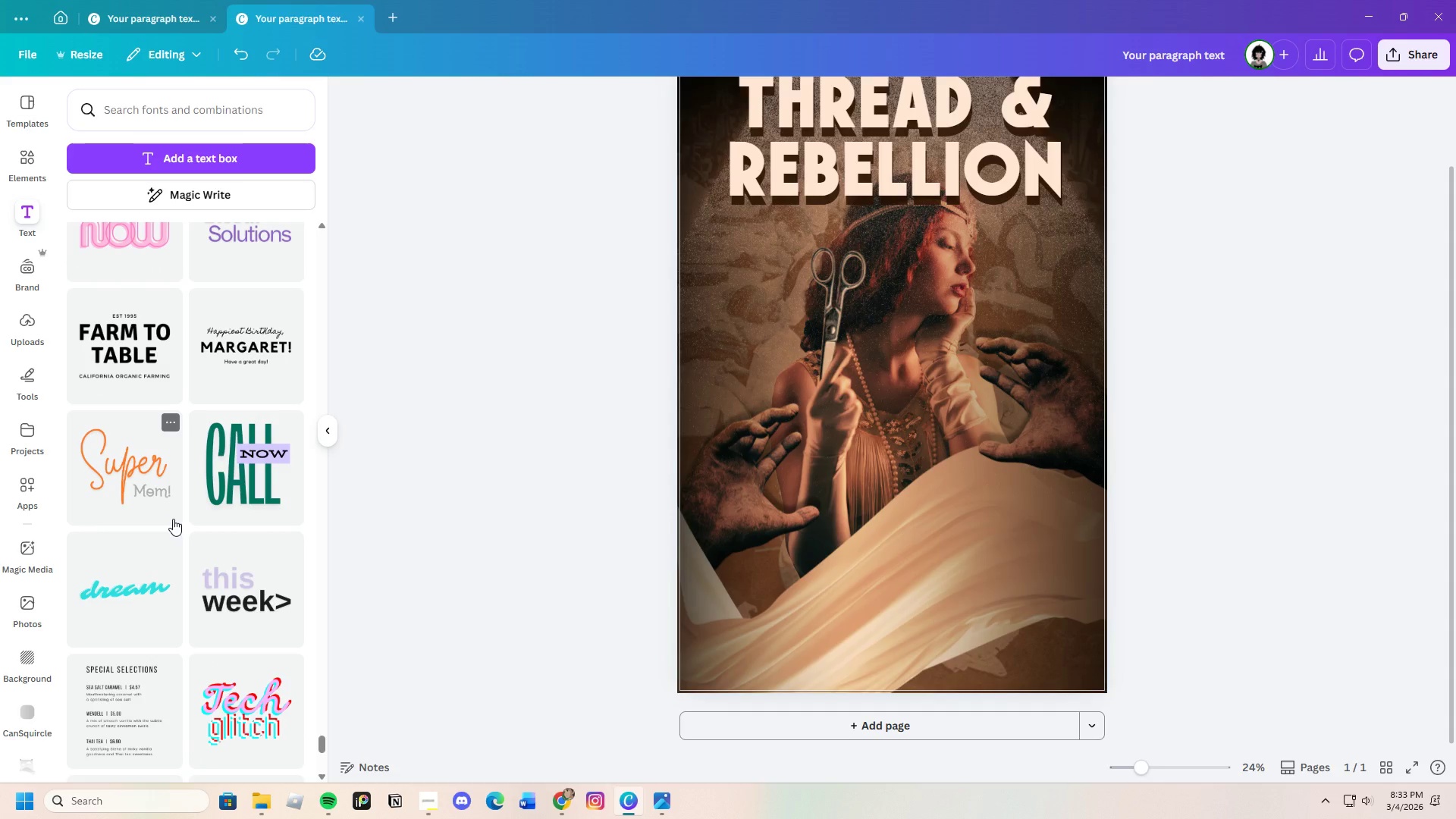 
scroll: coordinate [173, 521], scroll_direction: up, amount: 2.0
 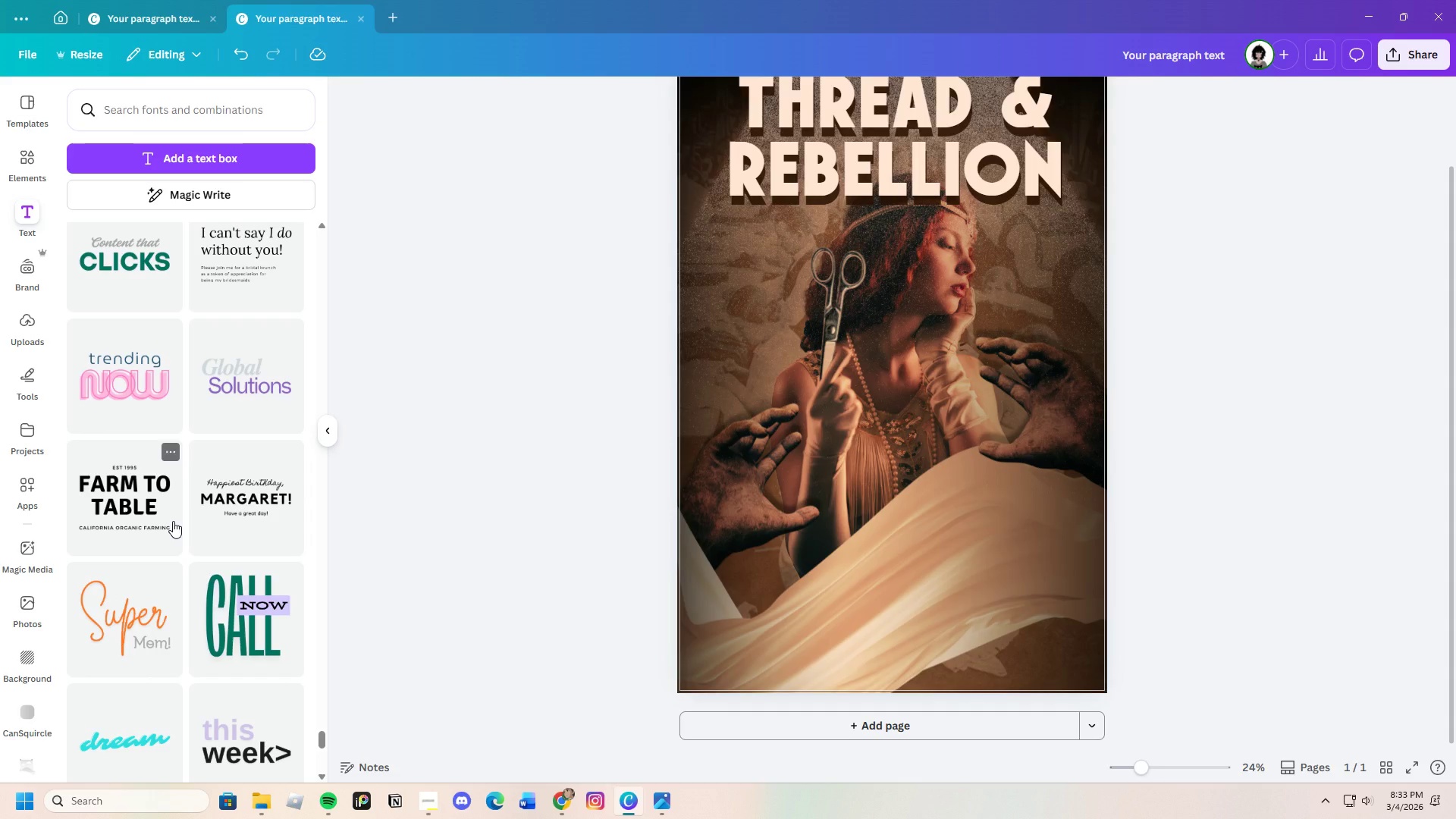 
scroll: coordinate [173, 521], scroll_direction: down, amount: 10.0
 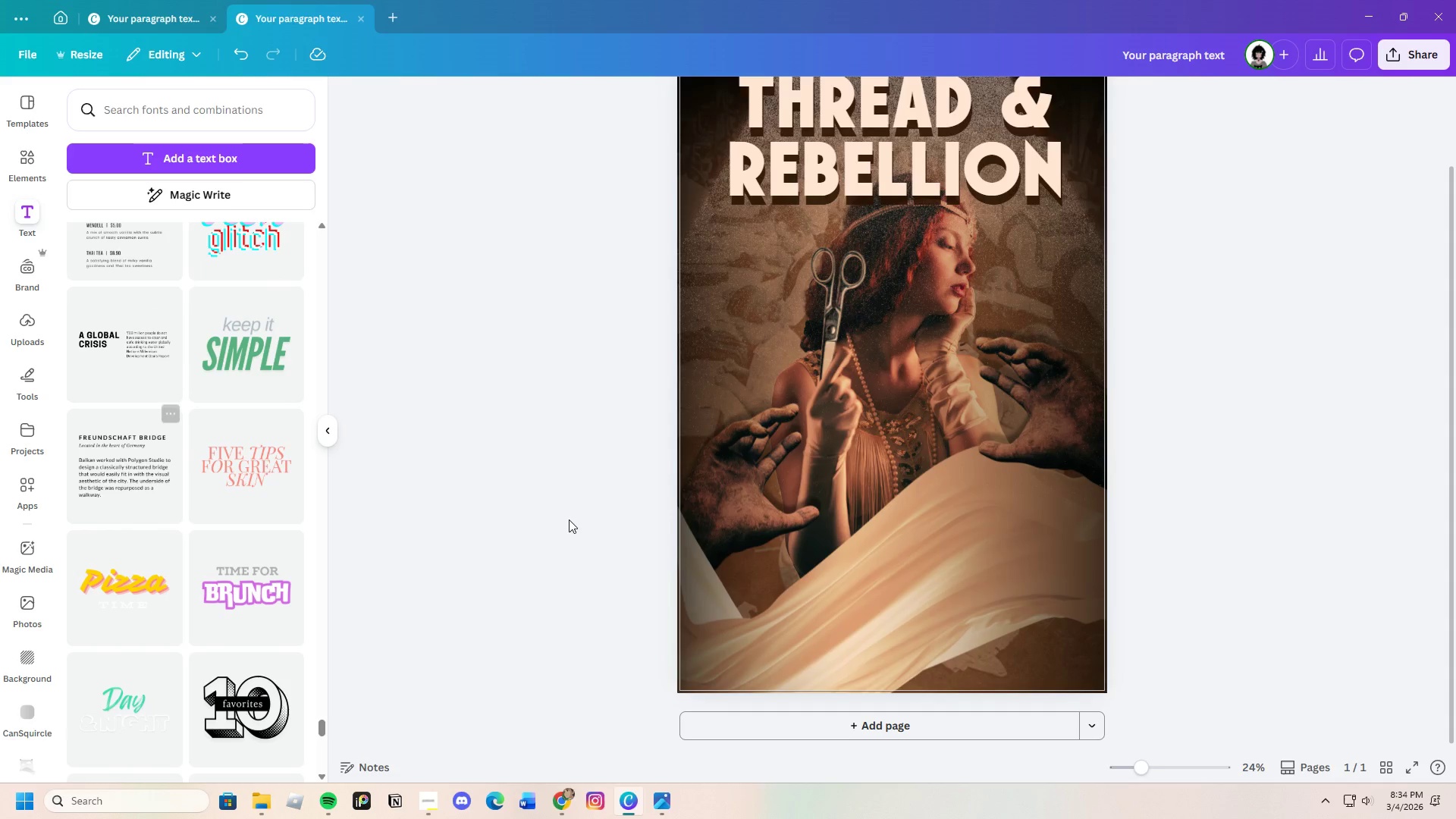 
scroll: coordinate [565, 518], scroll_direction: up, amount: 2.0
 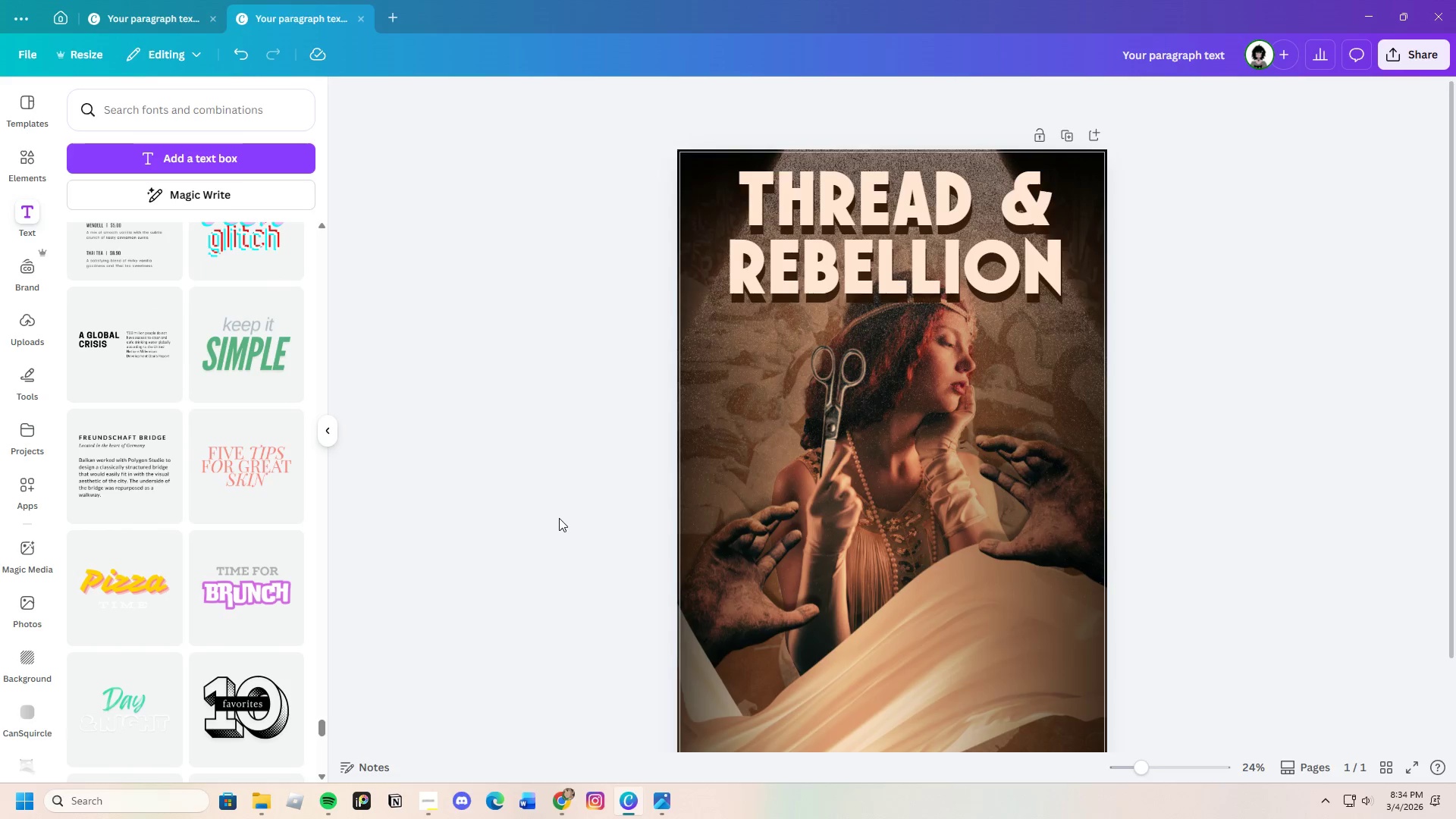 
scroll: coordinate [557, 519], scroll_direction: down, amount: 2.0
 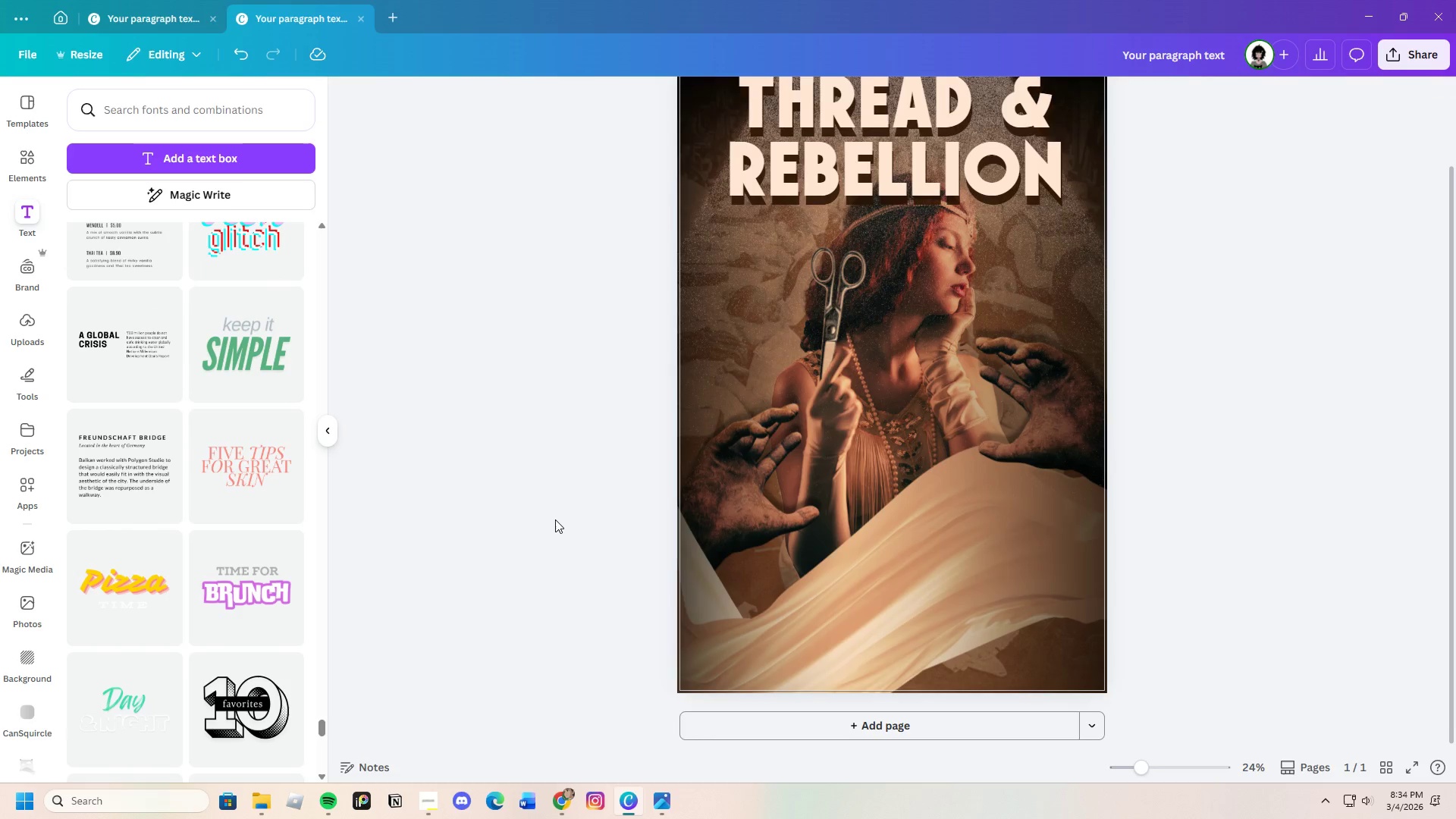 
scroll: coordinate [555, 519], scroll_direction: up, amount: 3.0
 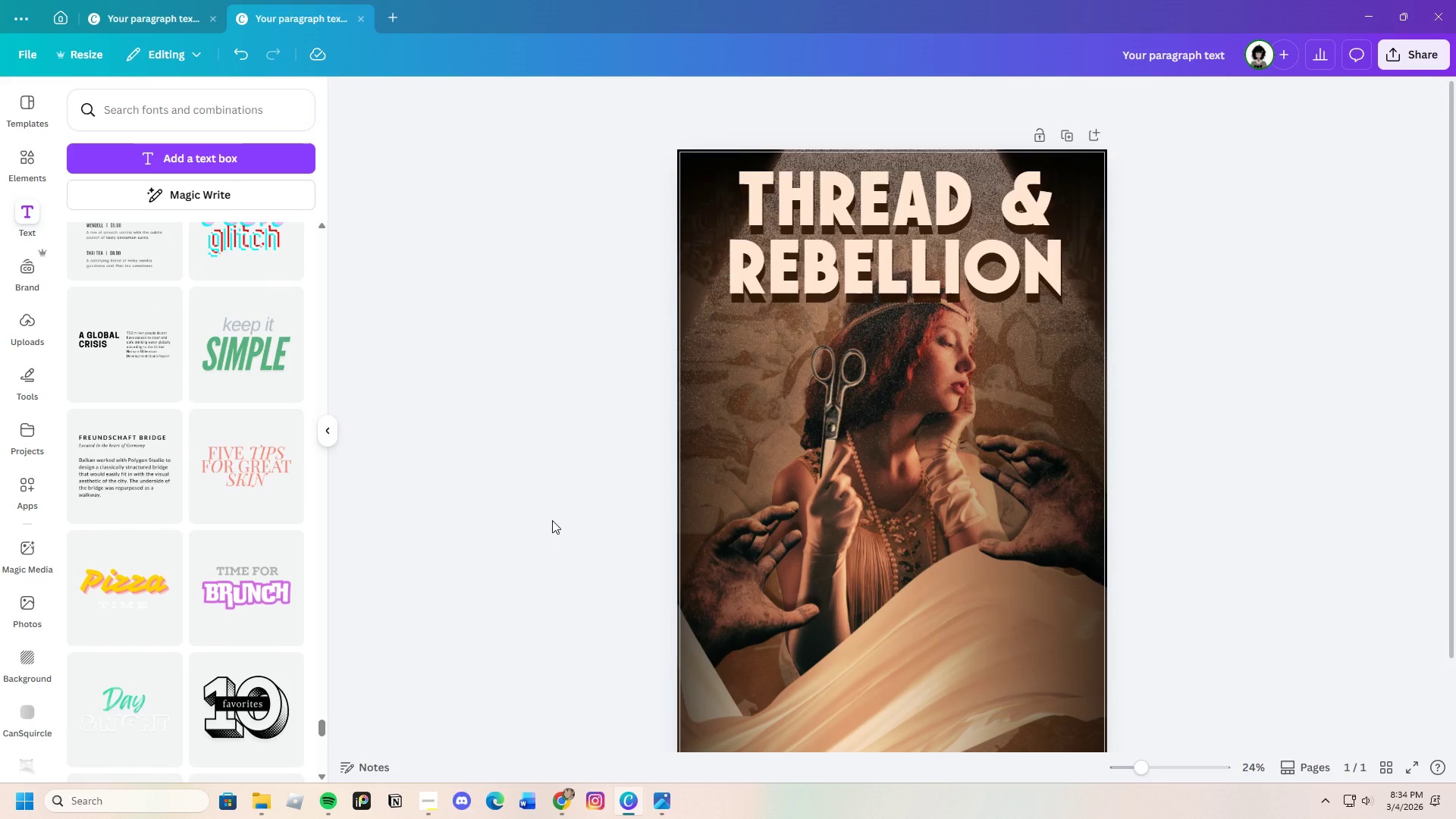 
scroll: coordinate [552, 520], scroll_direction: down, amount: 2.0
 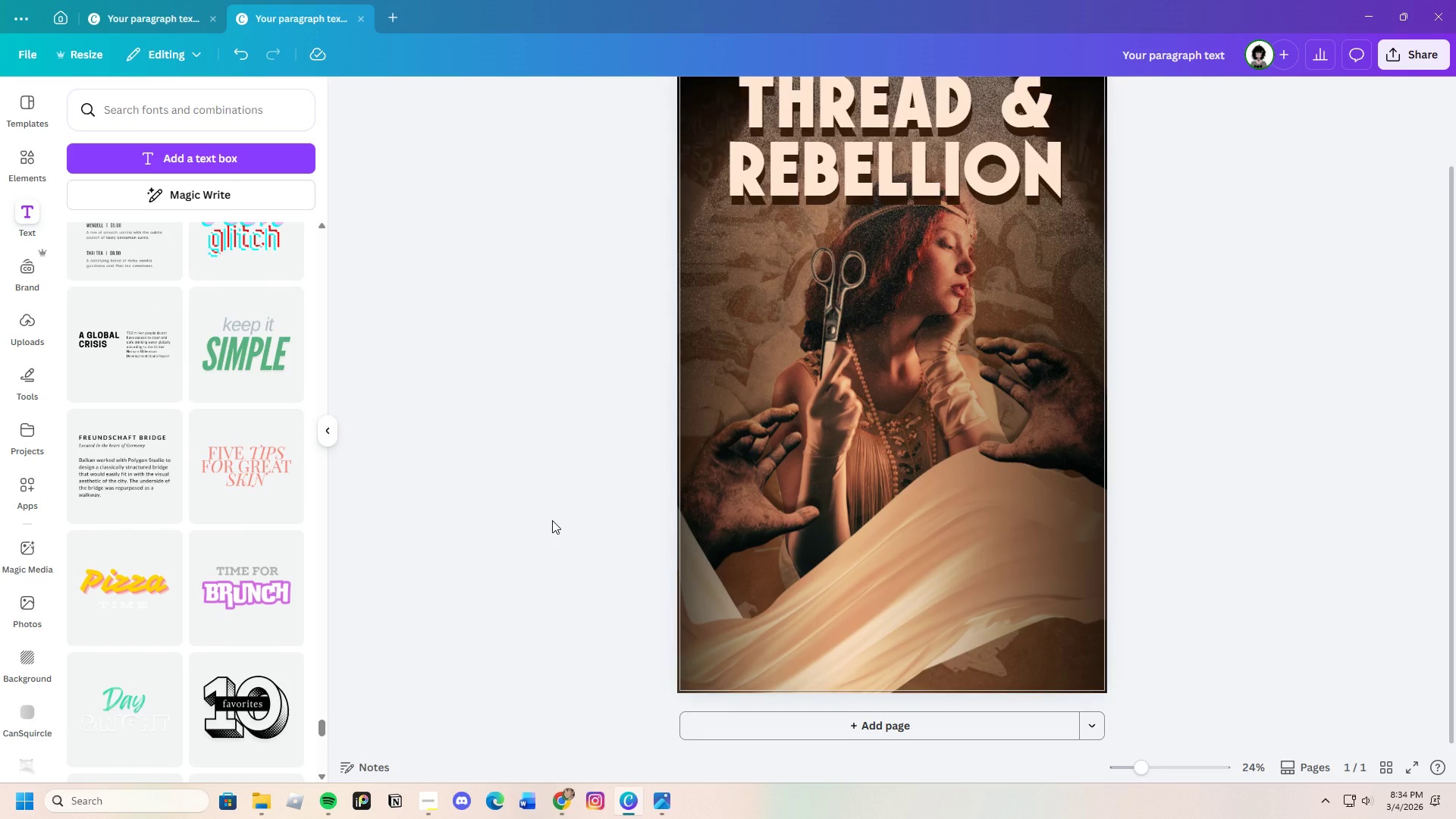 
scroll: coordinate [552, 520], scroll_direction: up, amount: 1.0
 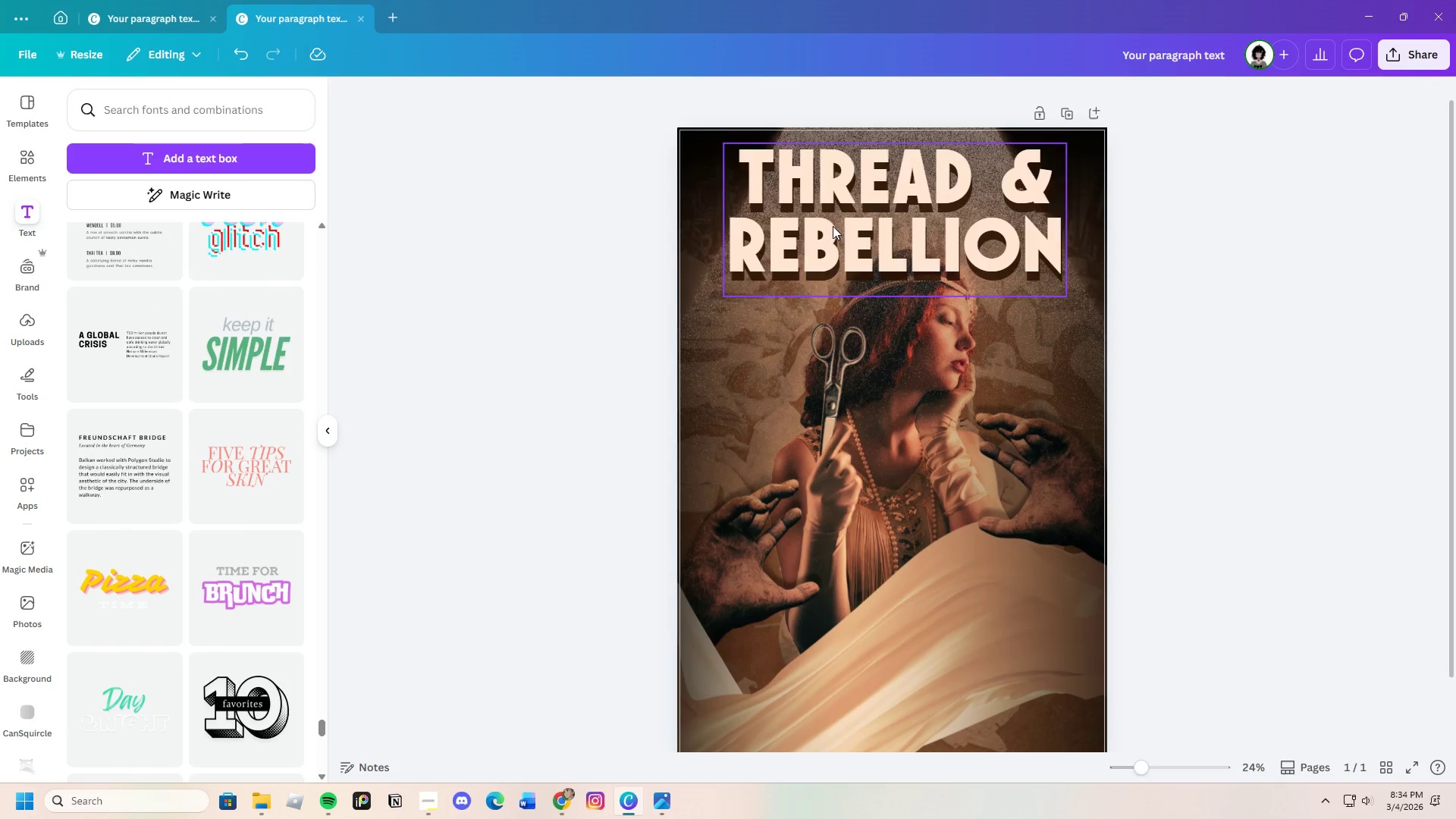 
left_click([836, 224])
 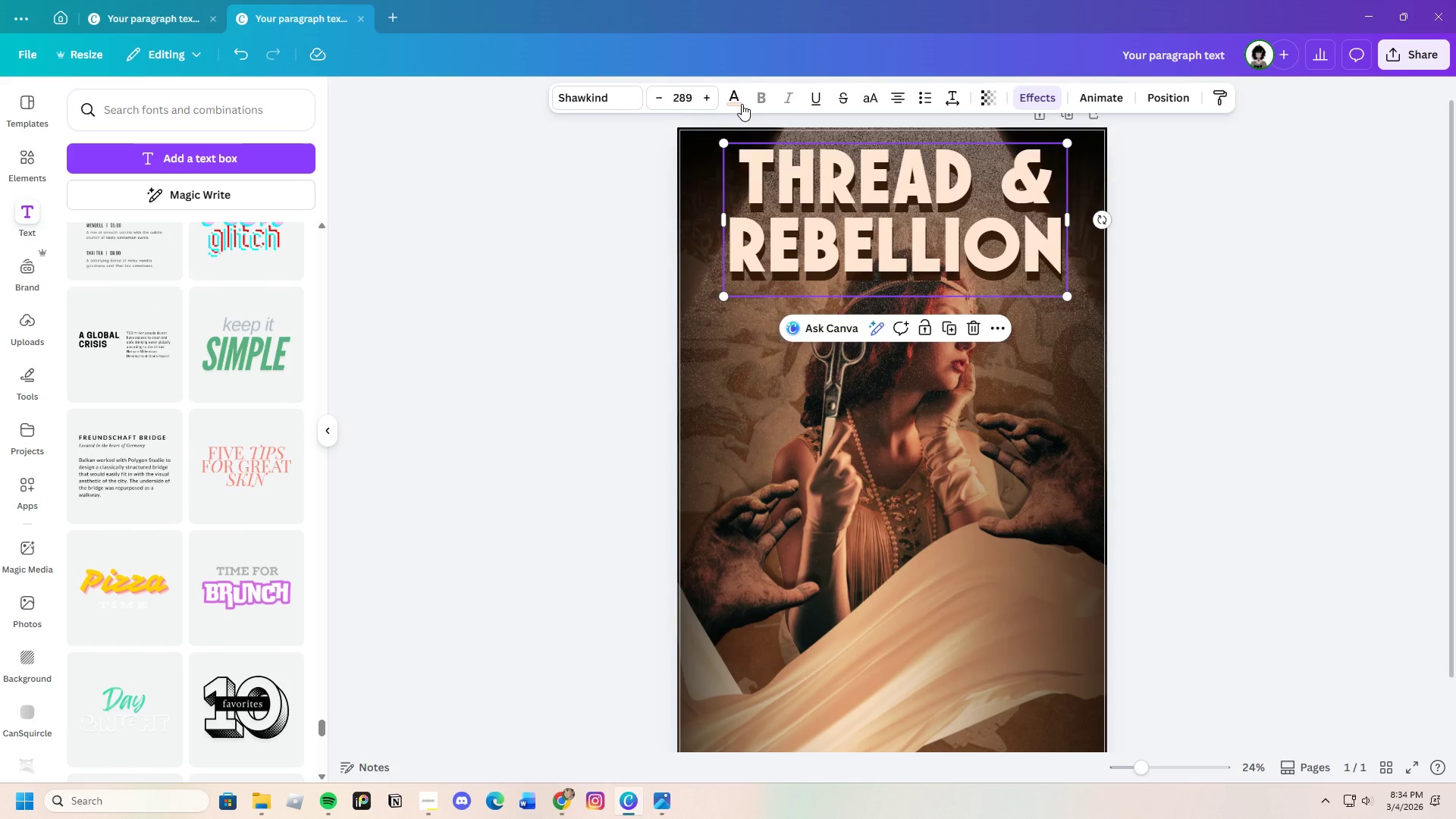 
left_click([742, 100])
 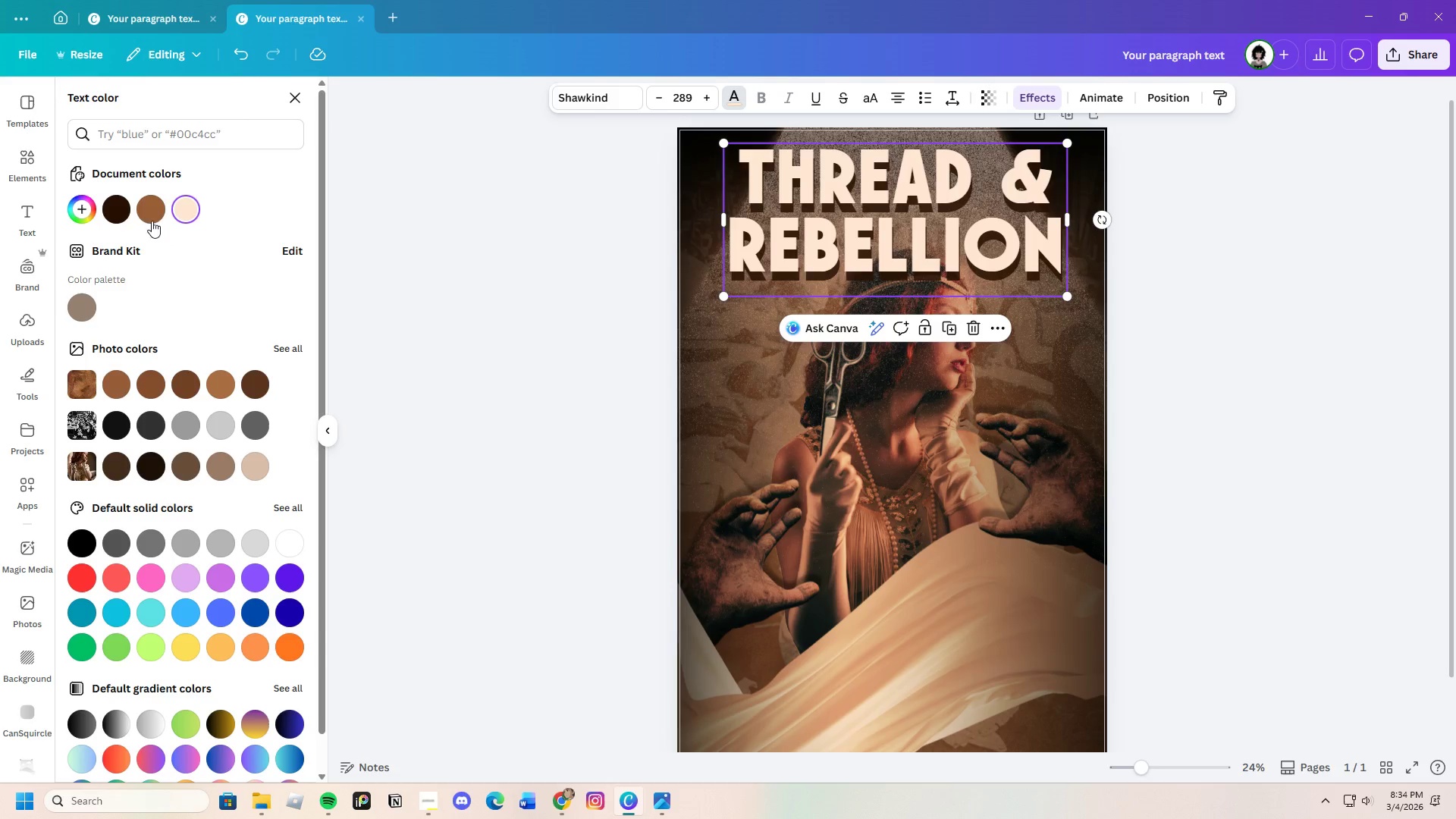 
left_click([124, 209])
 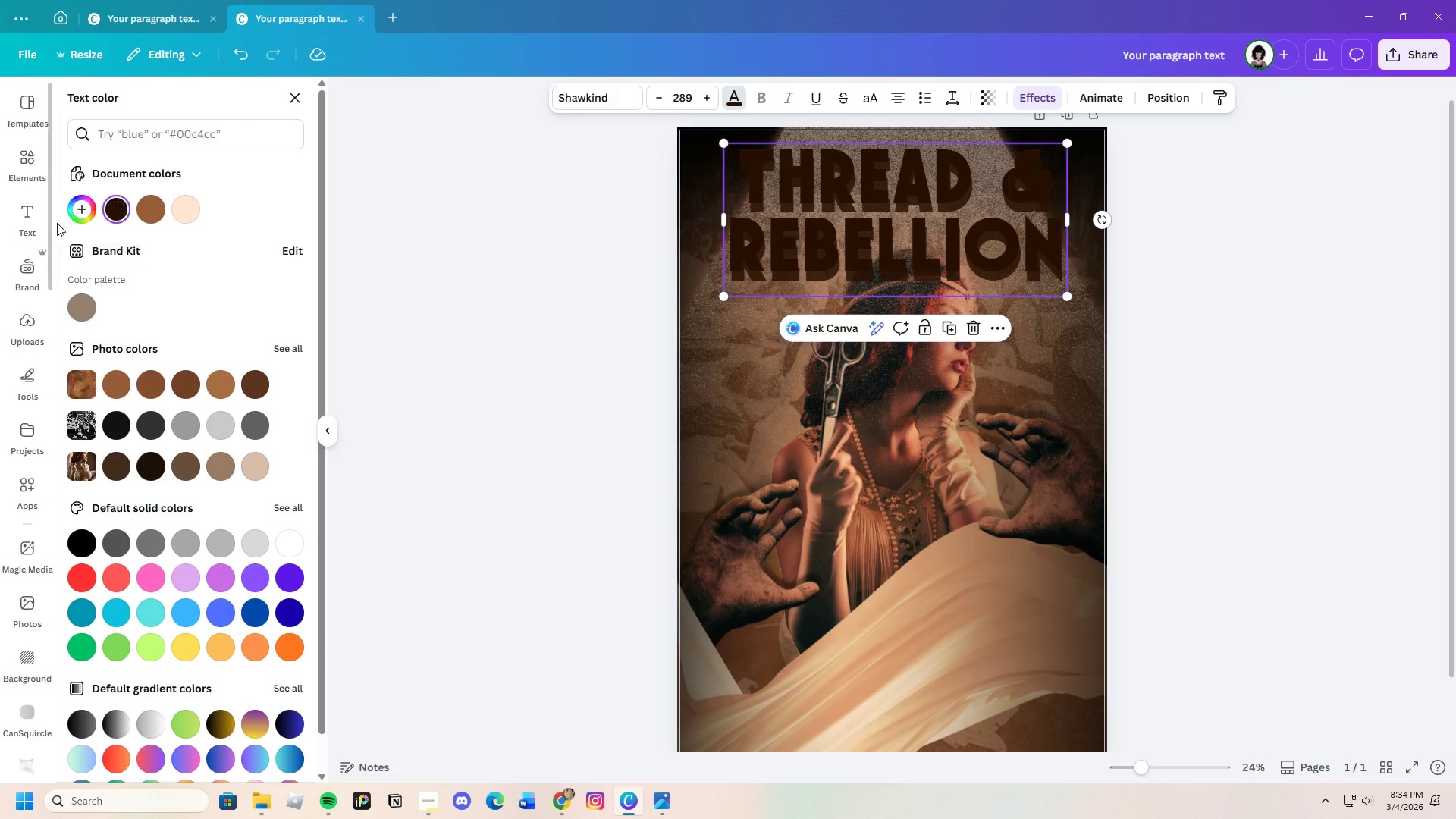 
left_click([84, 212])
 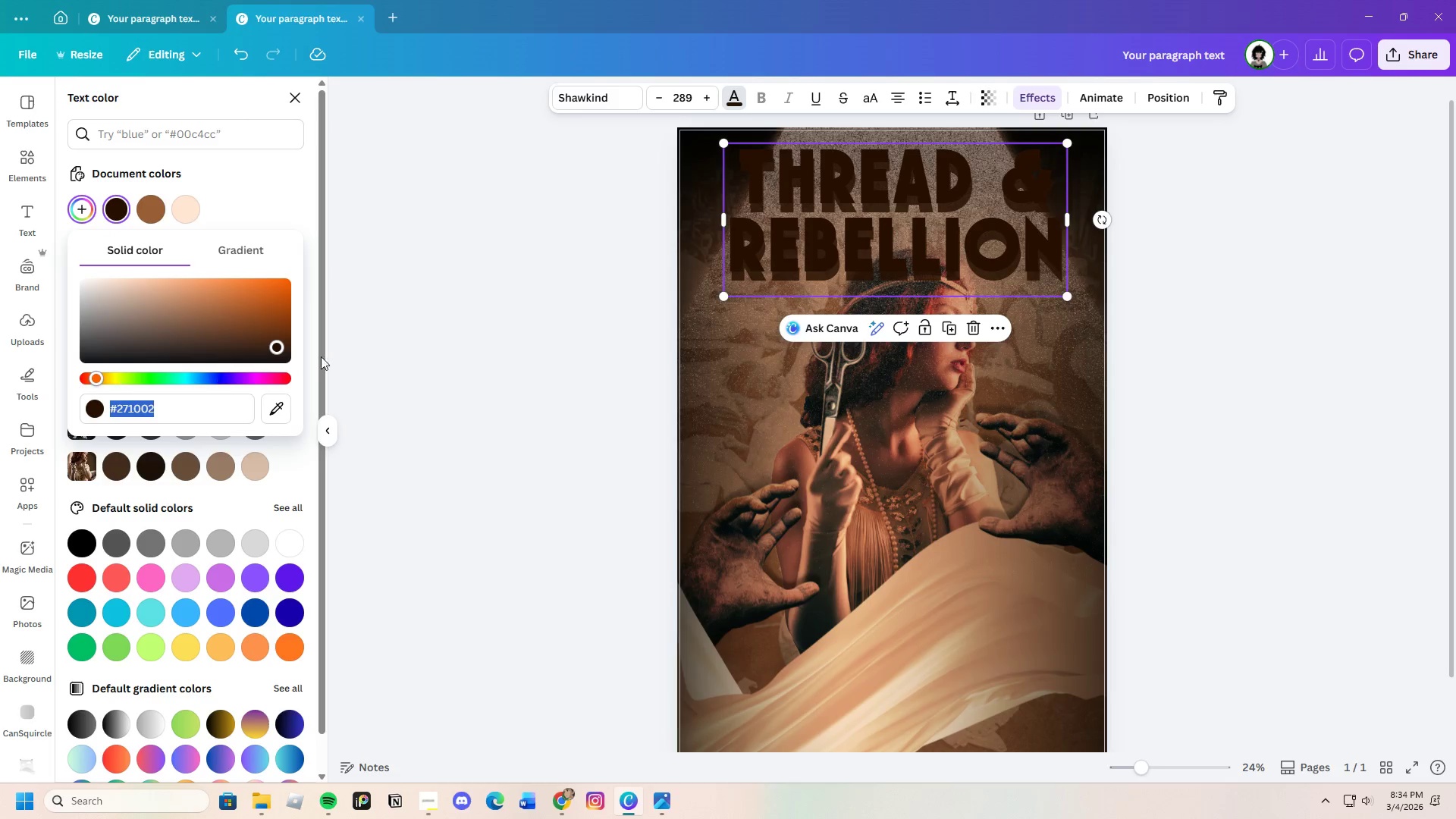 
left_click_drag(start_coordinate=[275, 346], to_coordinate=[283, 273])
 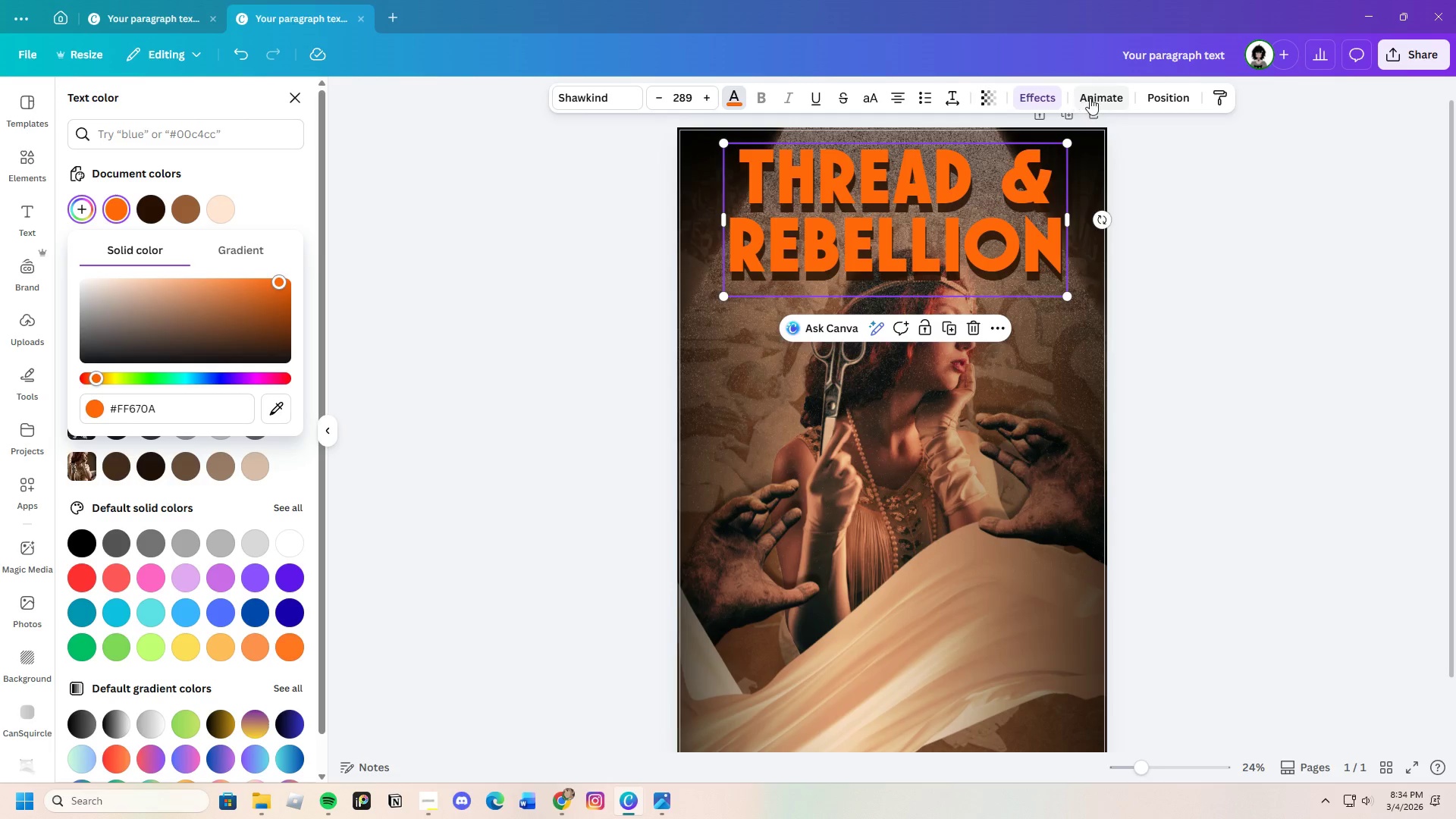 
left_click([1028, 102])
 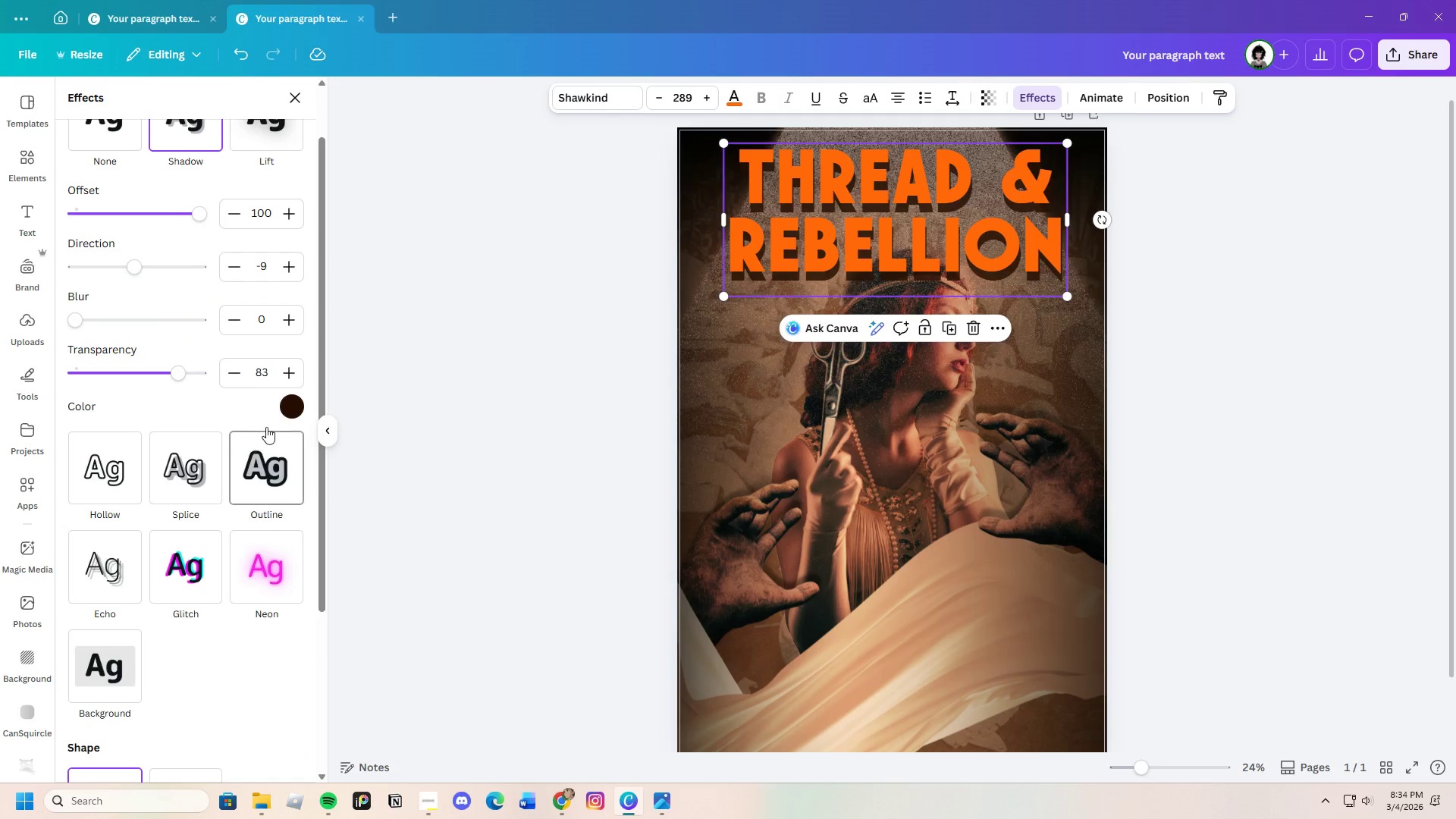 
left_click([294, 404])
 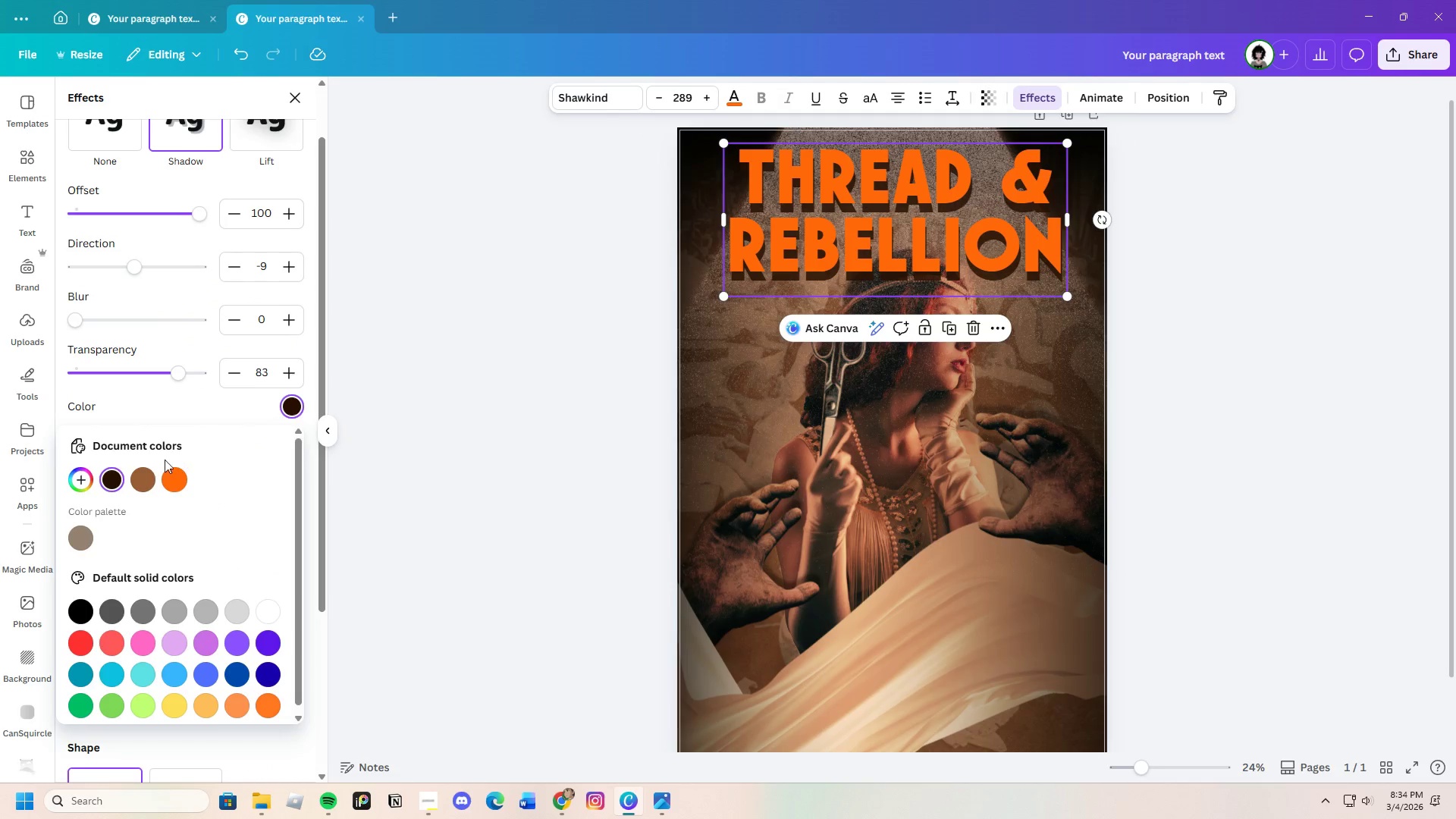 
left_click([144, 477])
 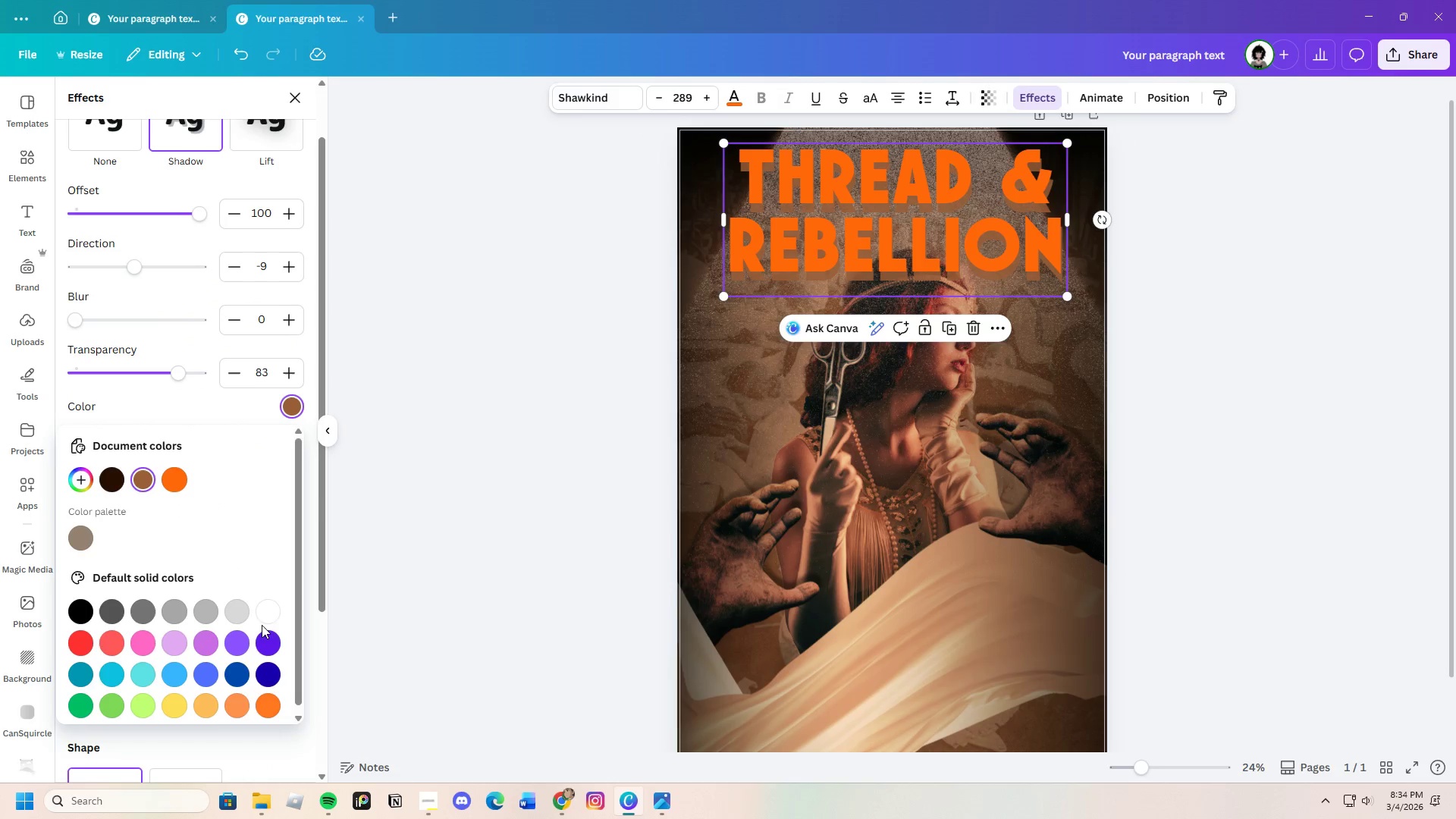 
left_click([217, 608])
 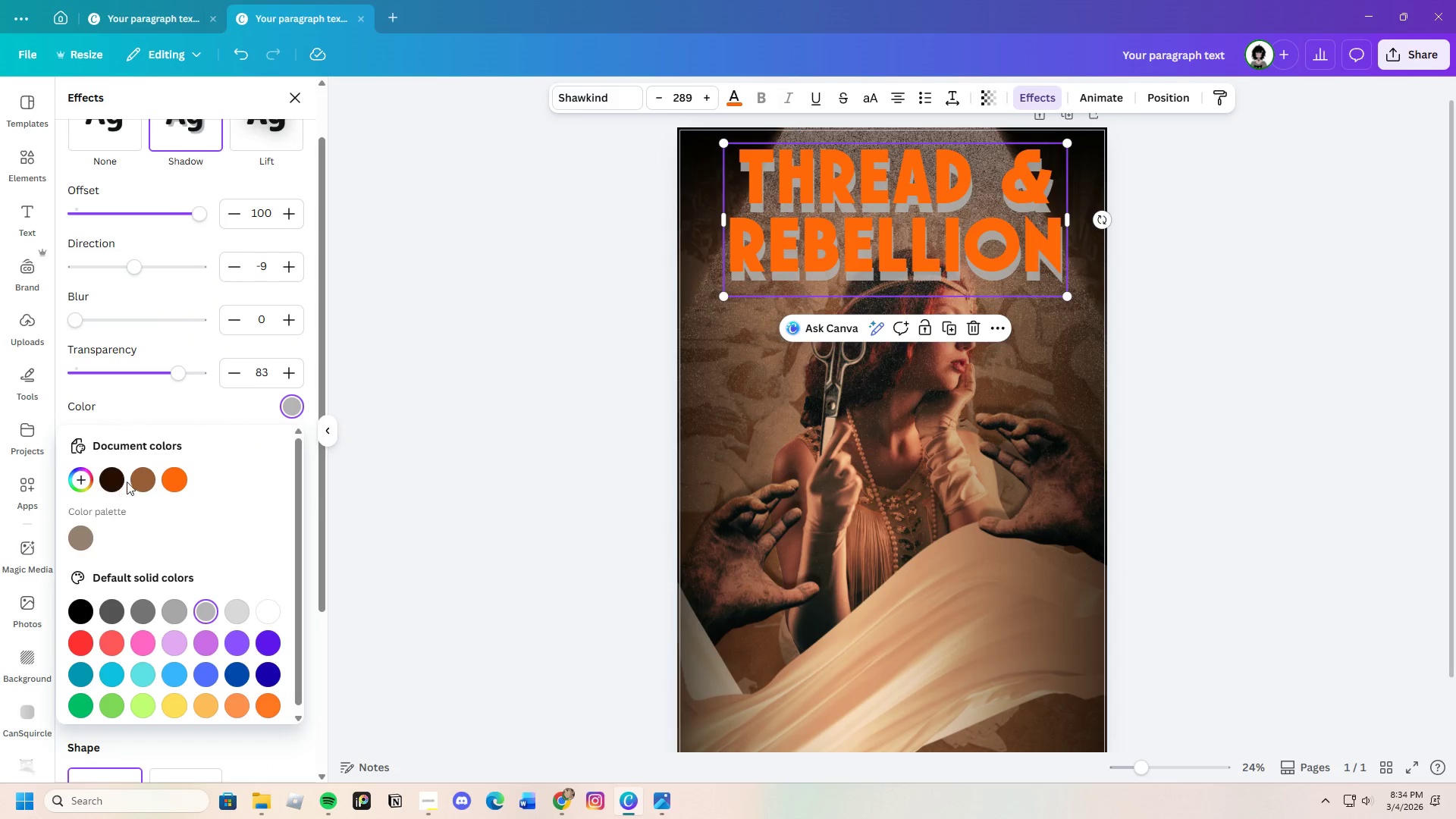 
left_click([145, 478])
 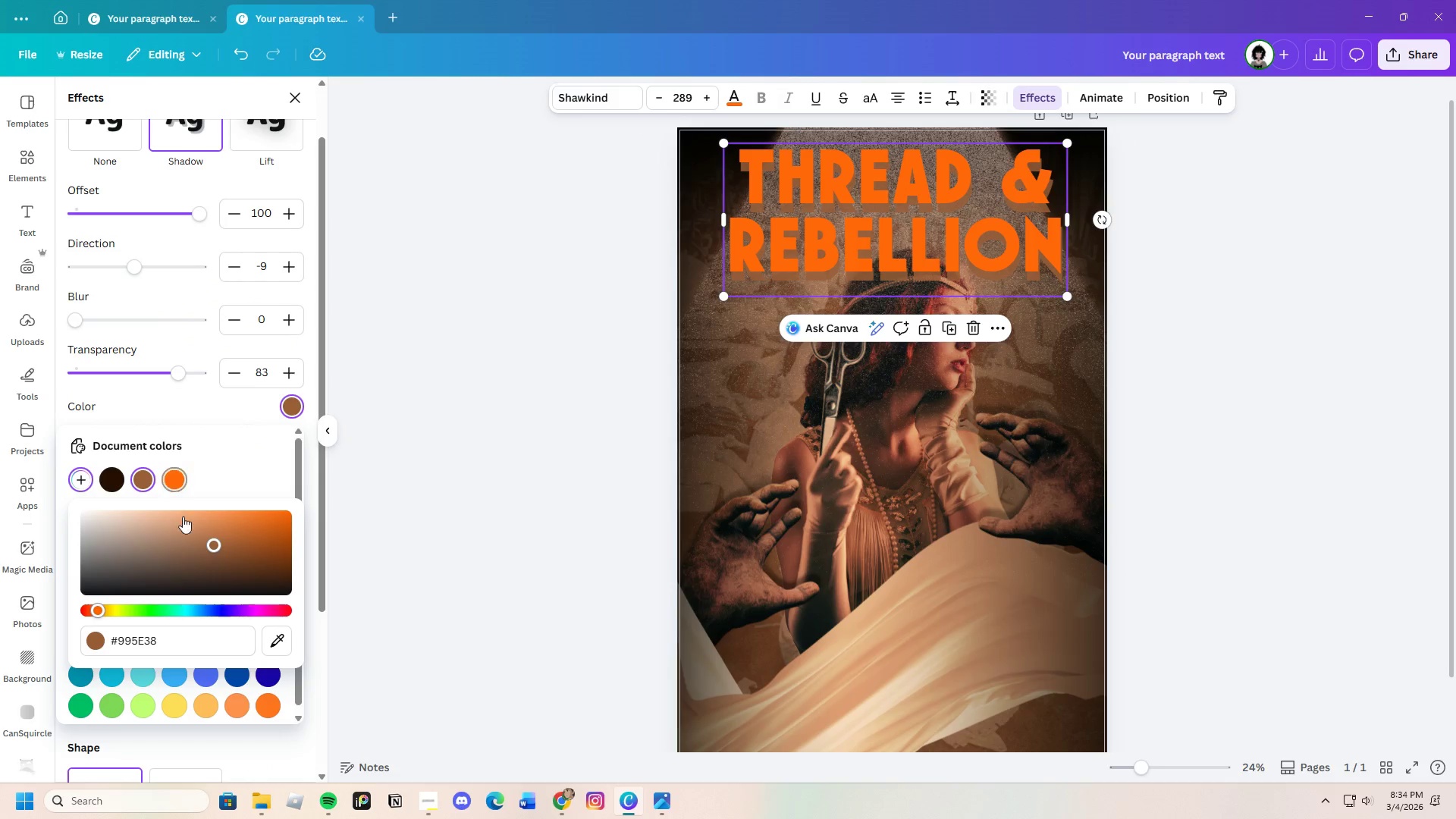 
left_click_drag(start_coordinate=[204, 546], to_coordinate=[265, 592])
 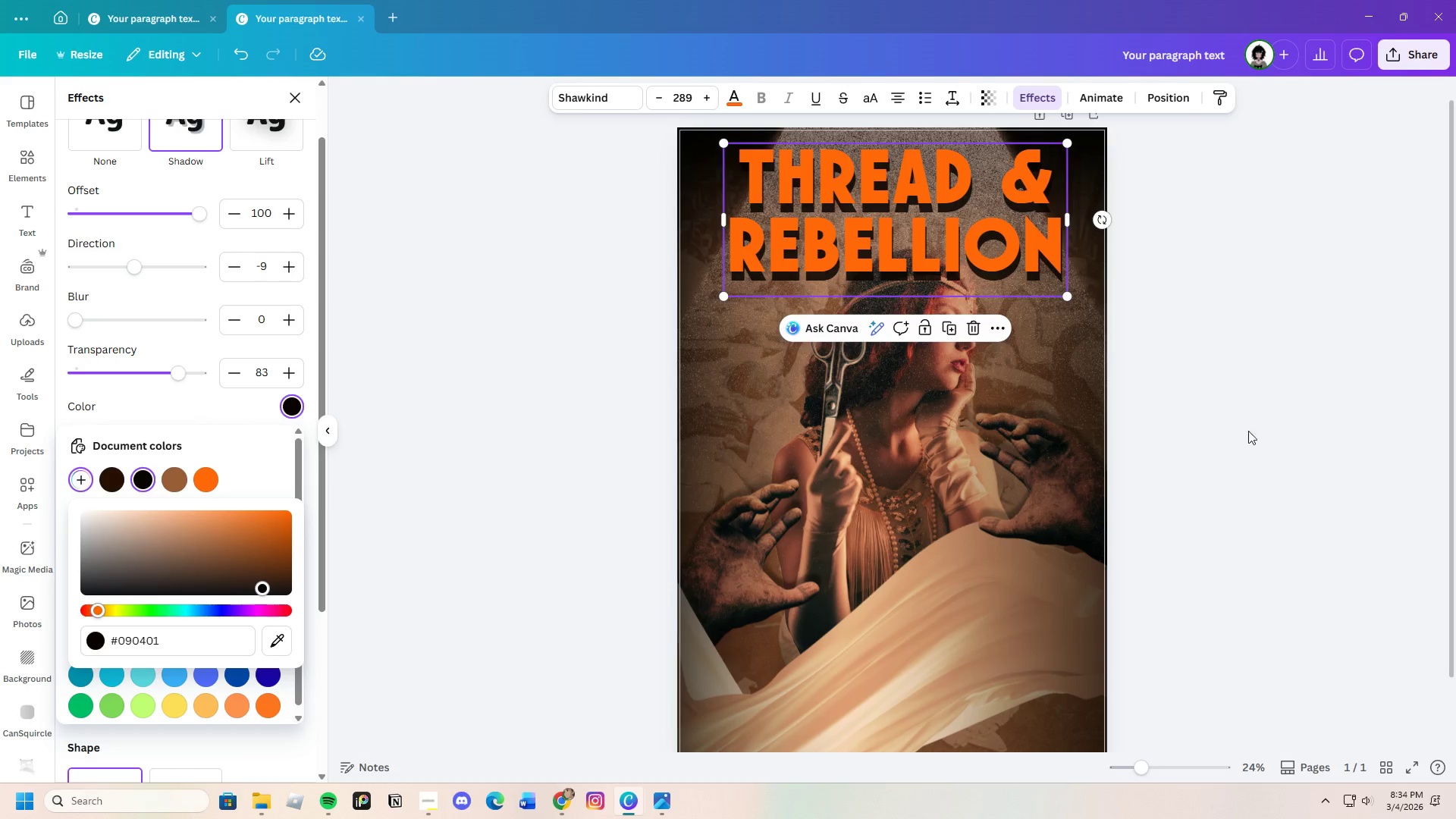 
left_click_drag(start_coordinate=[1260, 410], to_coordinate=[1256, 410])
 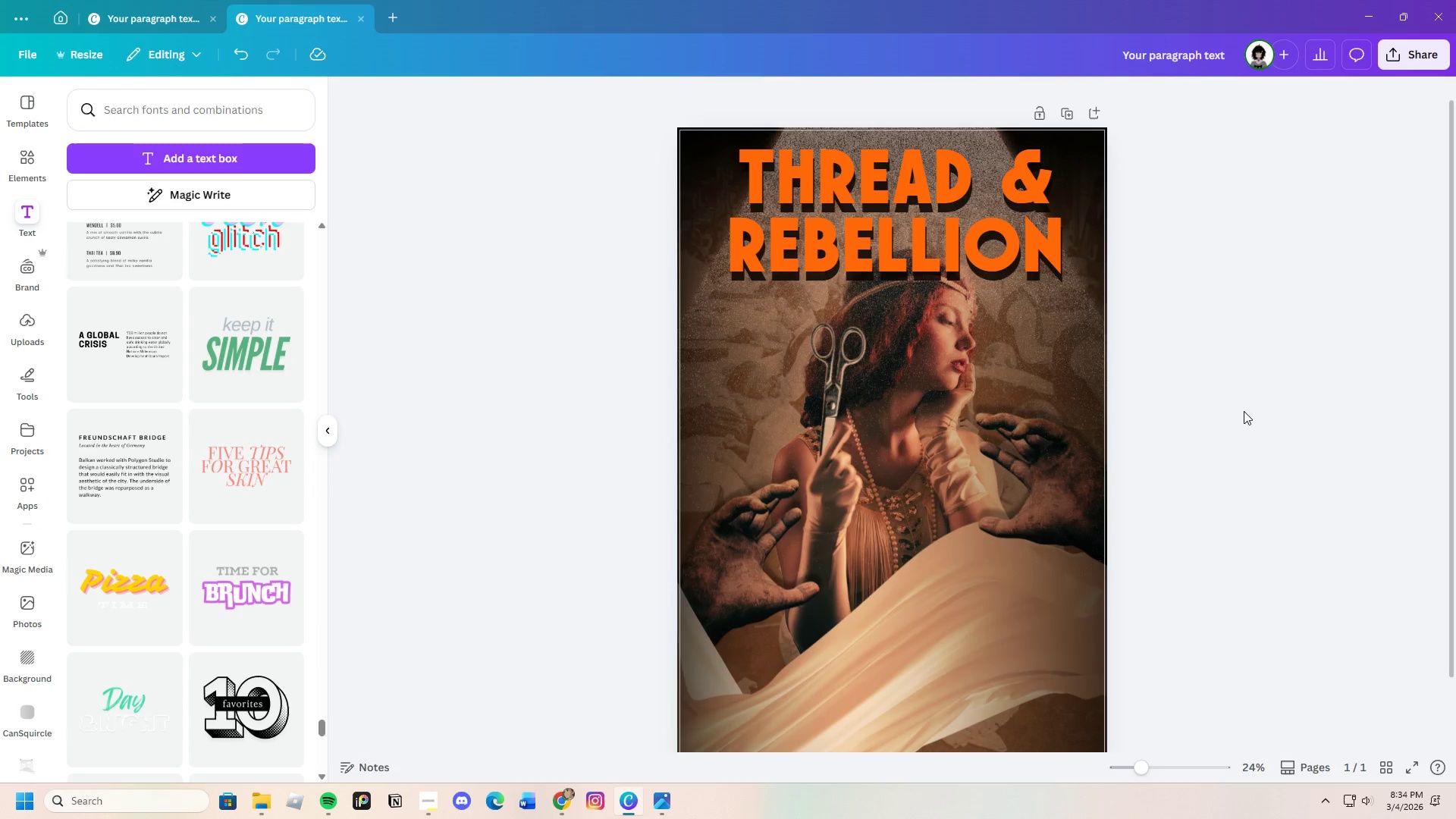 
double_click([1244, 411])
 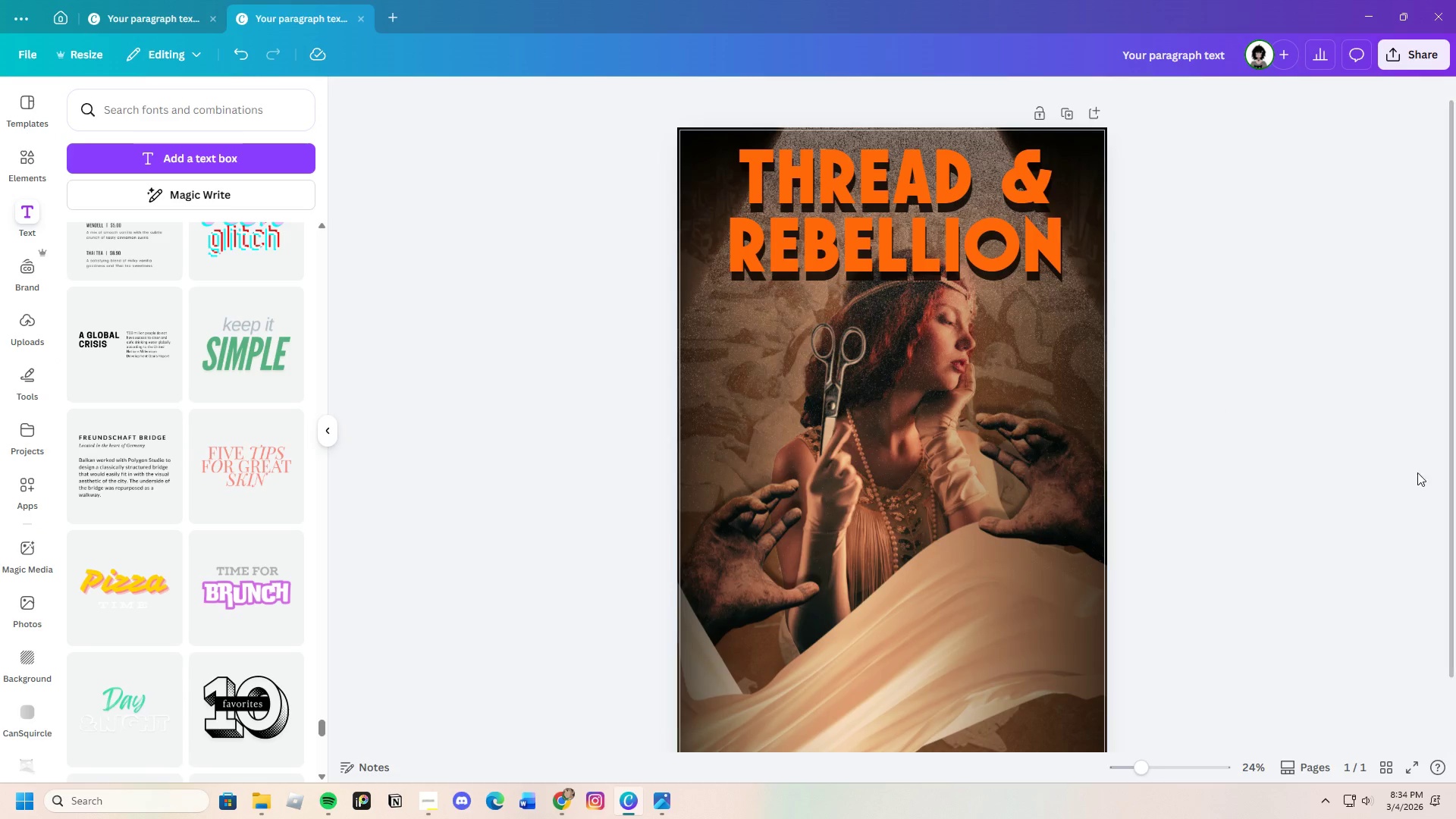 
scroll: coordinate [1224, 506], scroll_direction: none, amount: 0.0
 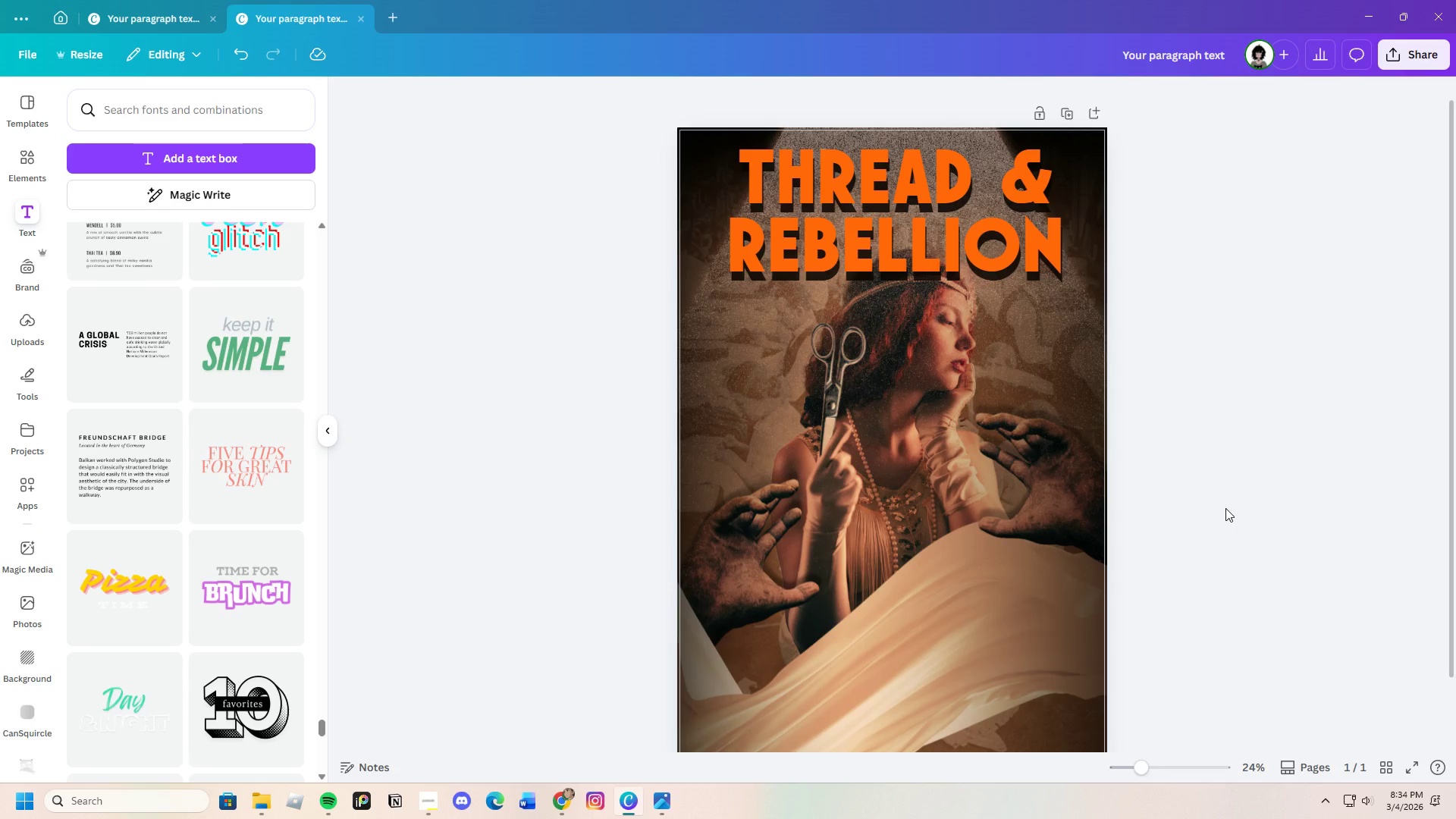 
left_click([916, 231])
 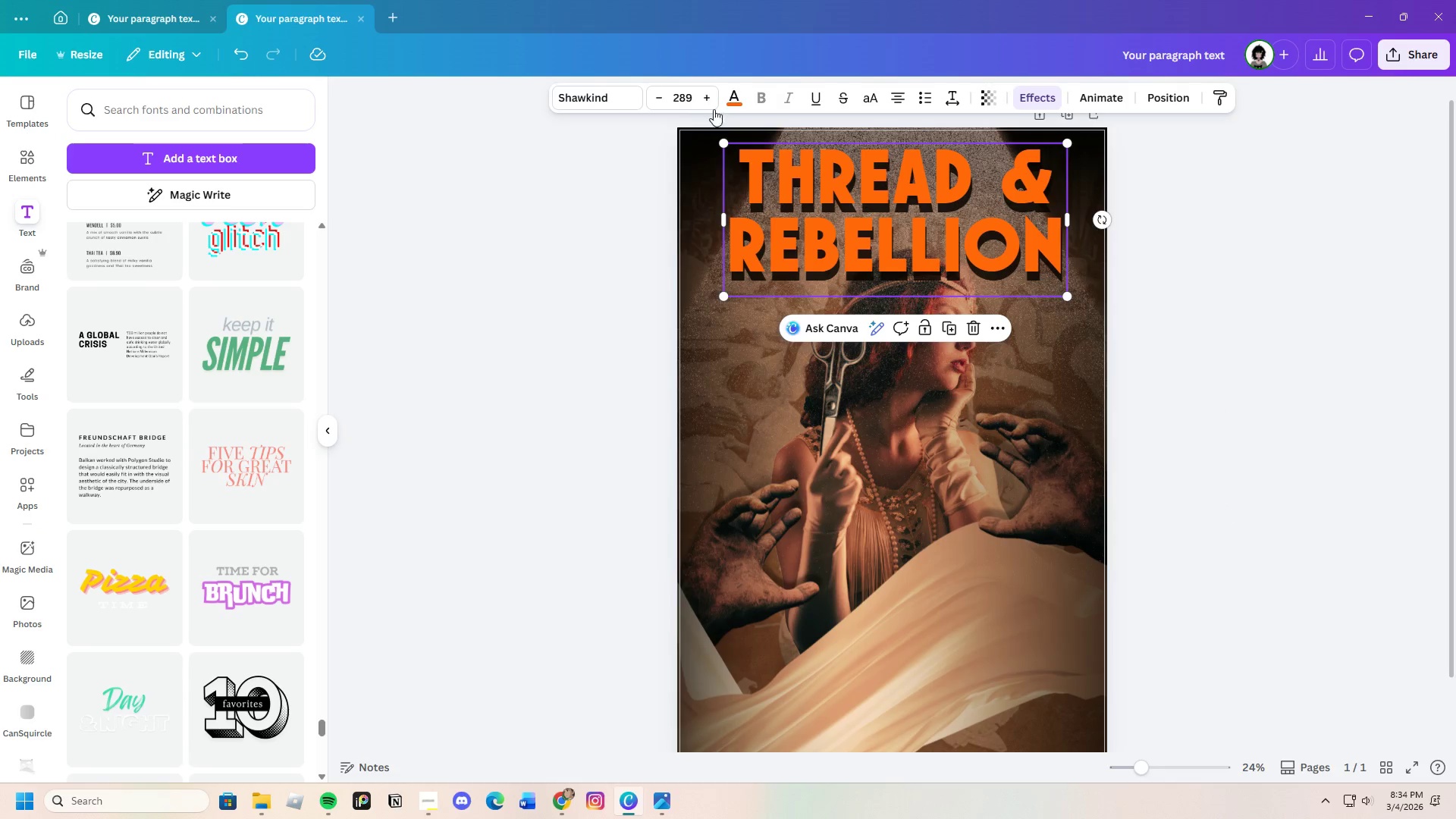 
left_click([735, 101])
 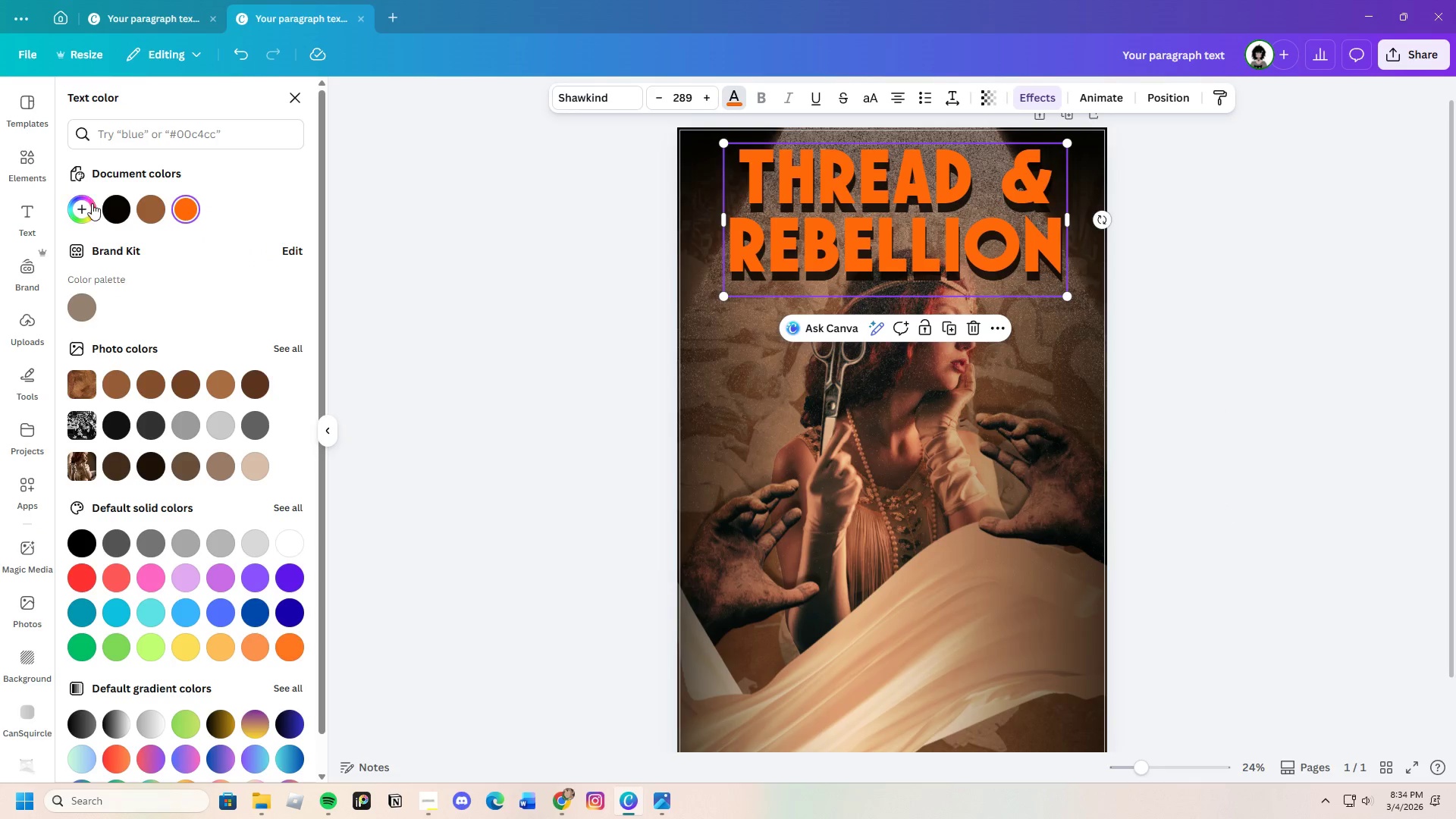 
left_click([91, 204])
 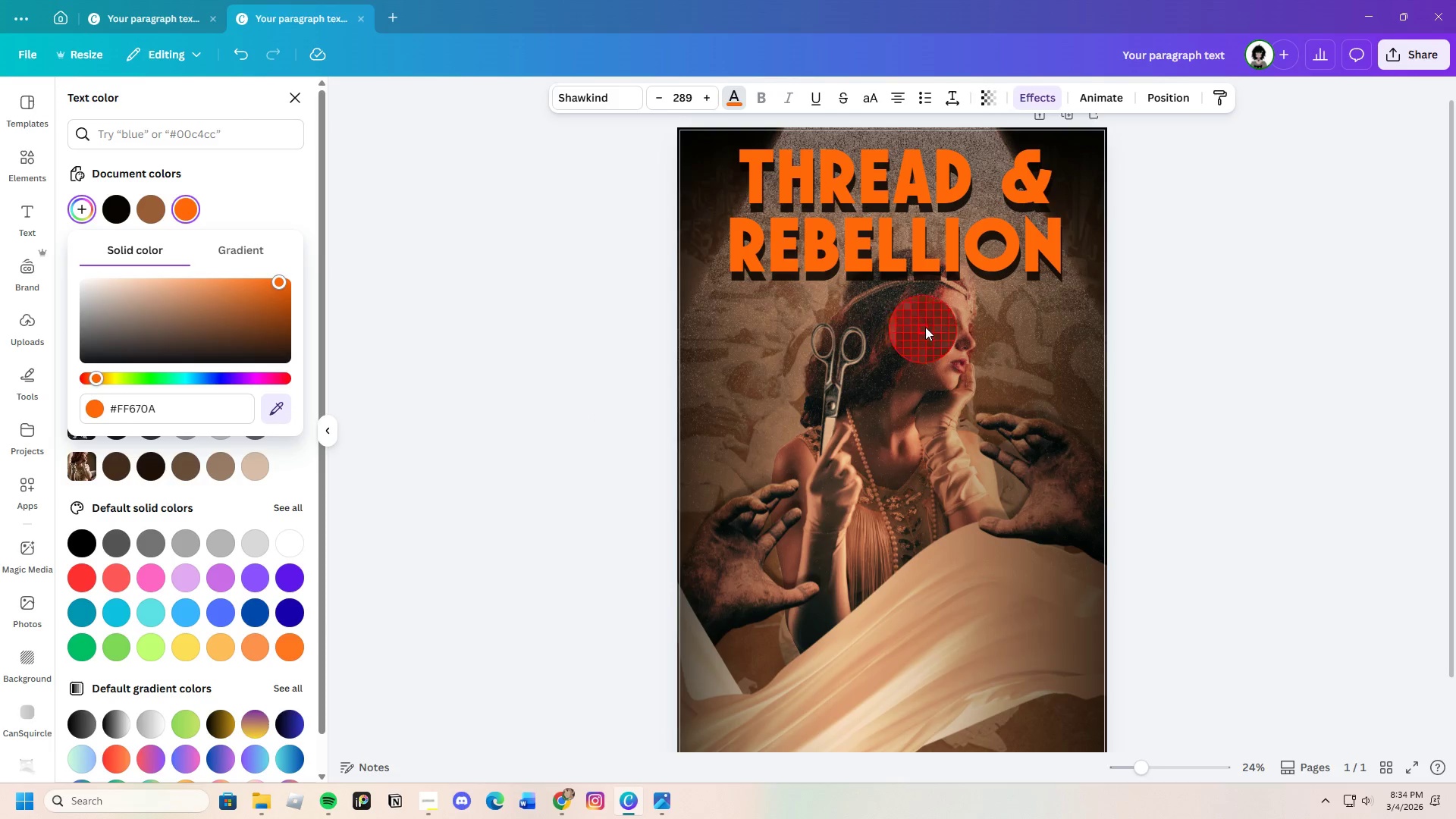 
left_click([922, 327])
 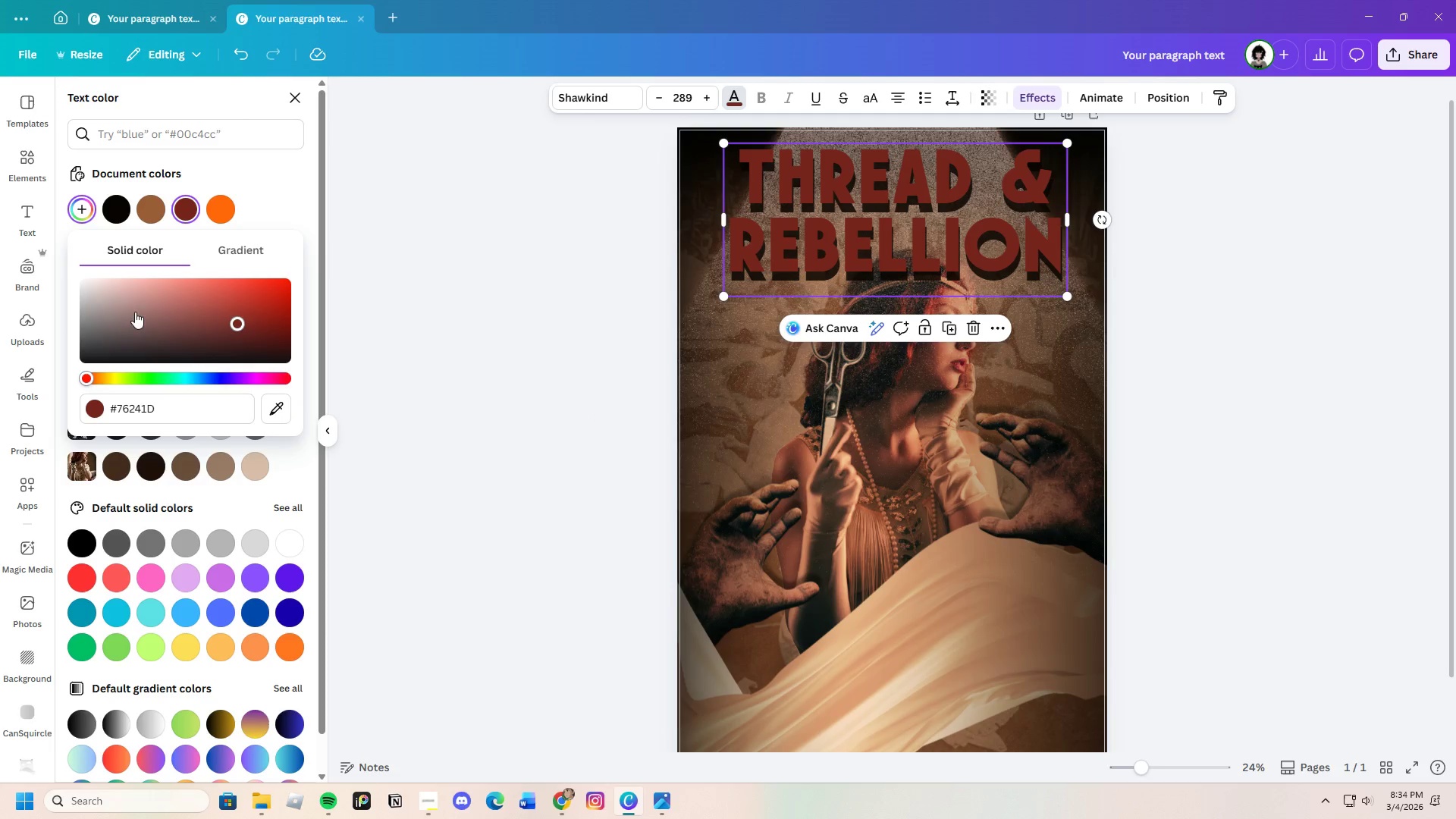 
left_click_drag(start_coordinate=[86, 379], to_coordinate=[90, 380])
 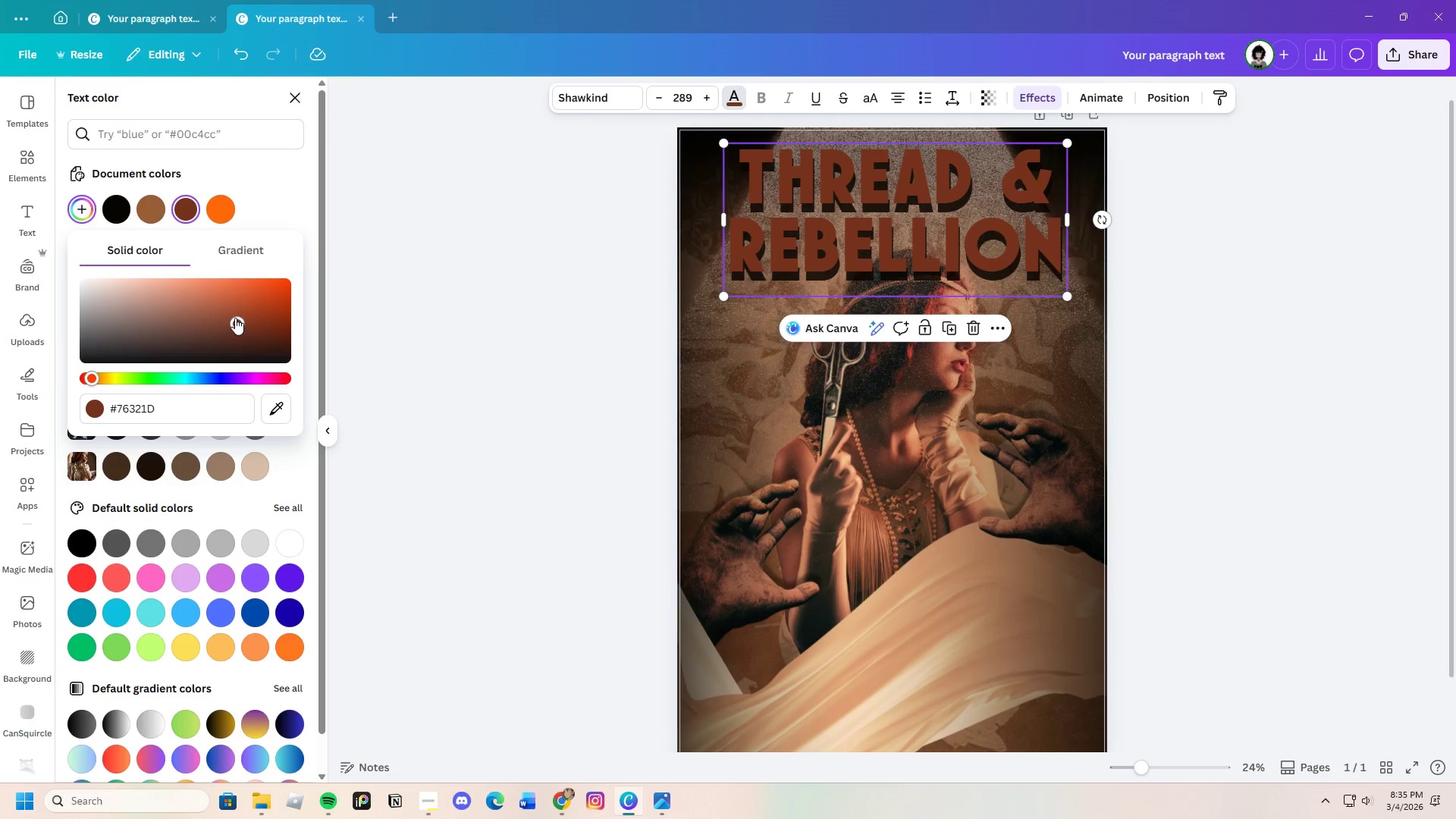 
left_click_drag(start_coordinate=[235, 318], to_coordinate=[285, 297])
 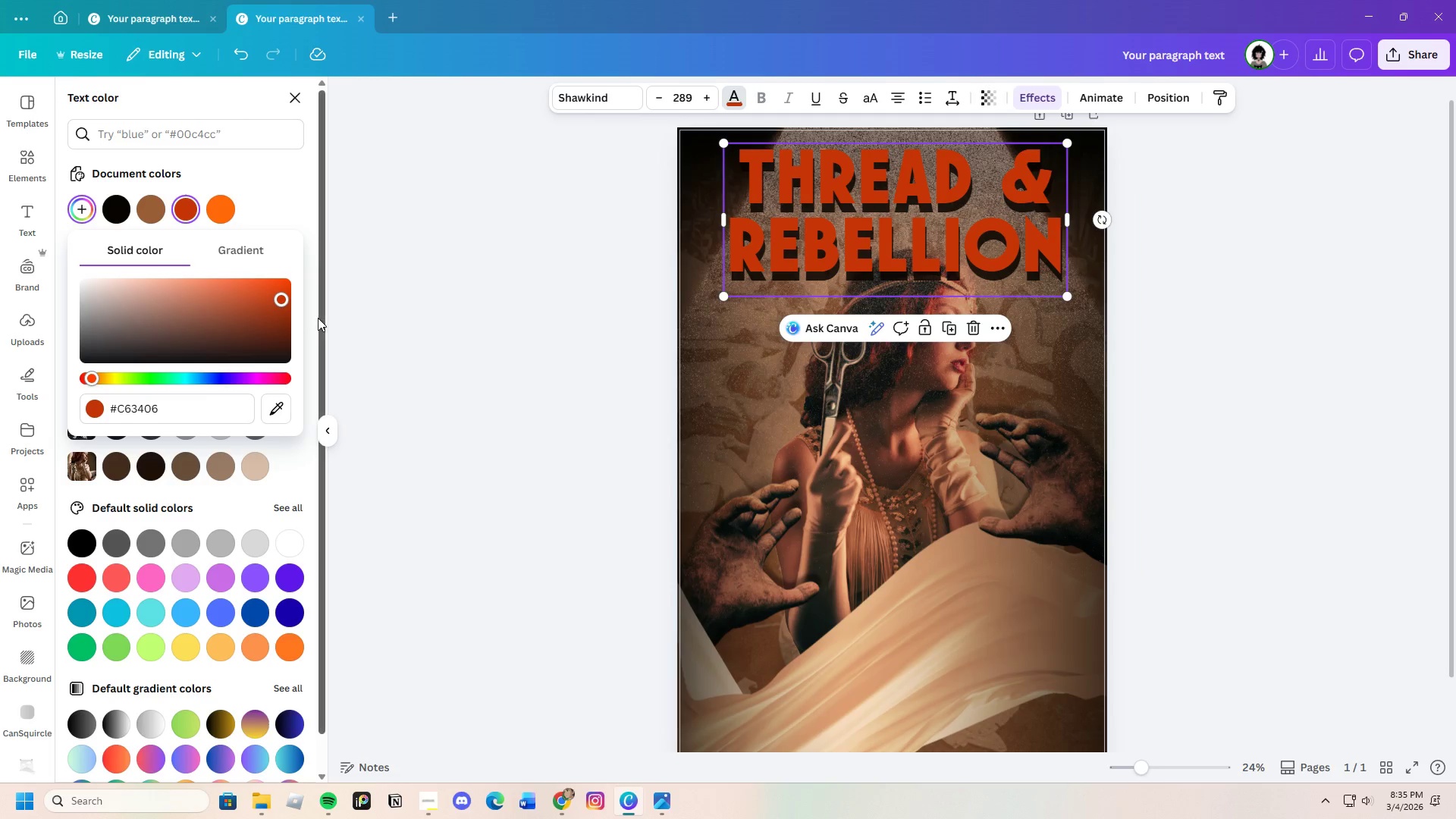 
left_click_drag(start_coordinate=[278, 300], to_coordinate=[277, 286])
 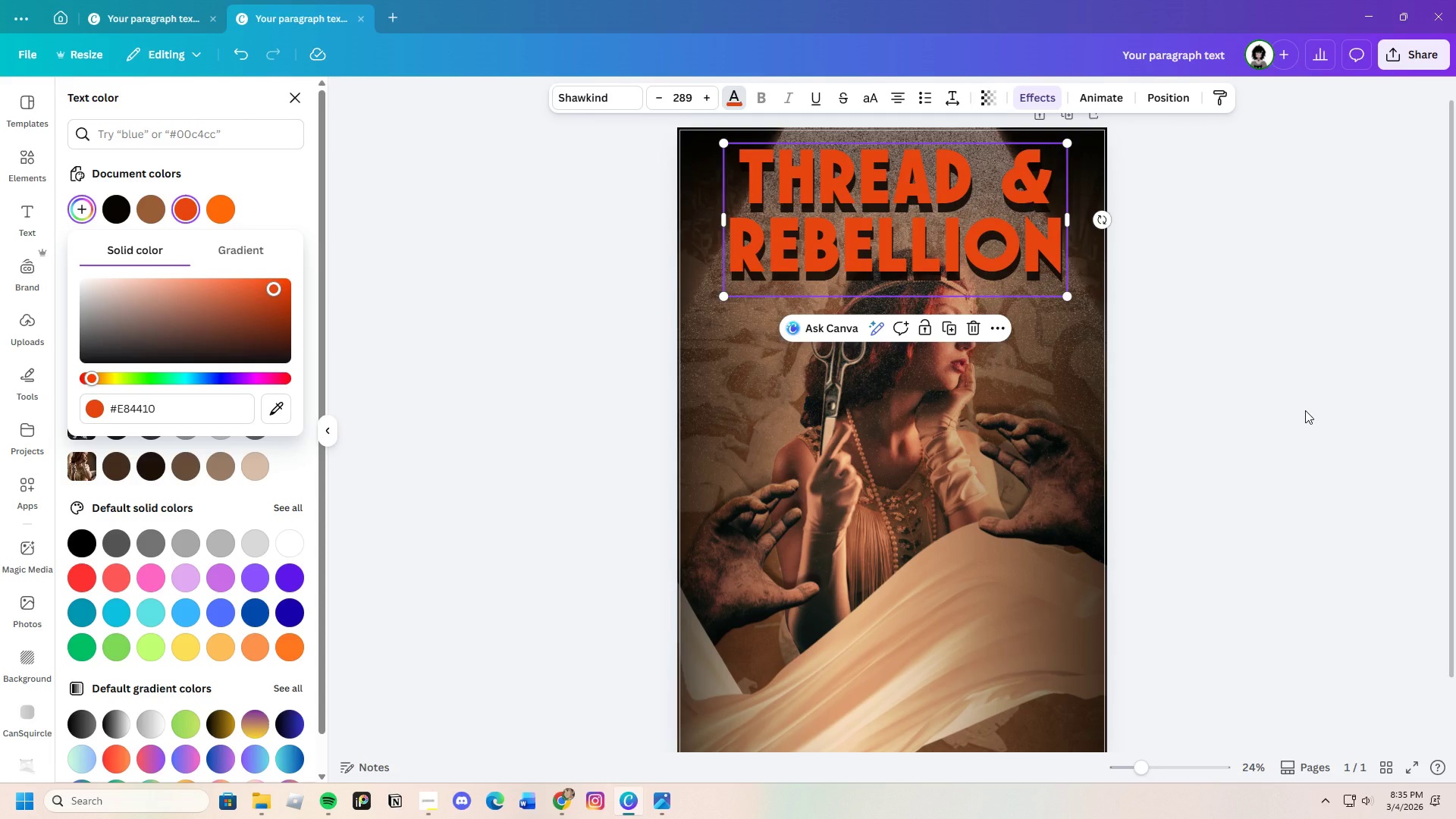 
left_click([1305, 410])
 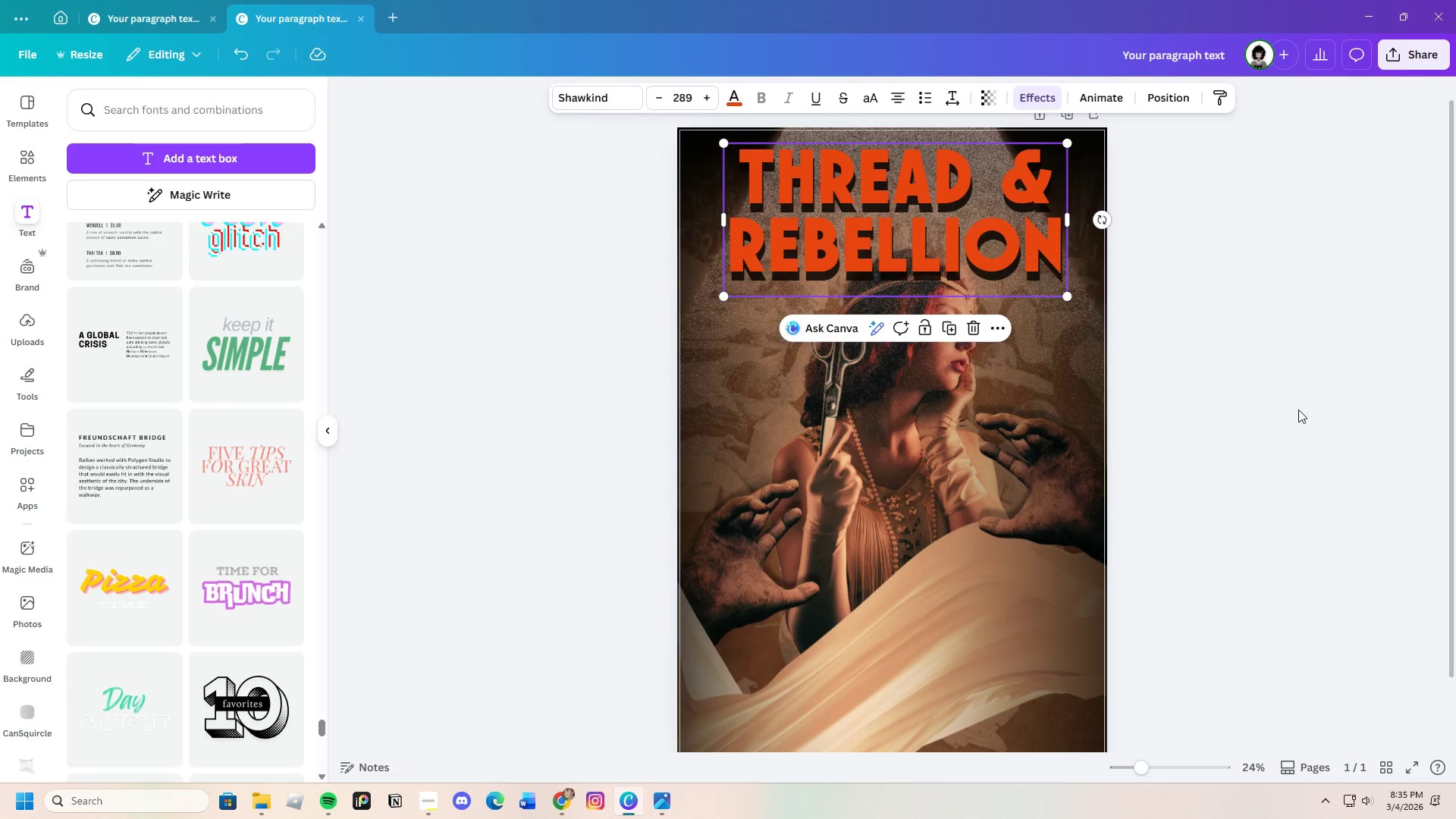 
left_click([1298, 410])
 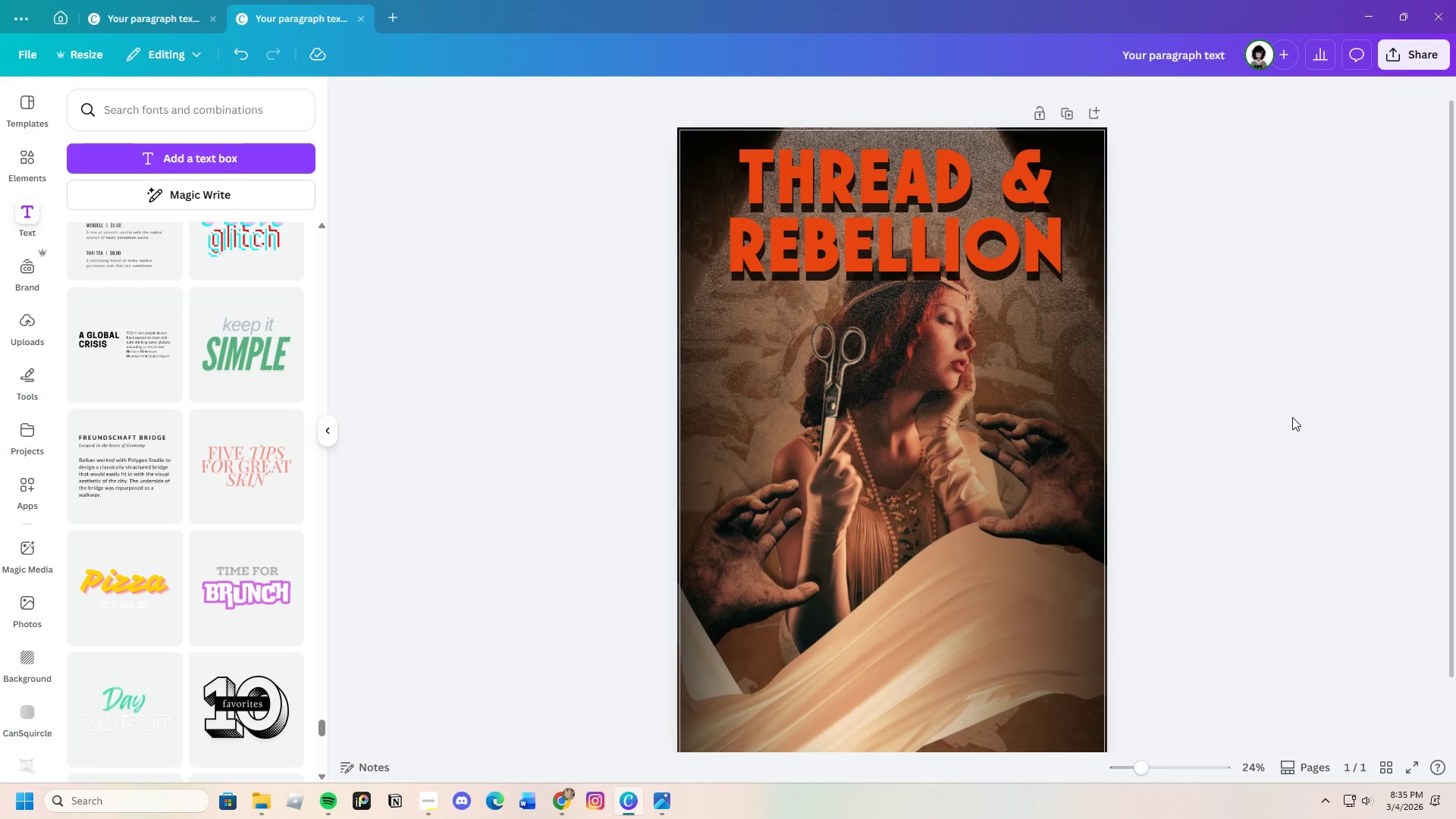 
scroll: coordinate [1293, 467], scroll_direction: down, amount: 1.0
 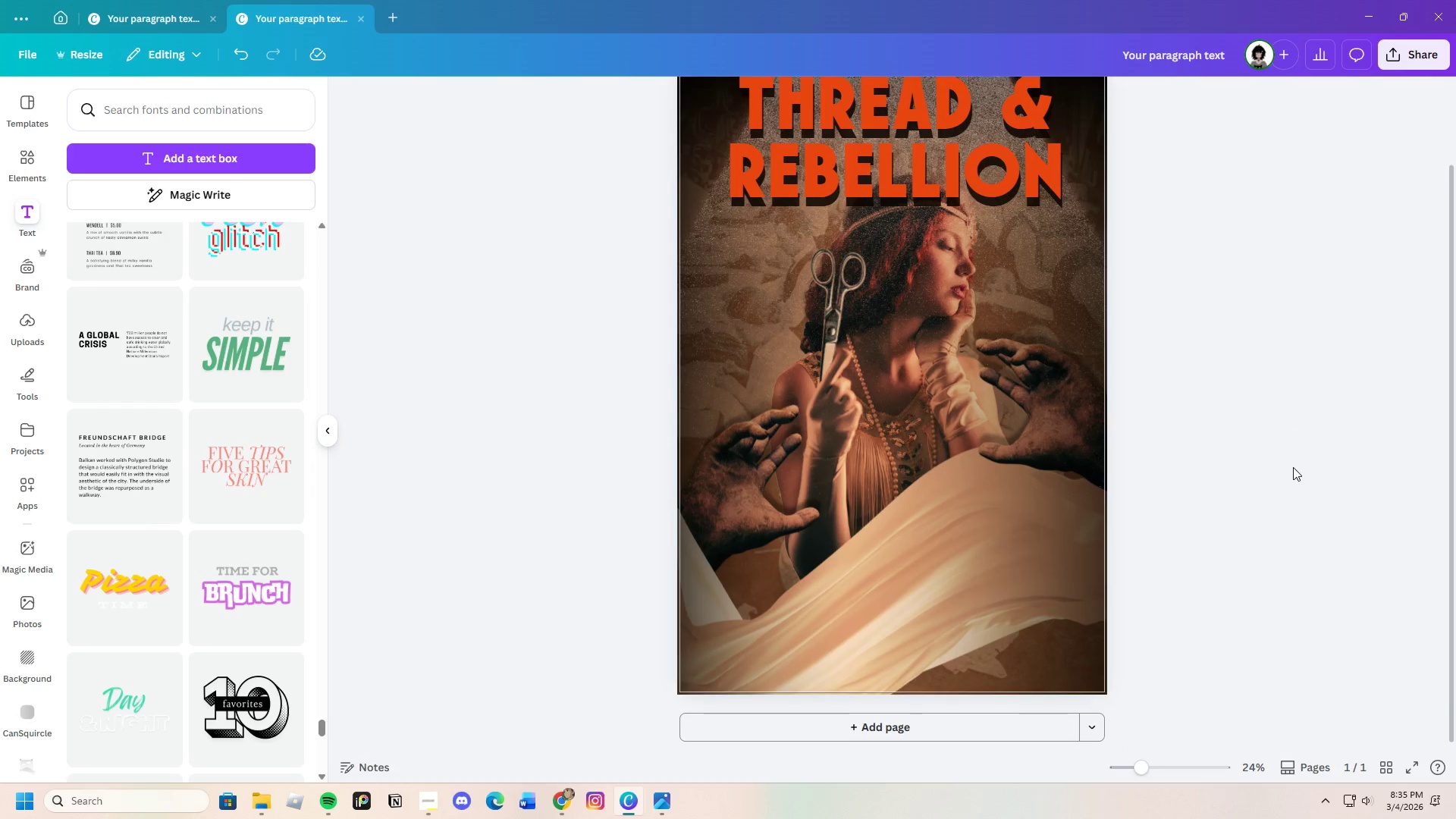 
scroll: coordinate [1293, 467], scroll_direction: up, amount: 2.0
 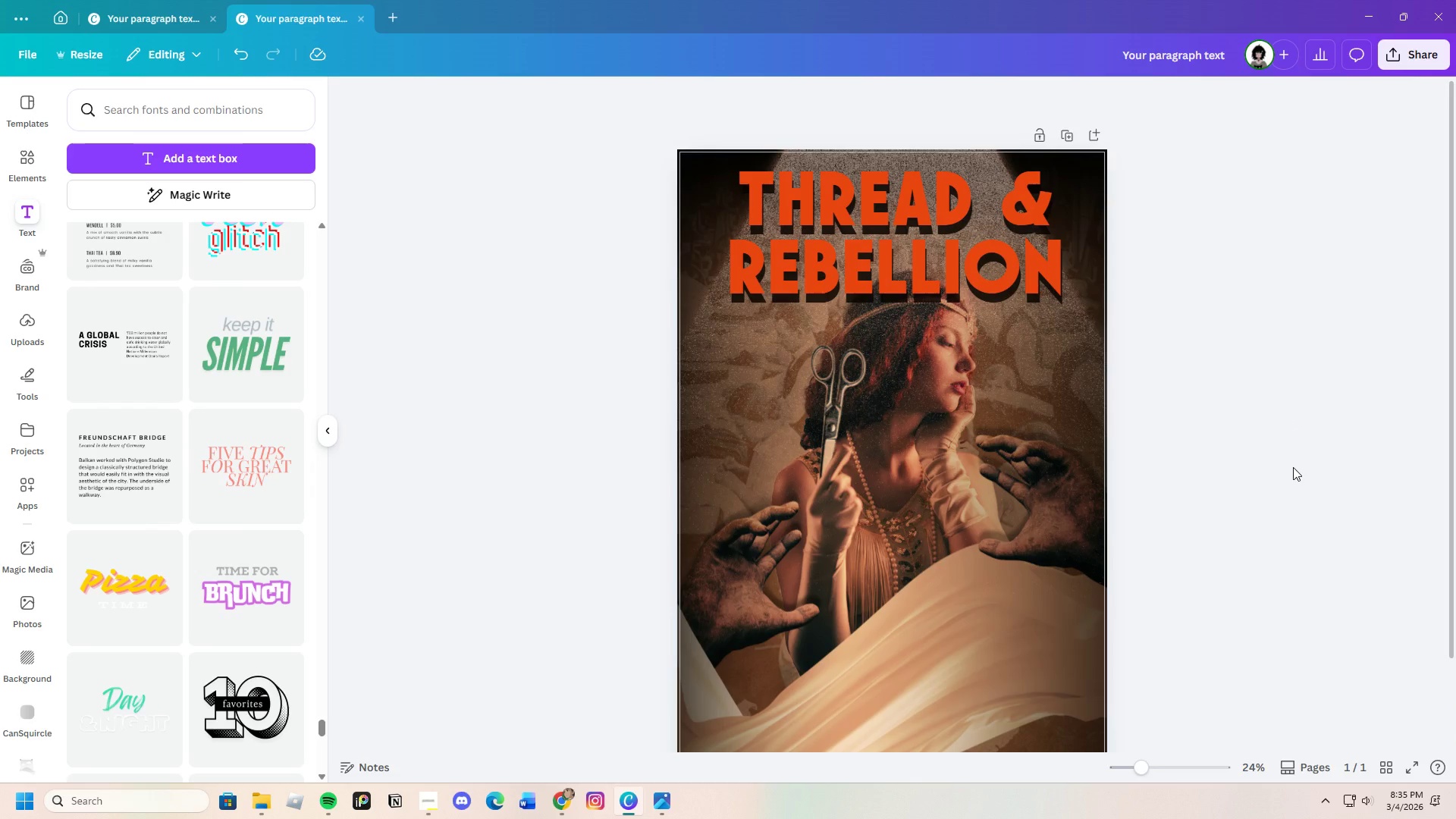 
scroll: coordinate [1293, 467], scroll_direction: down, amount: 2.0
 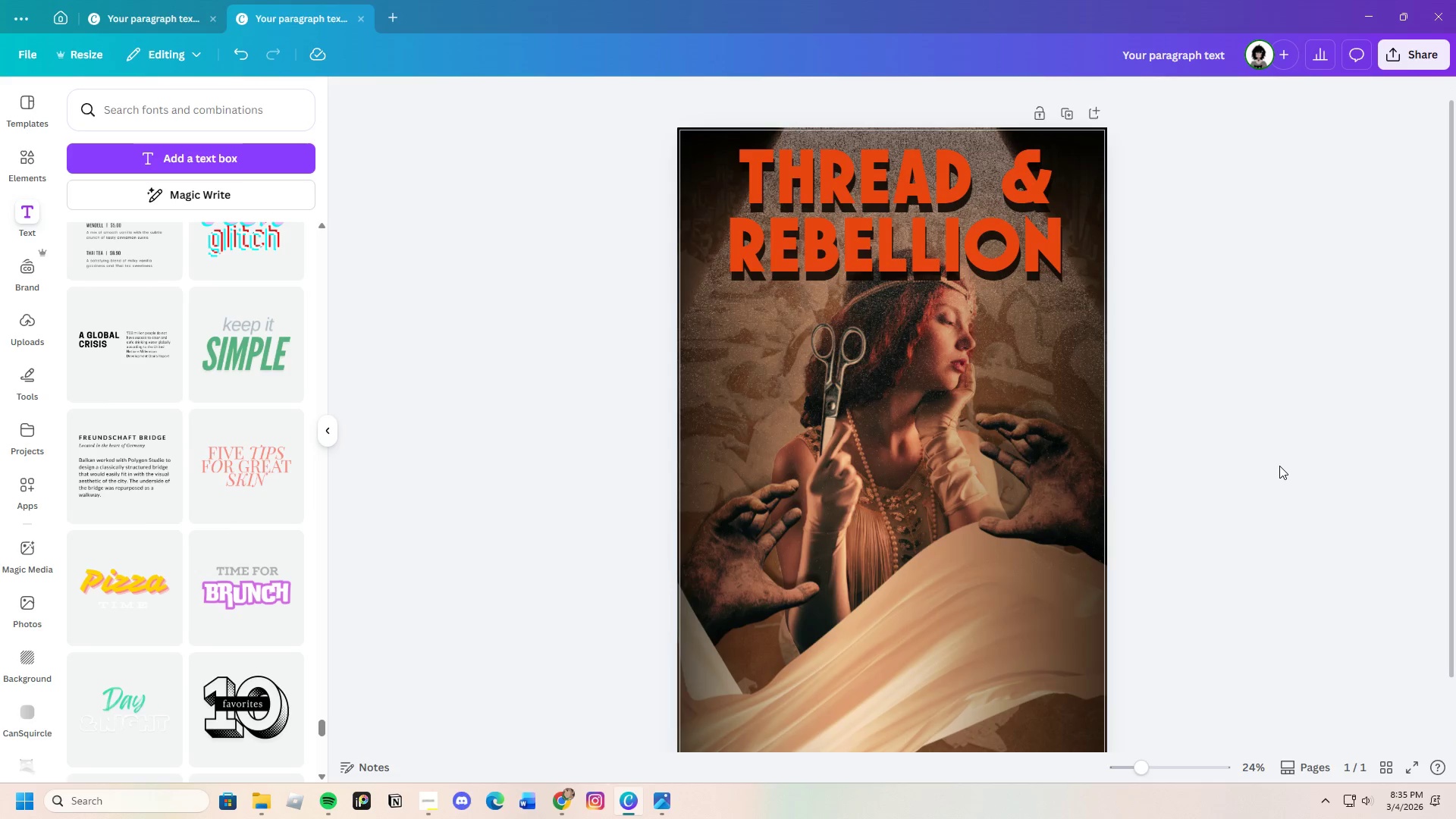 
wait(10.22)
 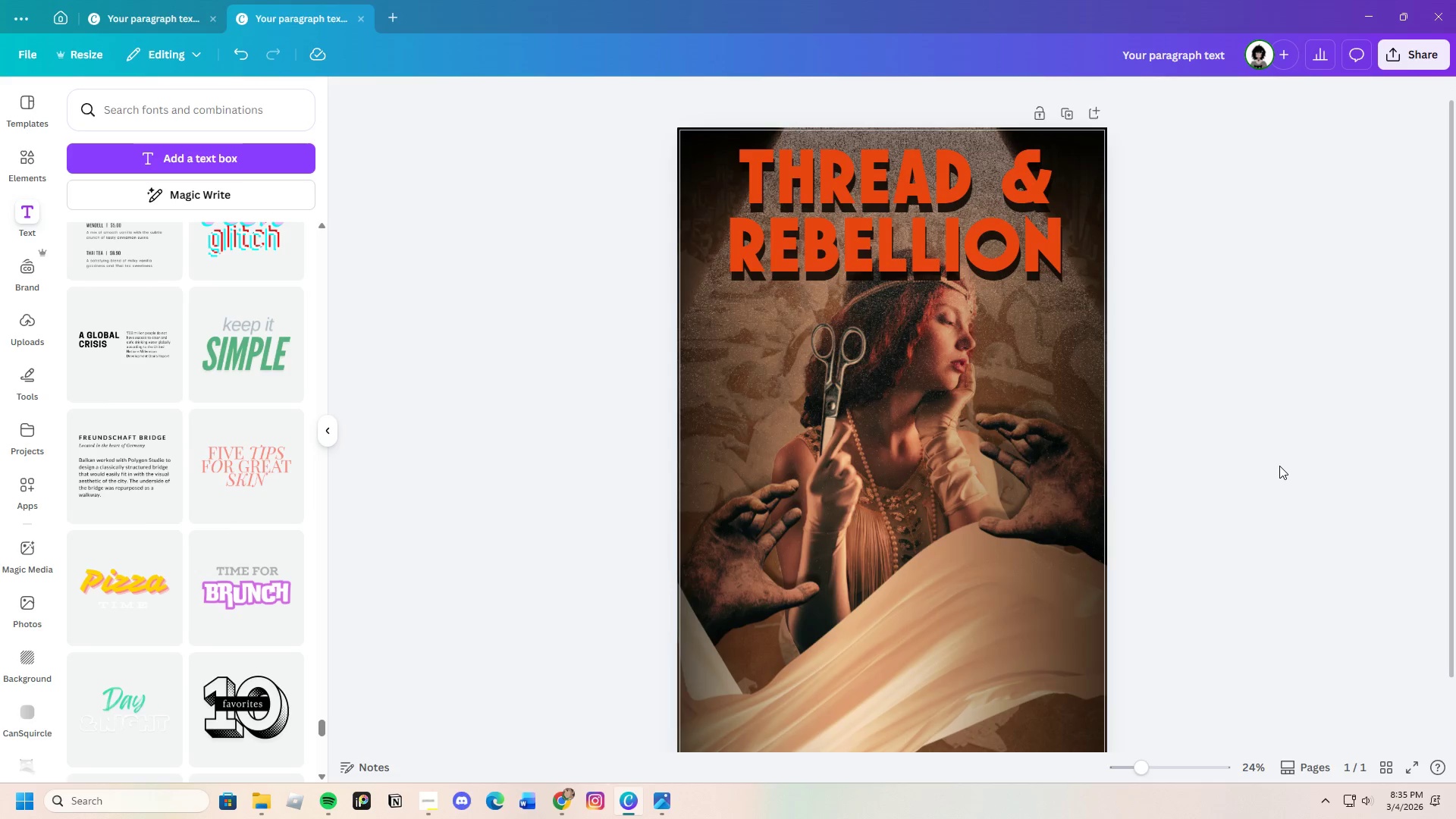 
left_click([940, 251])
 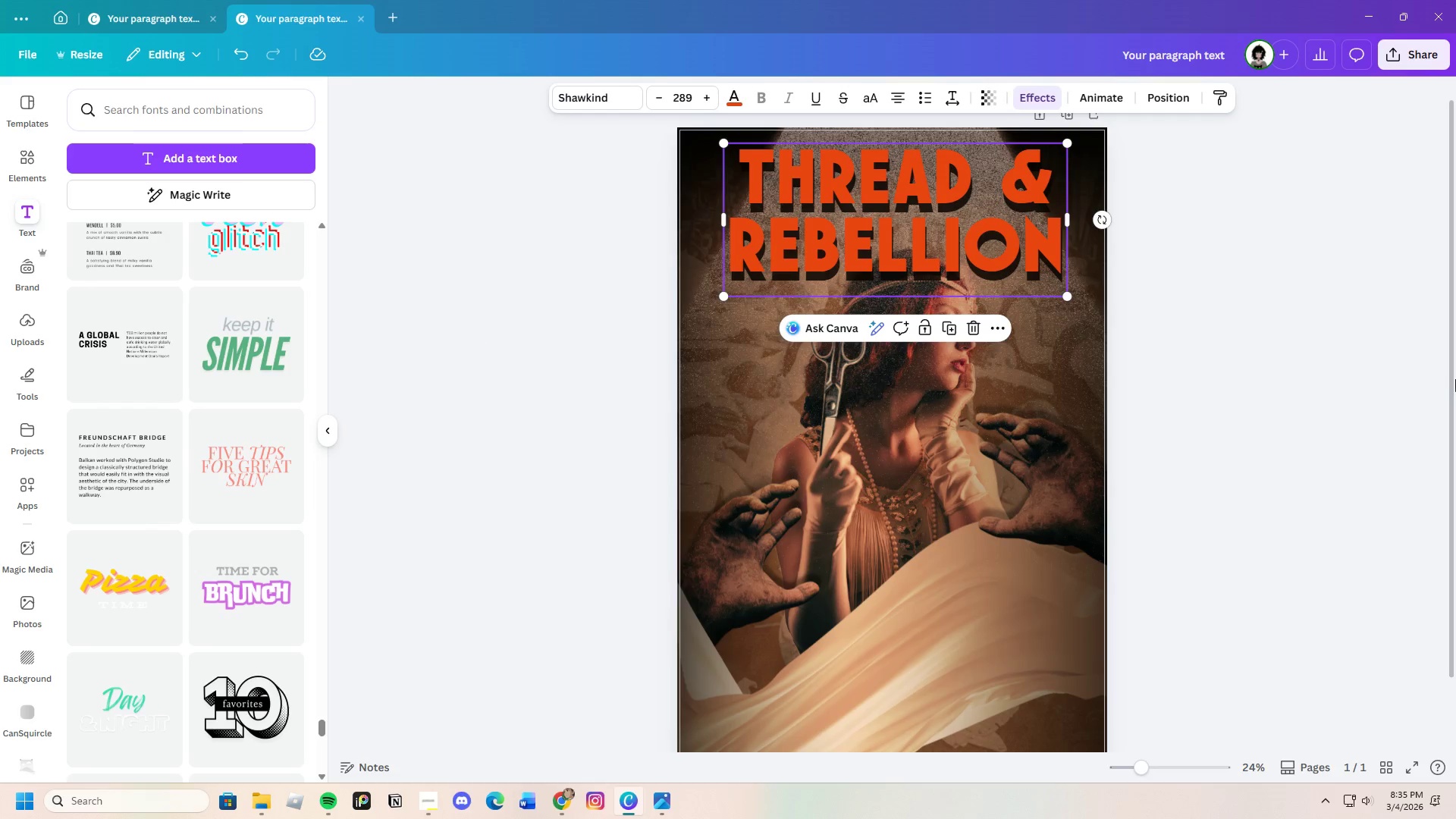 
left_click([1279, 359])
 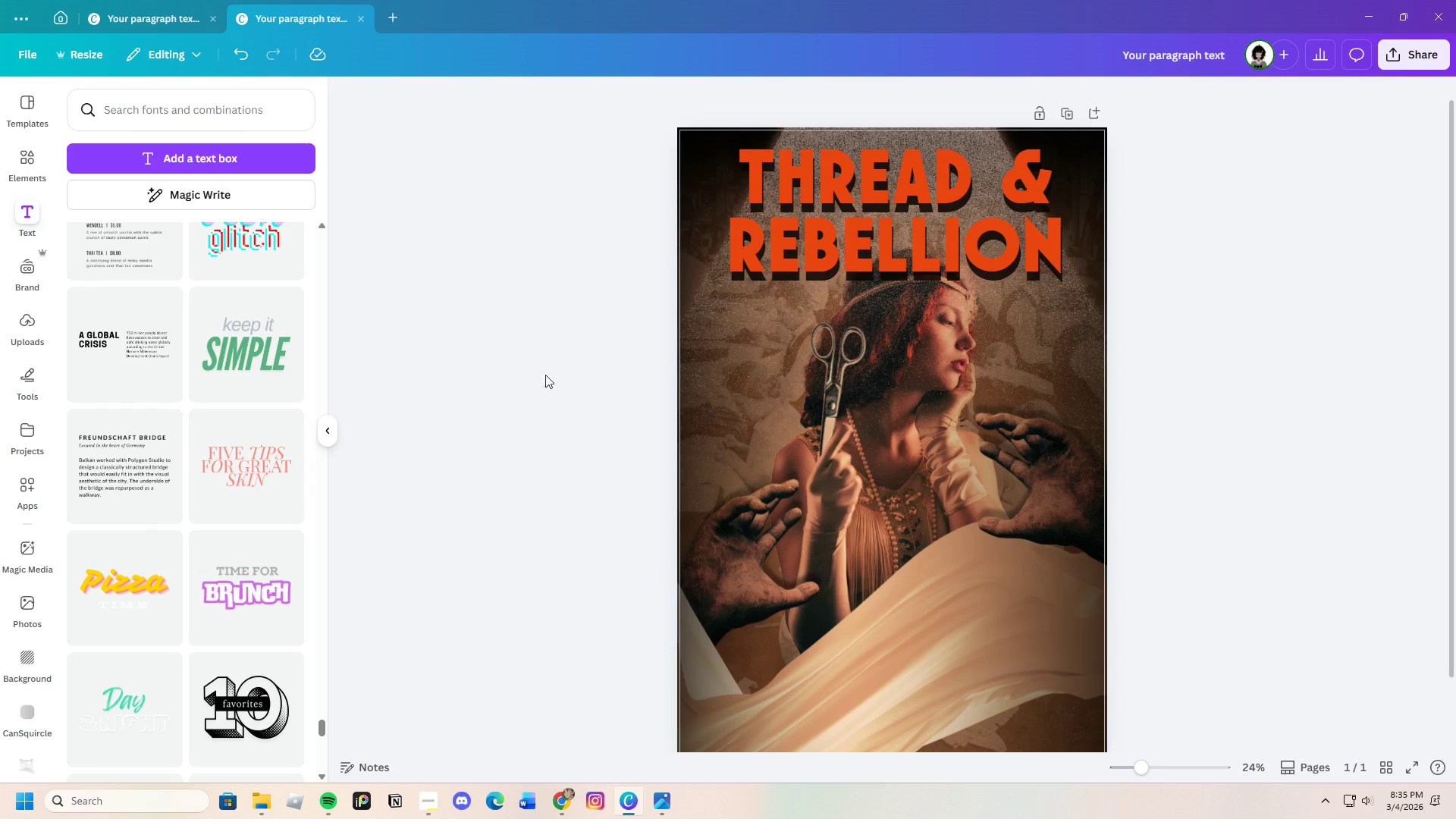 
wait(6.73)
 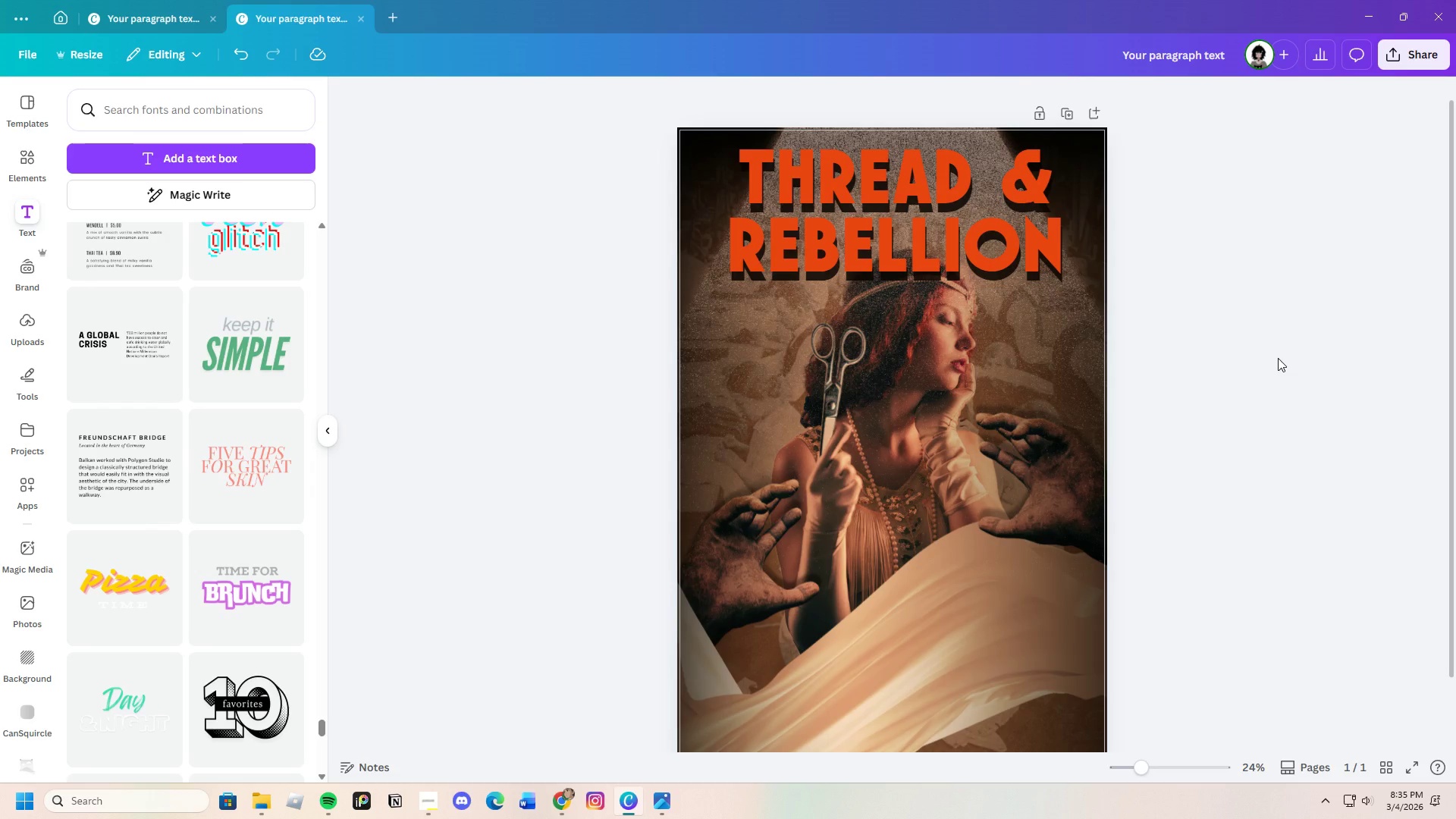 
left_click([1402, 340])
 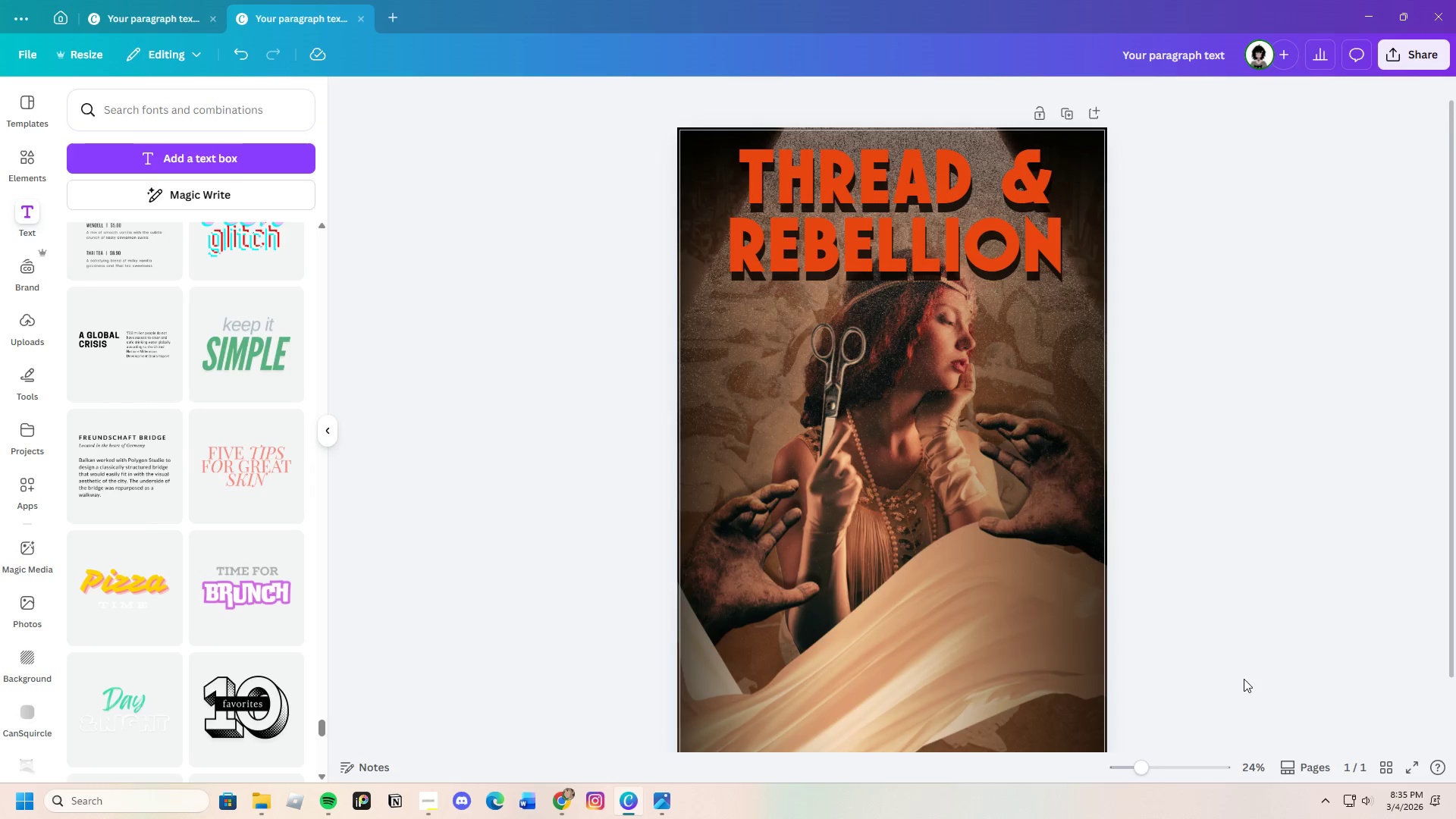 
scroll: coordinate [1245, 673], scroll_direction: down, amount: 4.0
 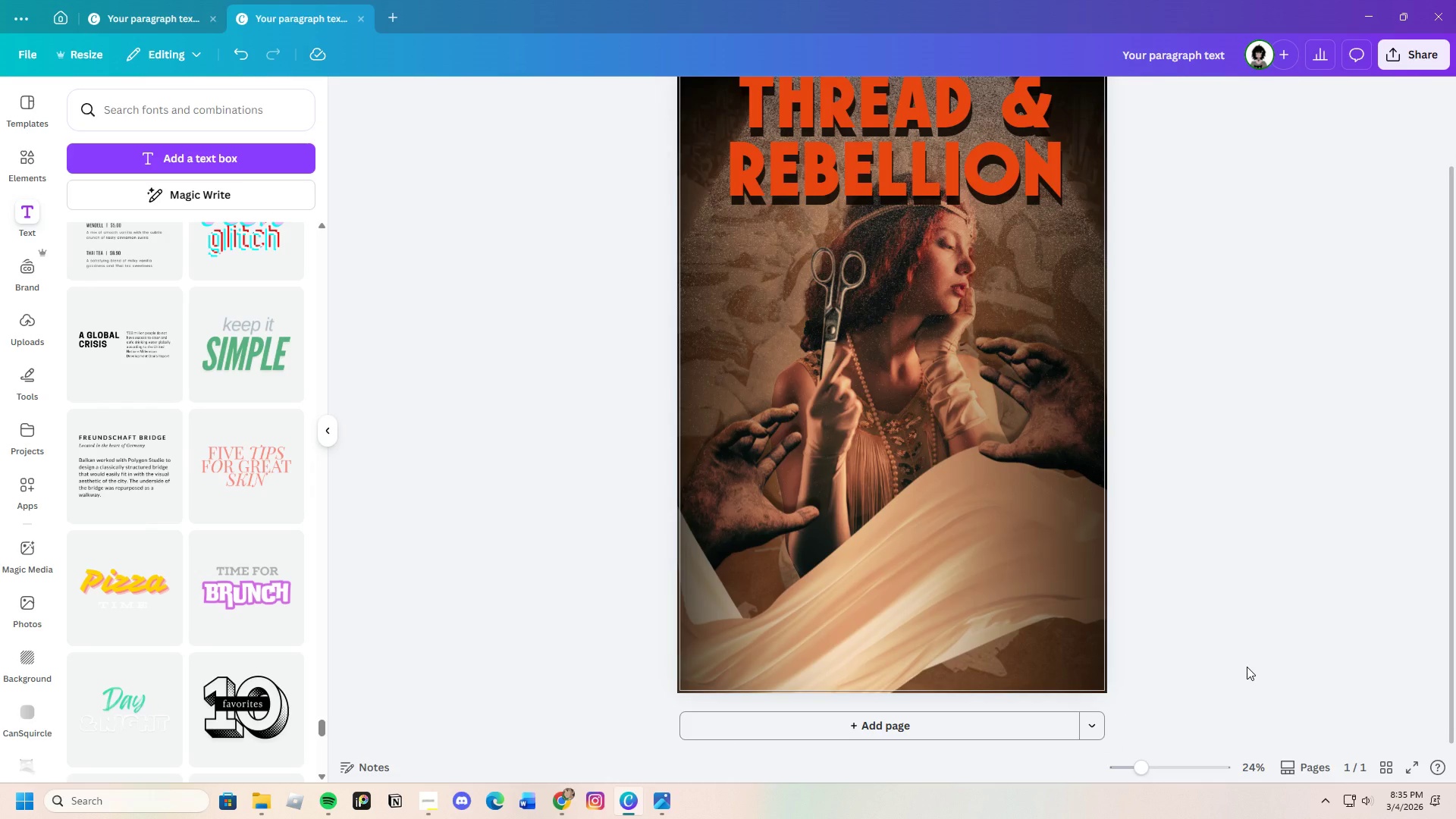 
scroll: coordinate [1247, 667], scroll_direction: up, amount: 1.0
 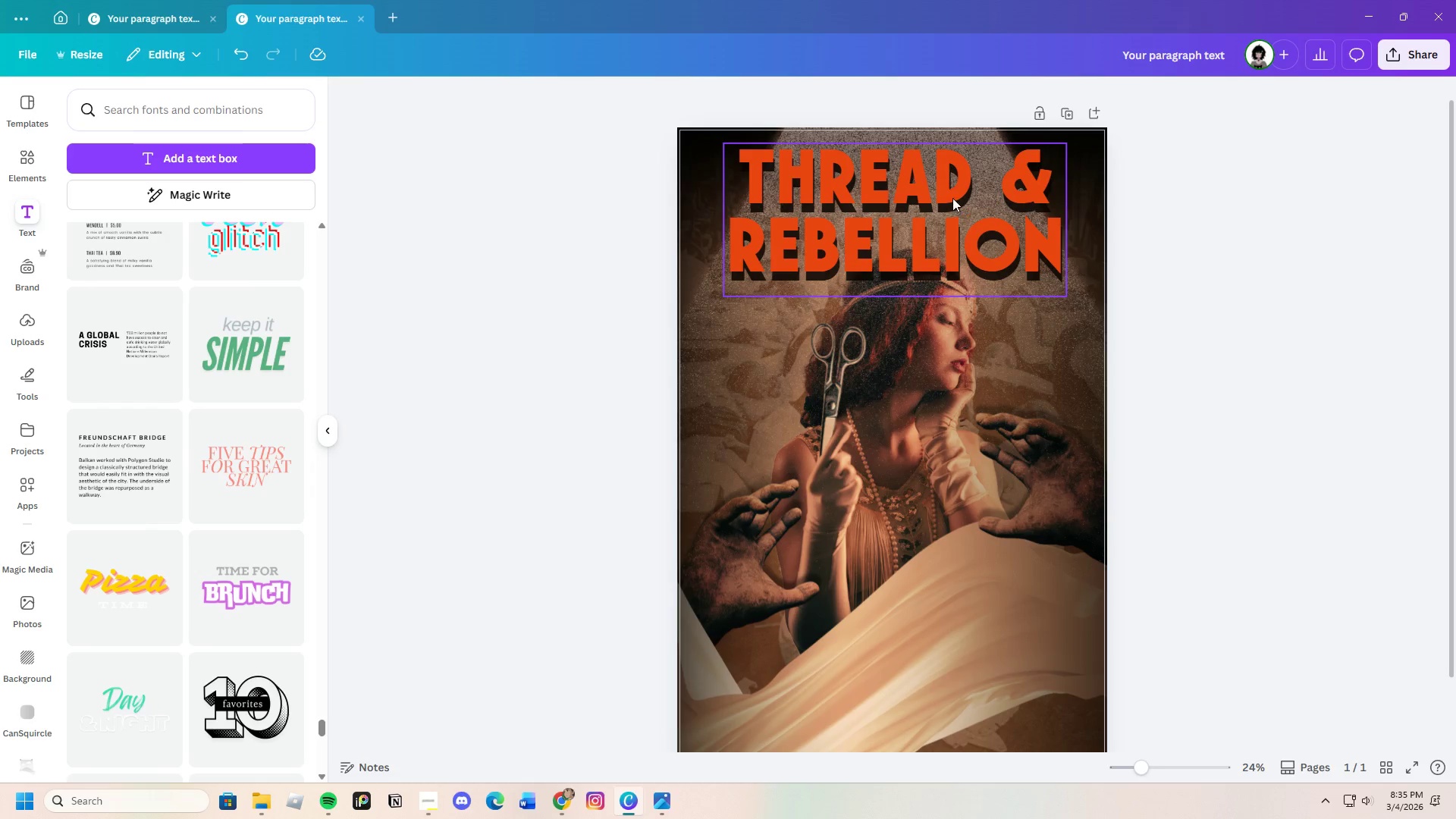 
left_click([952, 196])
 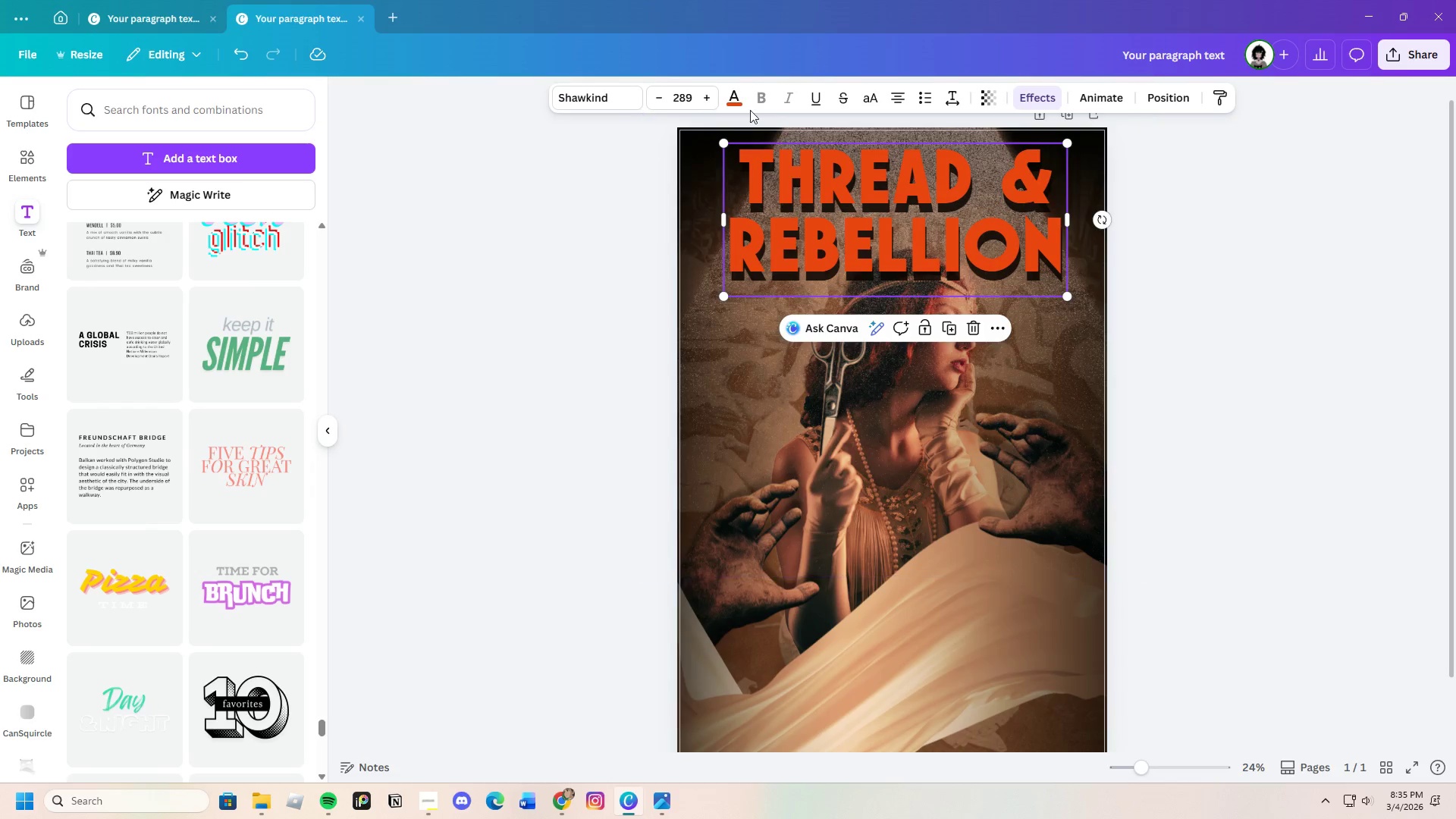 
left_click([735, 103])
 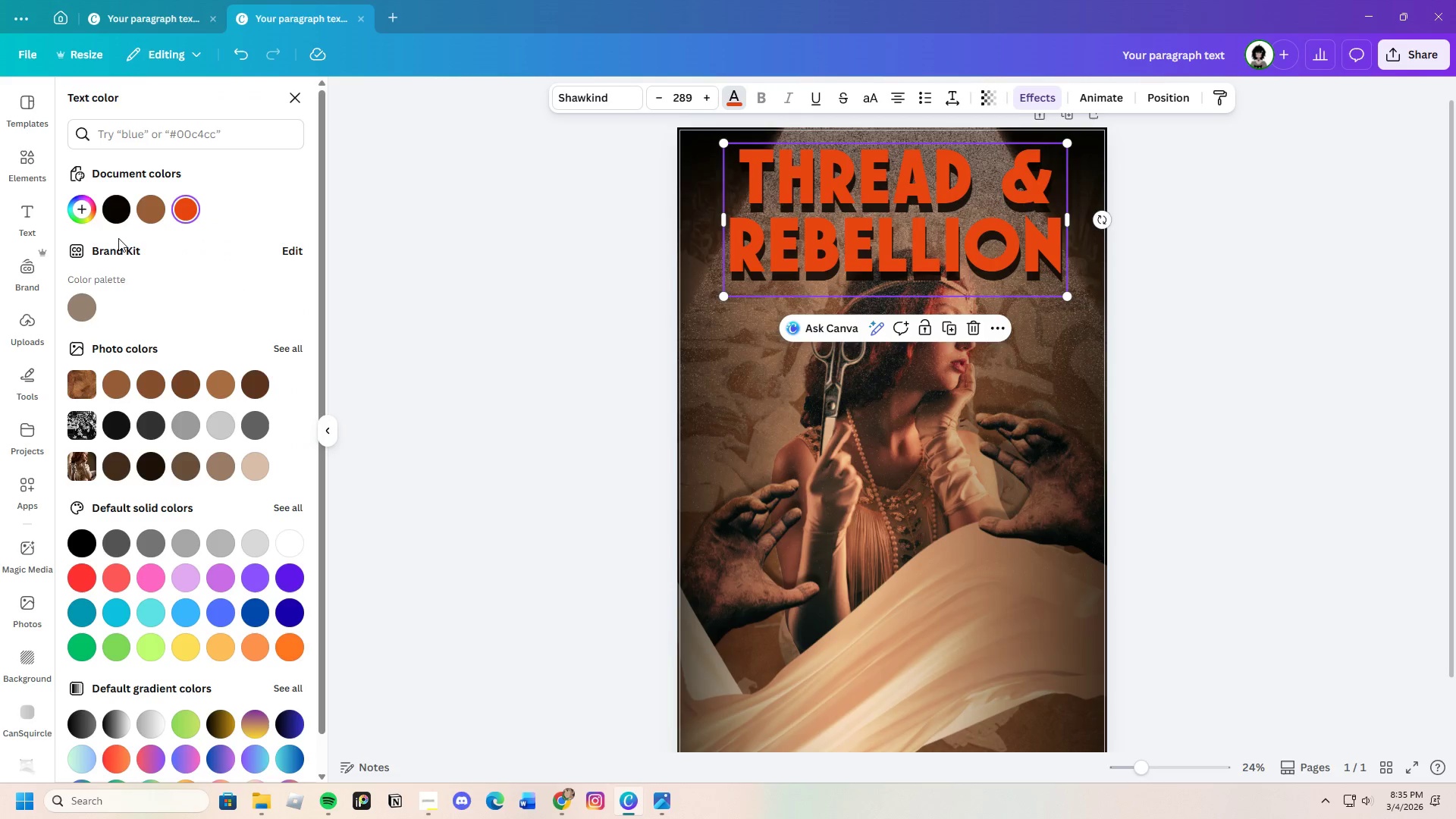 
left_click([86, 215])
 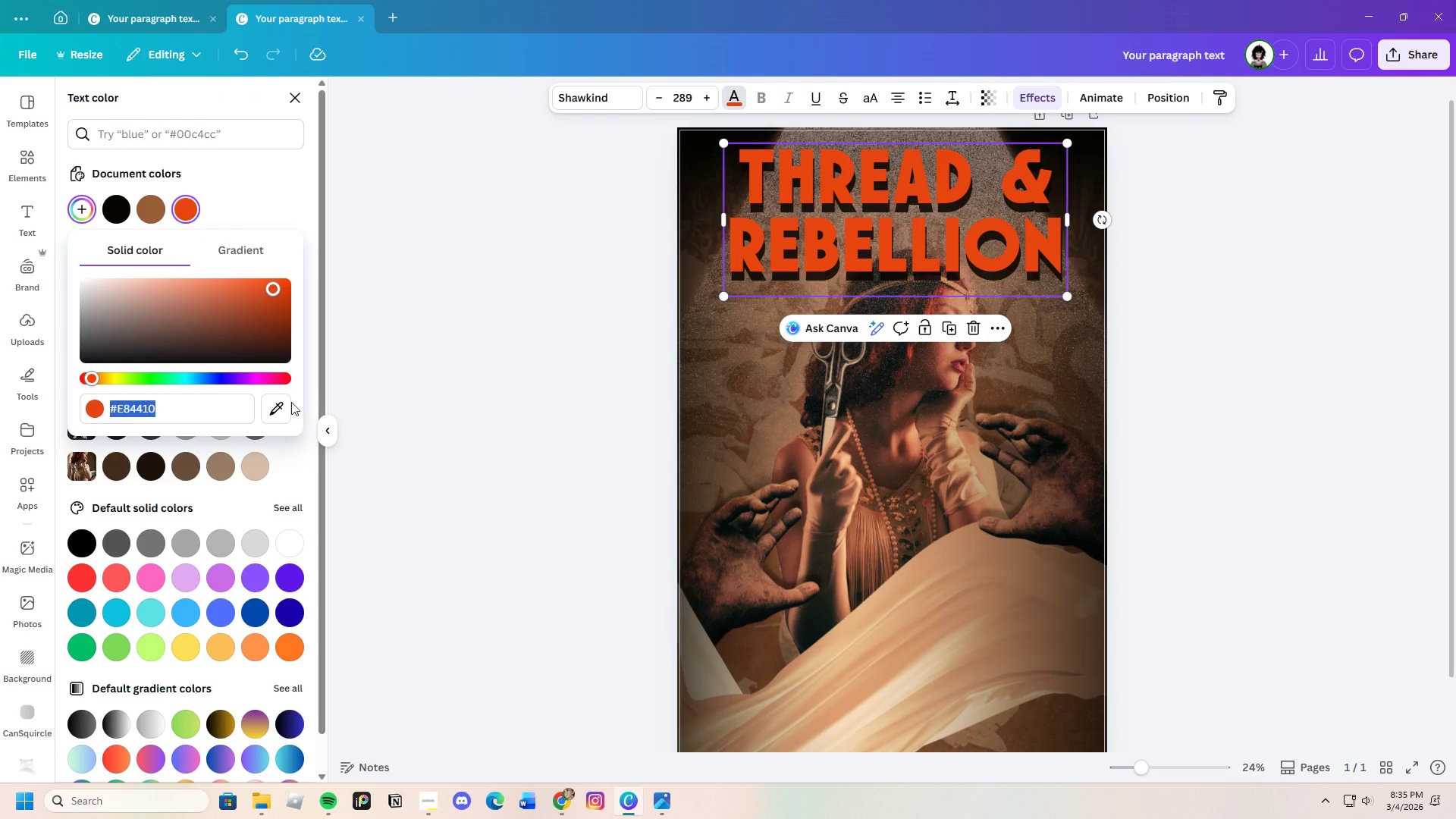 
left_click_drag(start_coordinate=[273, 409], to_coordinate=[278, 408])
 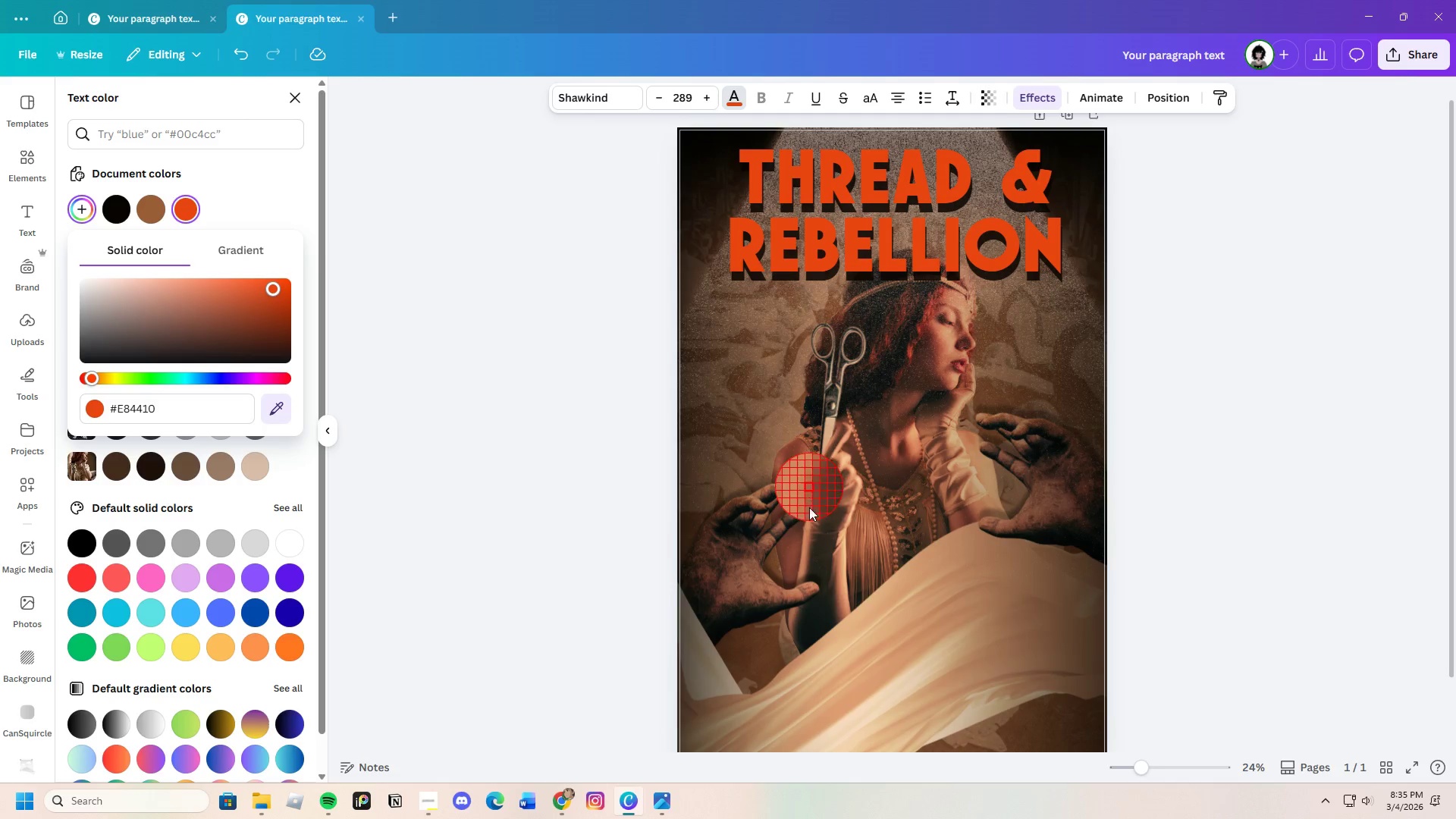 
wait(8.51)
 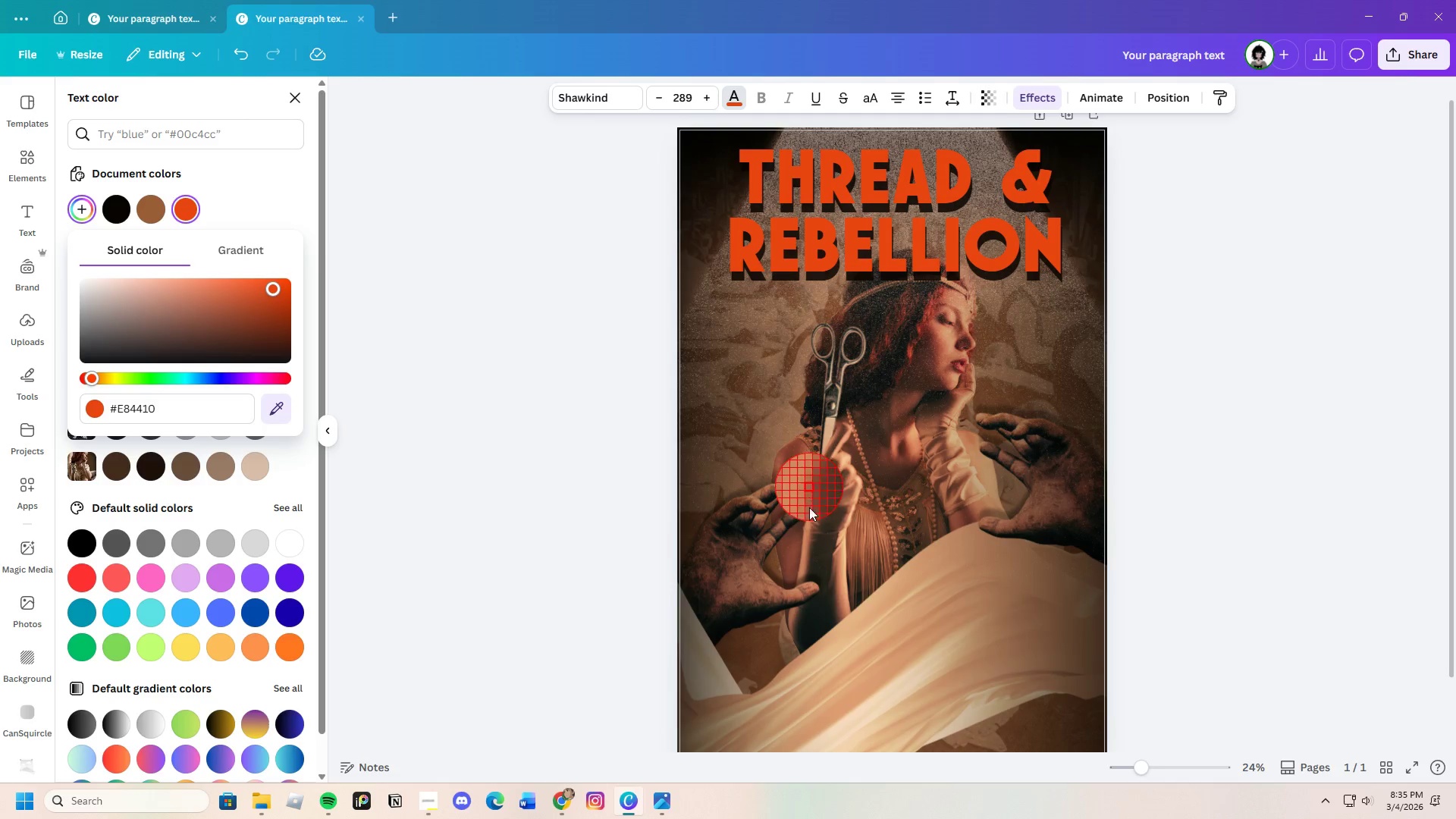 
left_click([938, 303])
 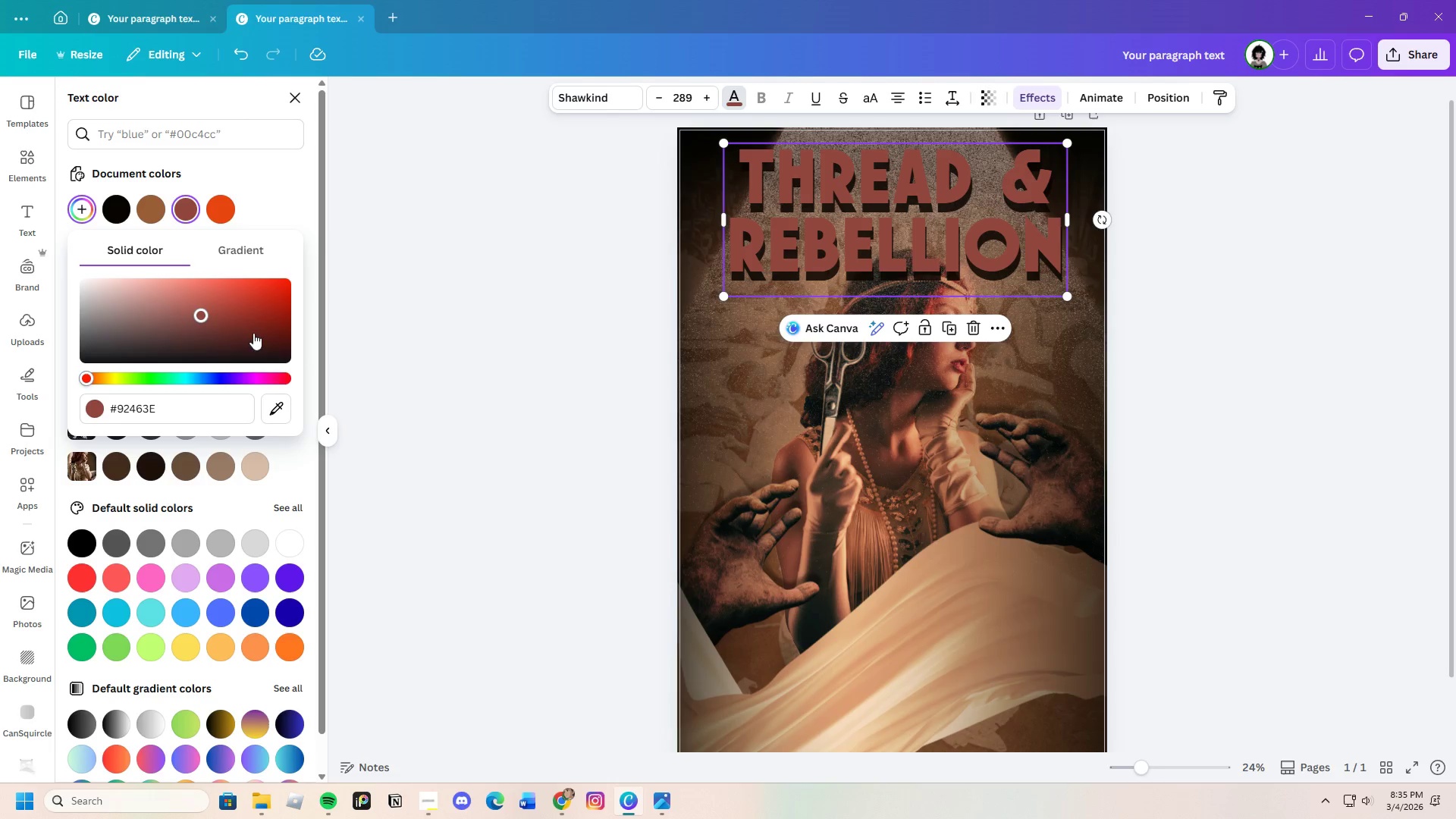 
left_click_drag(start_coordinate=[207, 317], to_coordinate=[262, 287])
 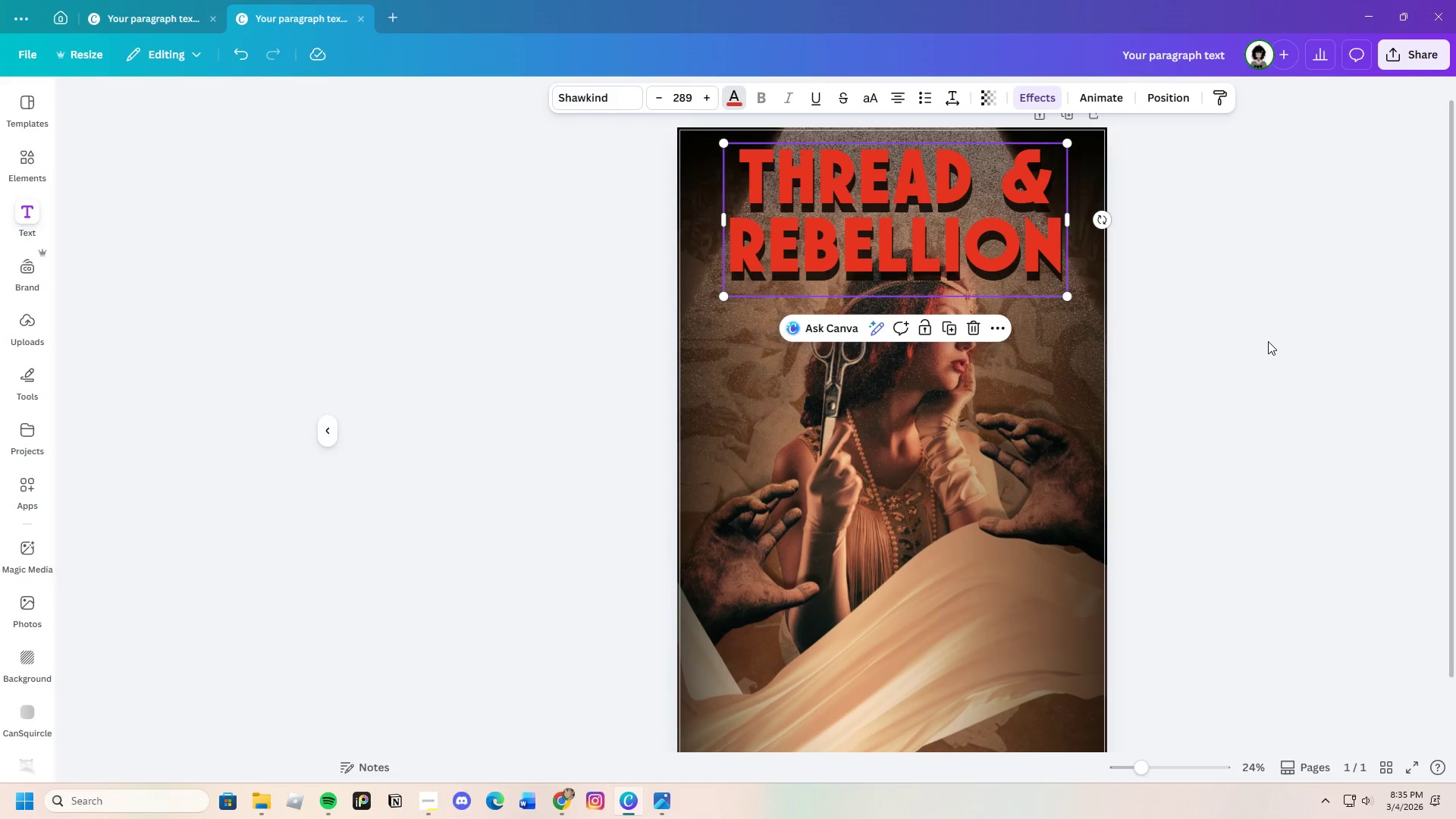 
double_click([1268, 341])
 